 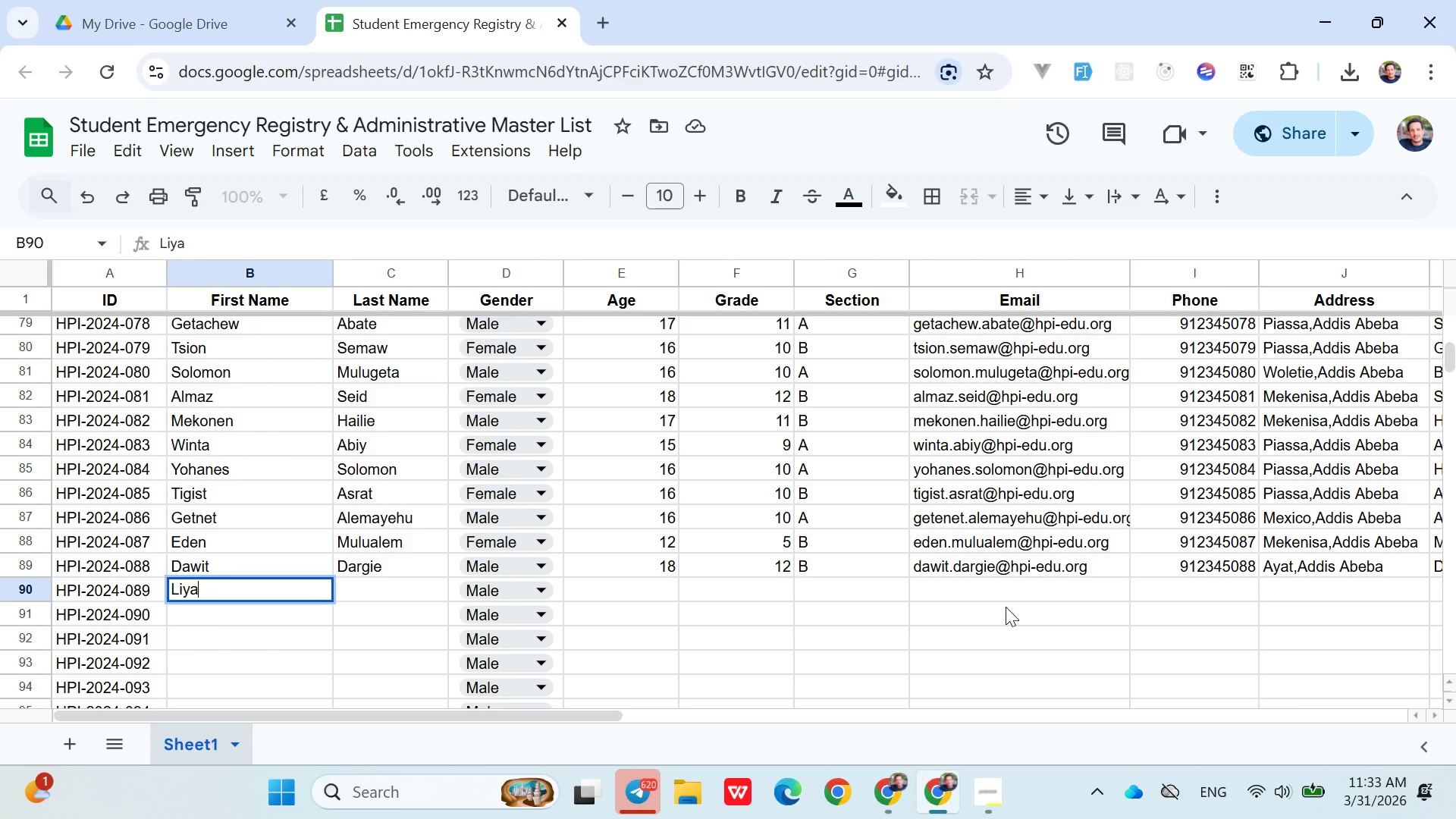 
key(ArrowRight)
 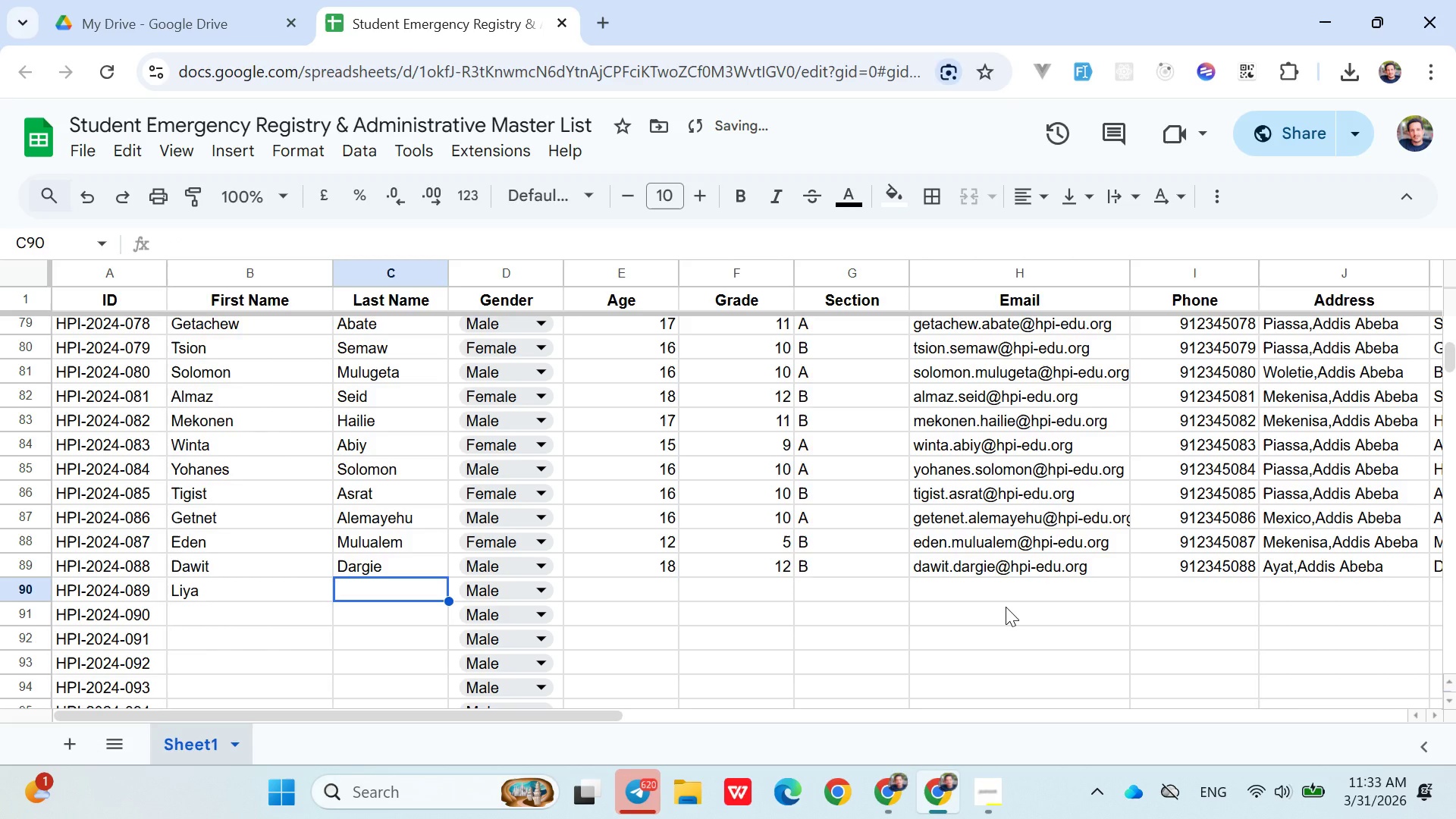 
type(K)
key(Backspace)
type(Alebacew)
 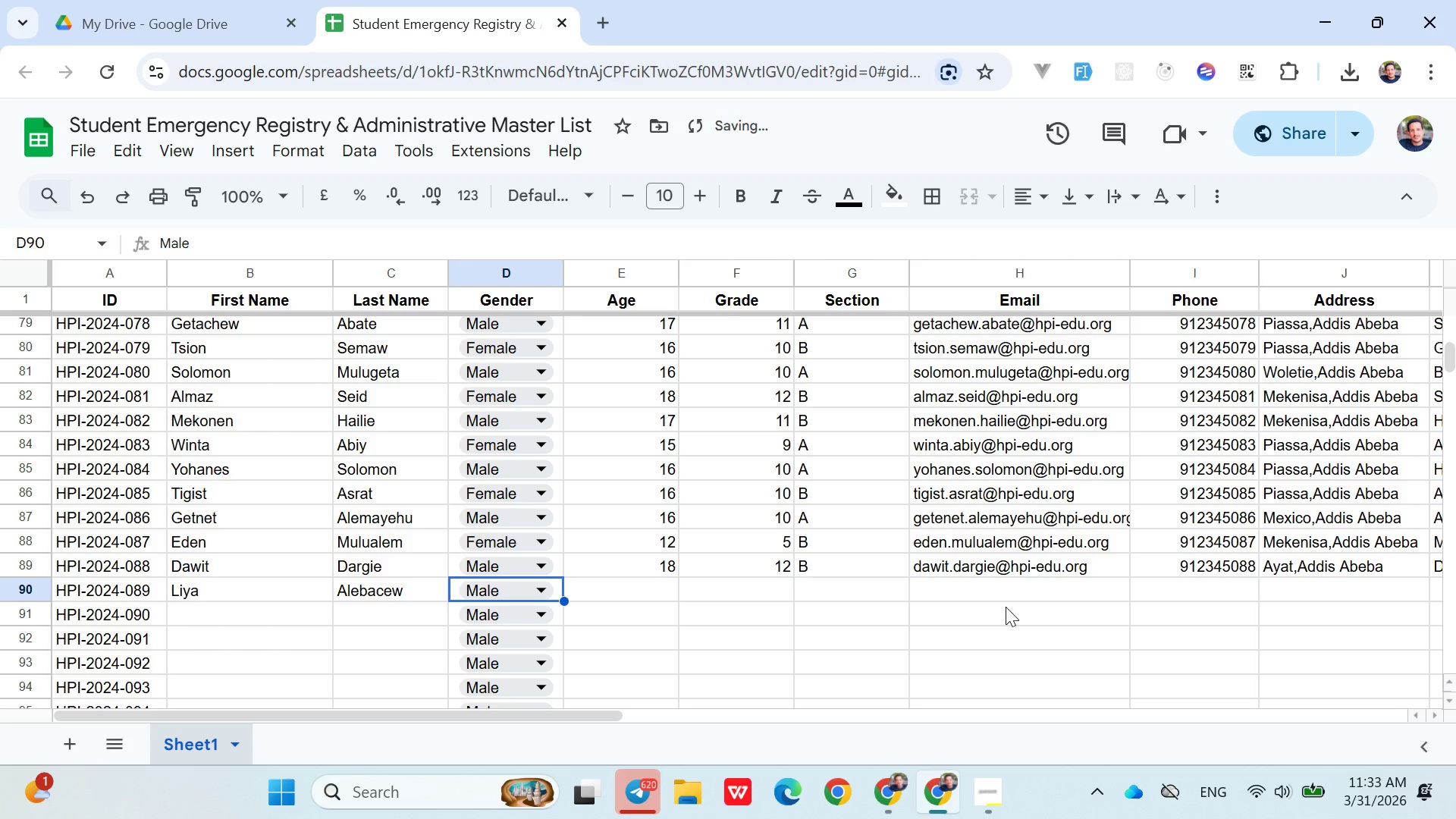 
 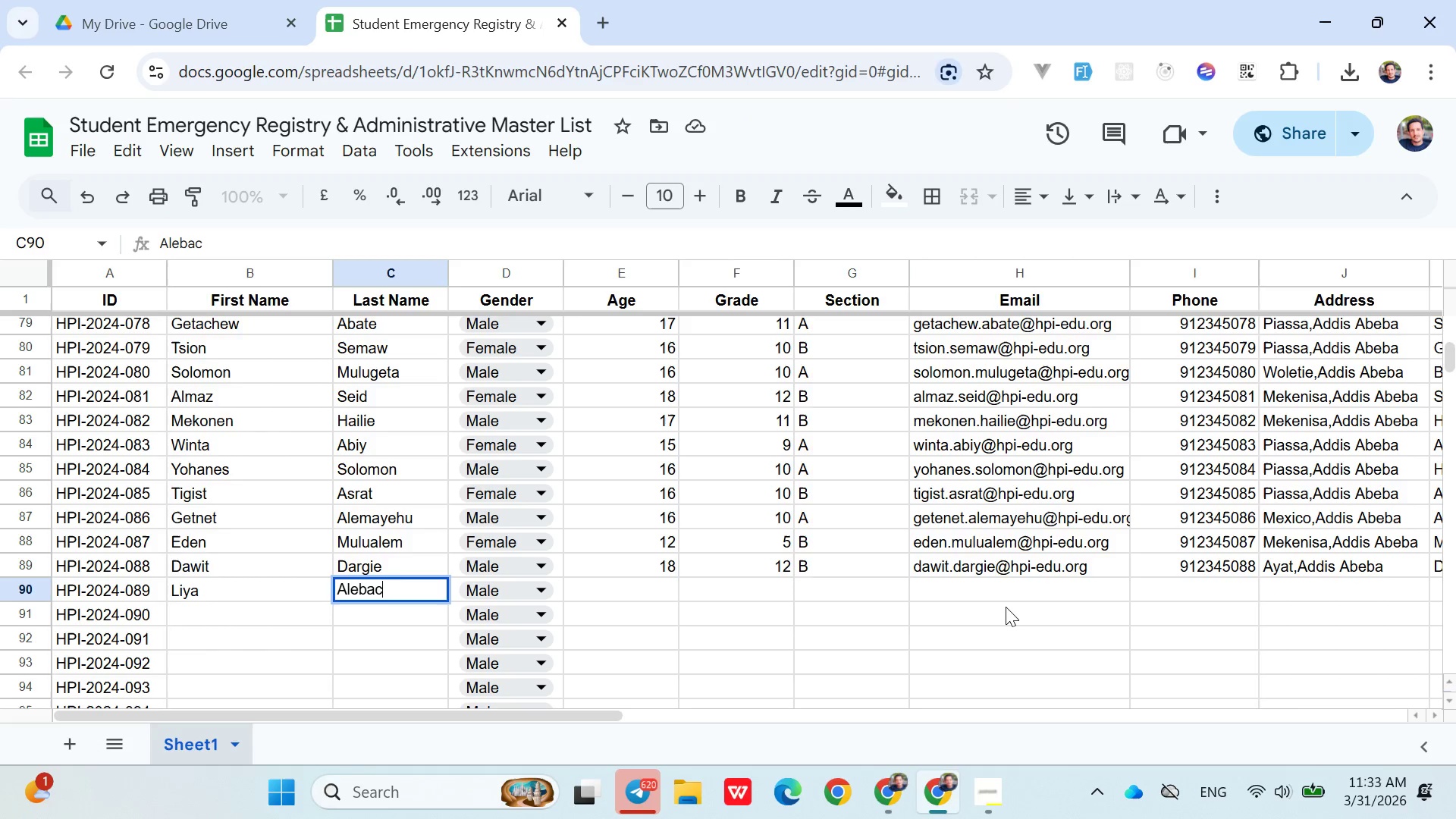 
key(ArrowRight)
 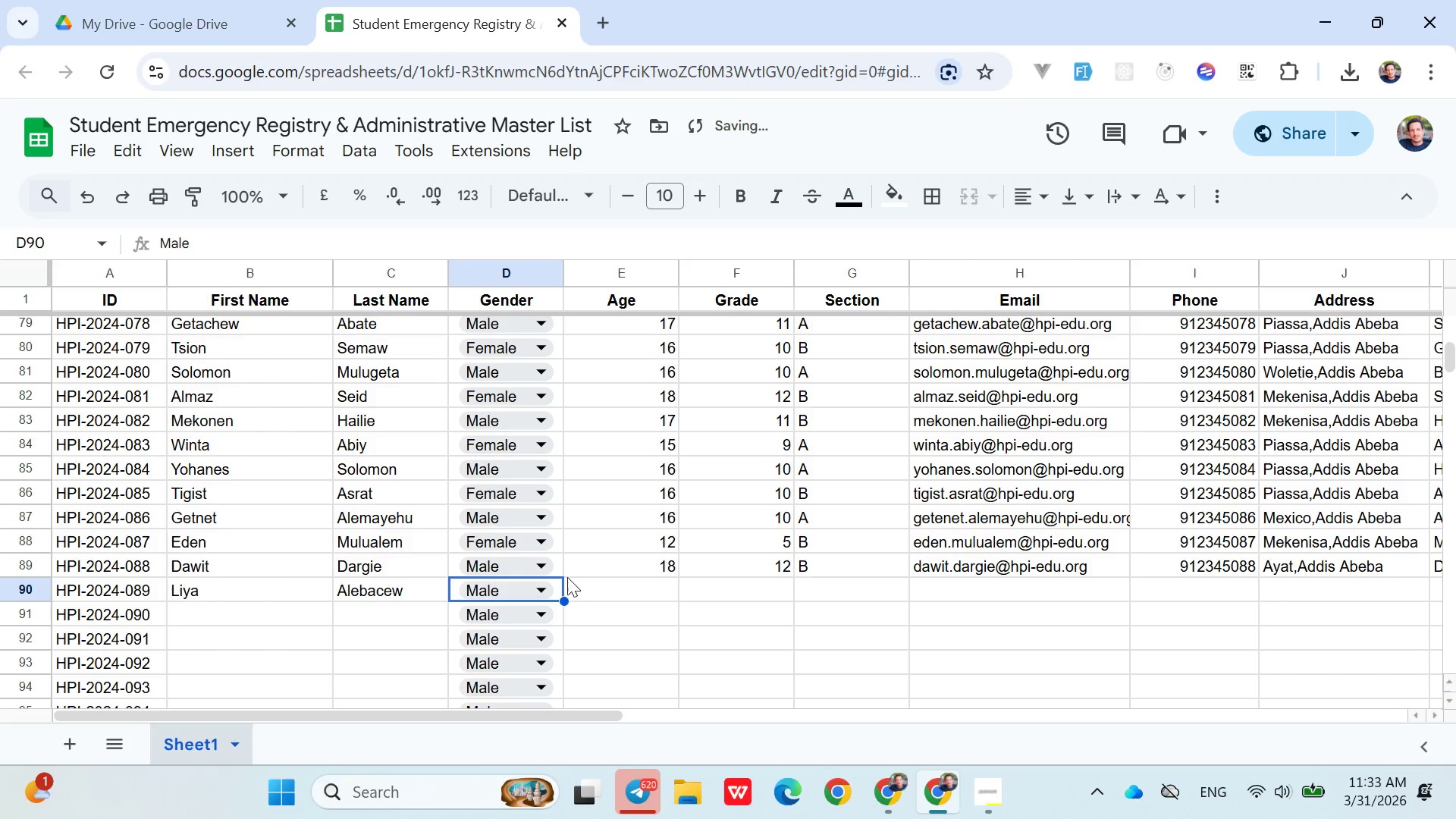 
left_click([544, 591])
 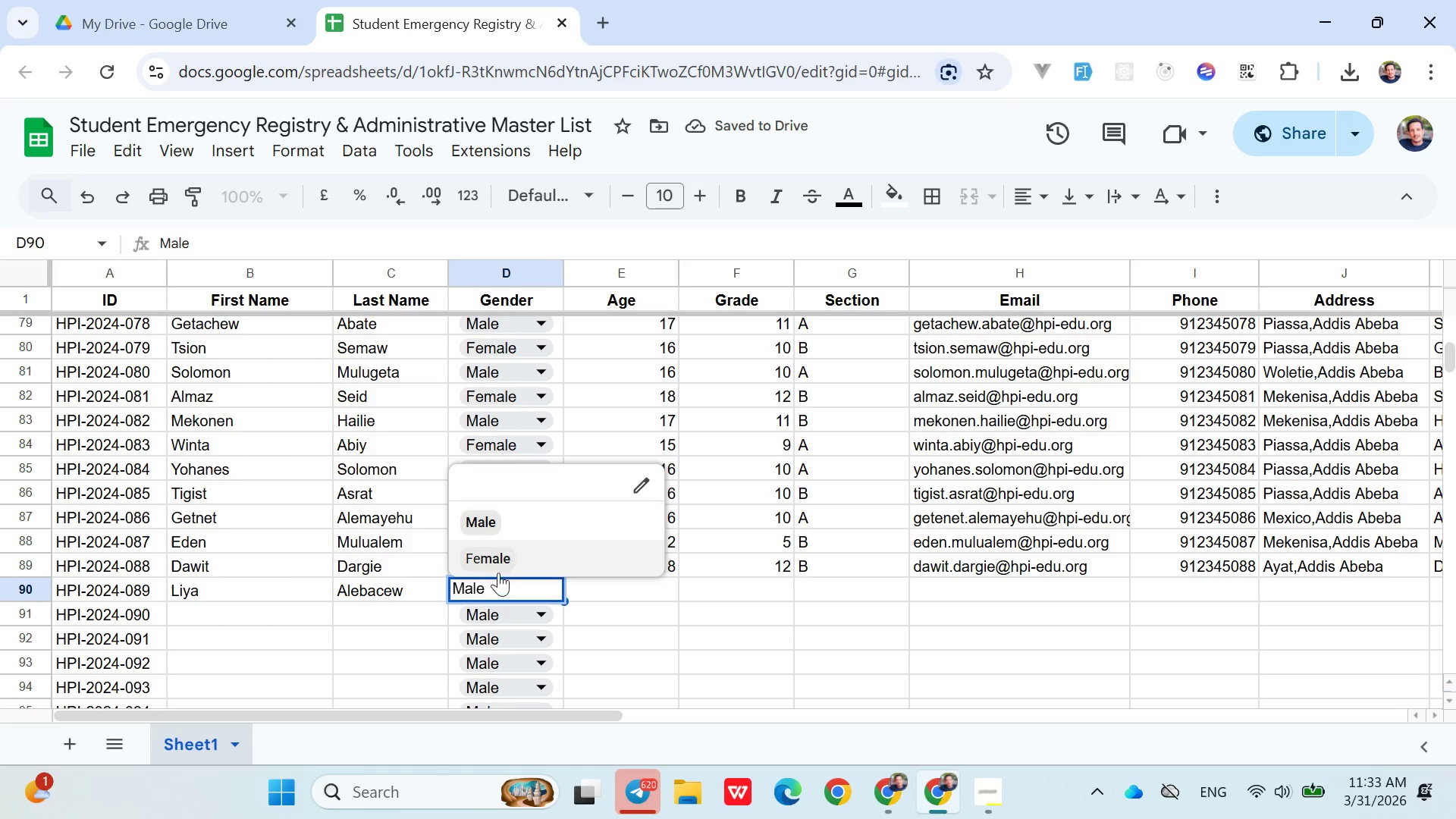 
left_click([498, 566])
 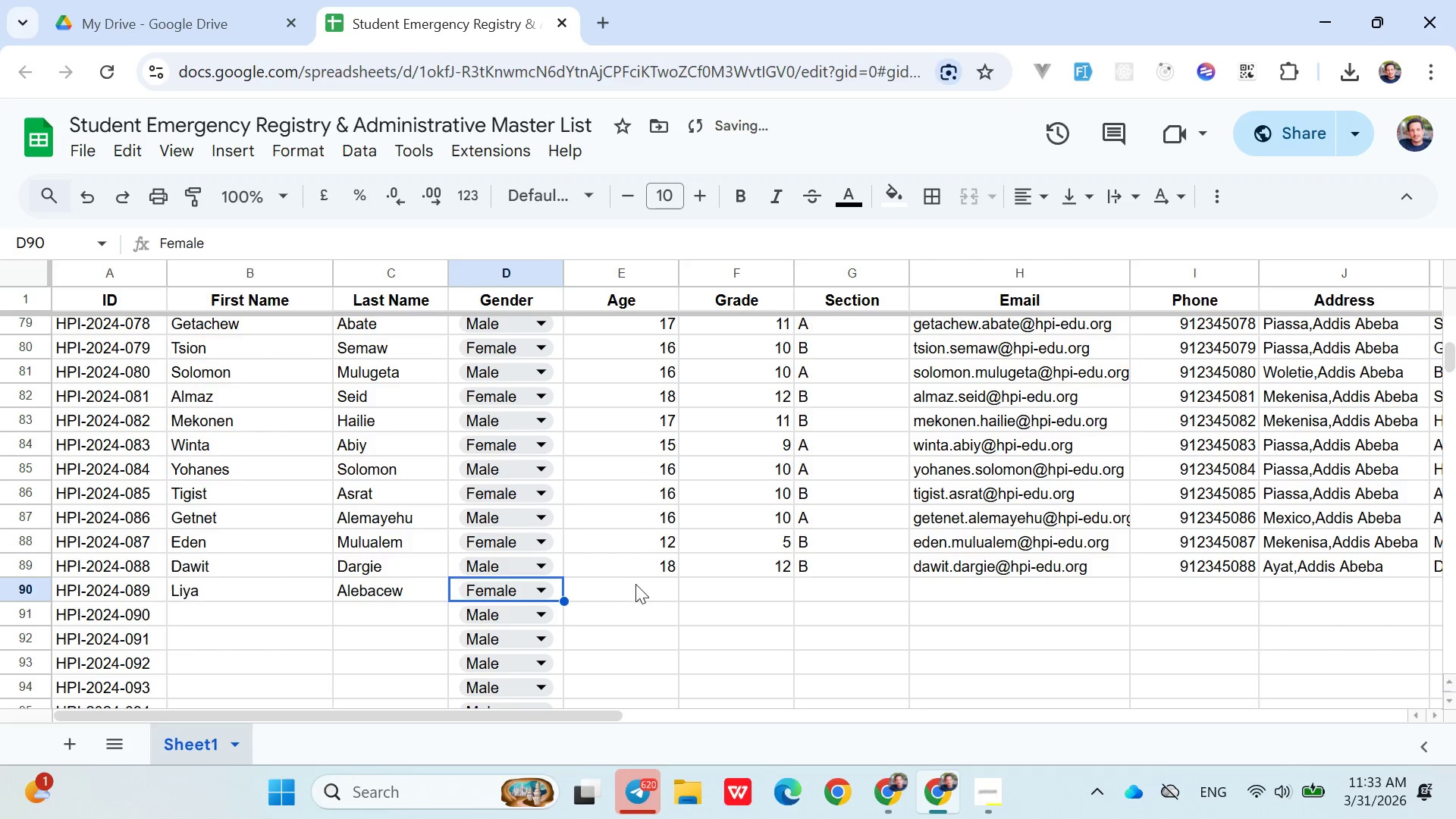 
left_click([638, 584])
 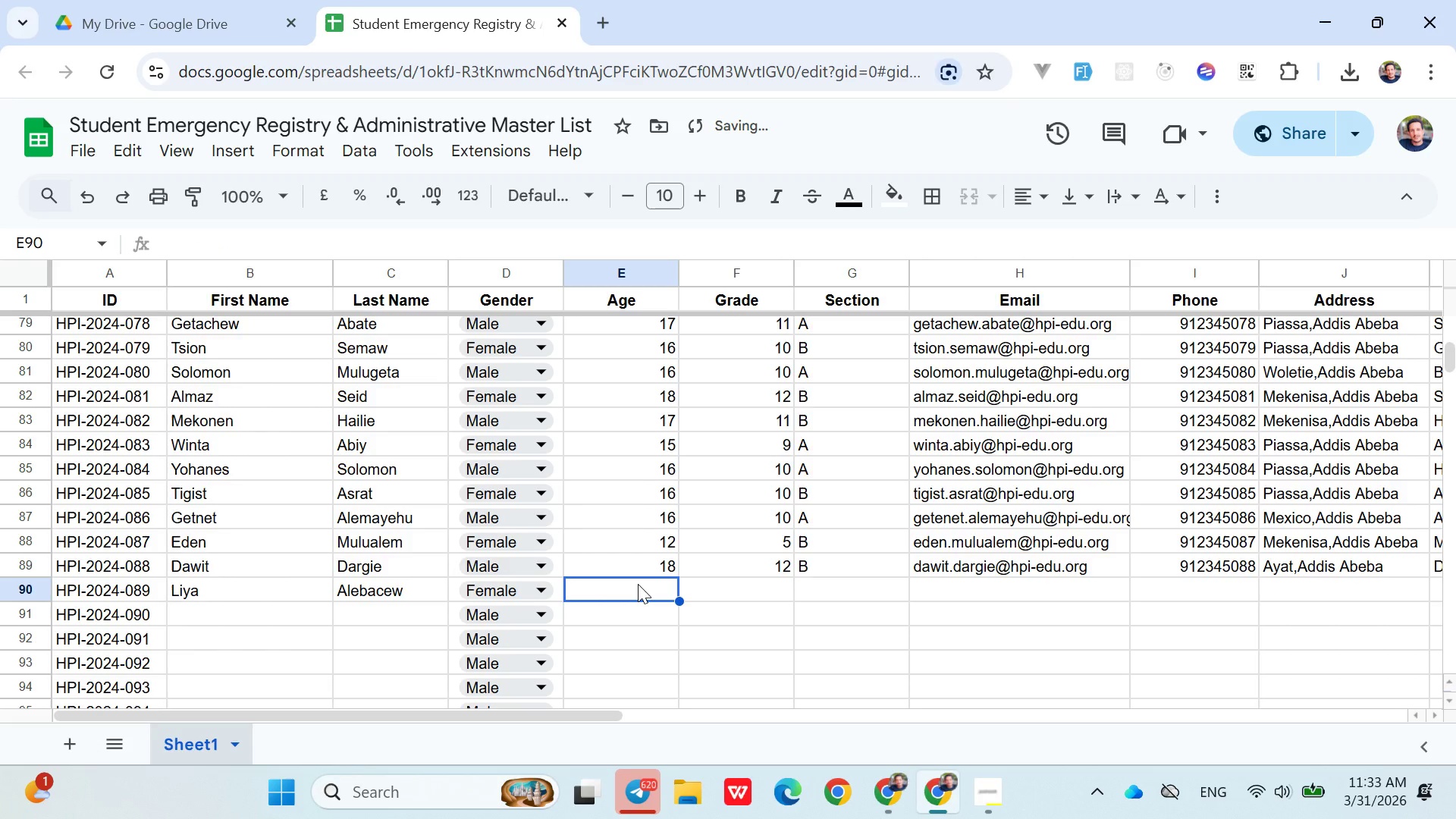 
type(17)
 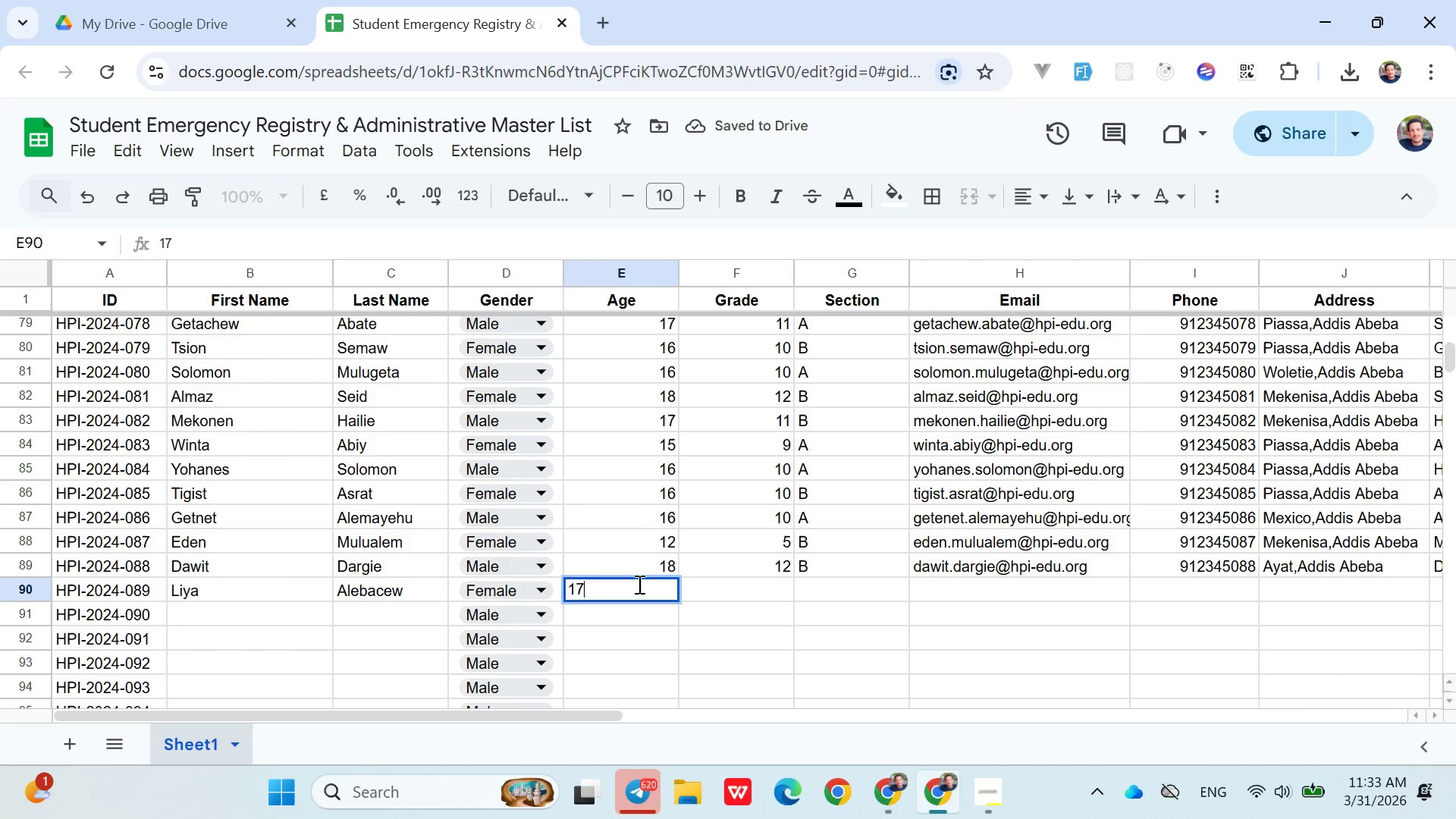 
key(ArrowRight)
 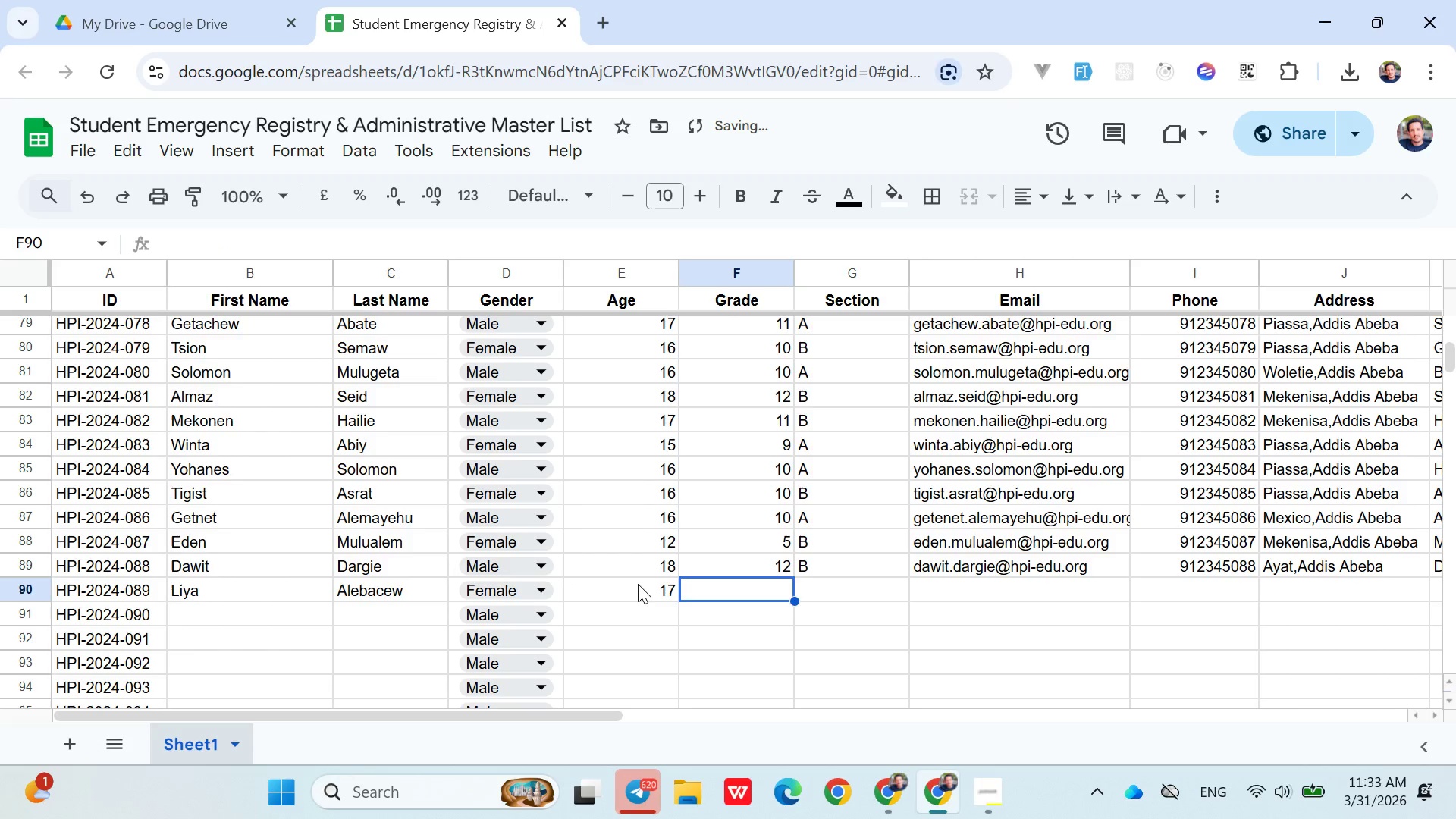 
type(11)
 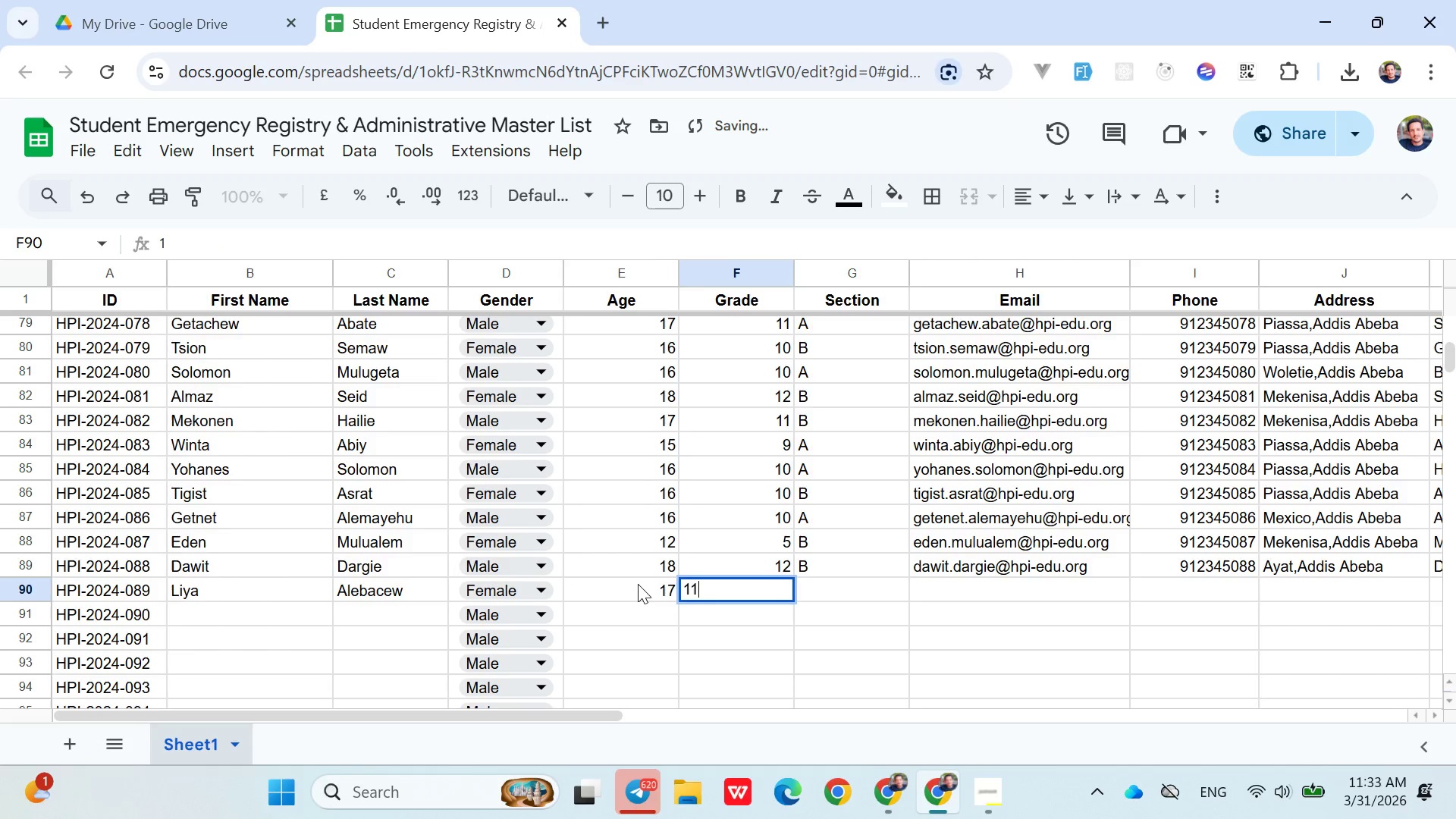 
key(ArrowRight)
 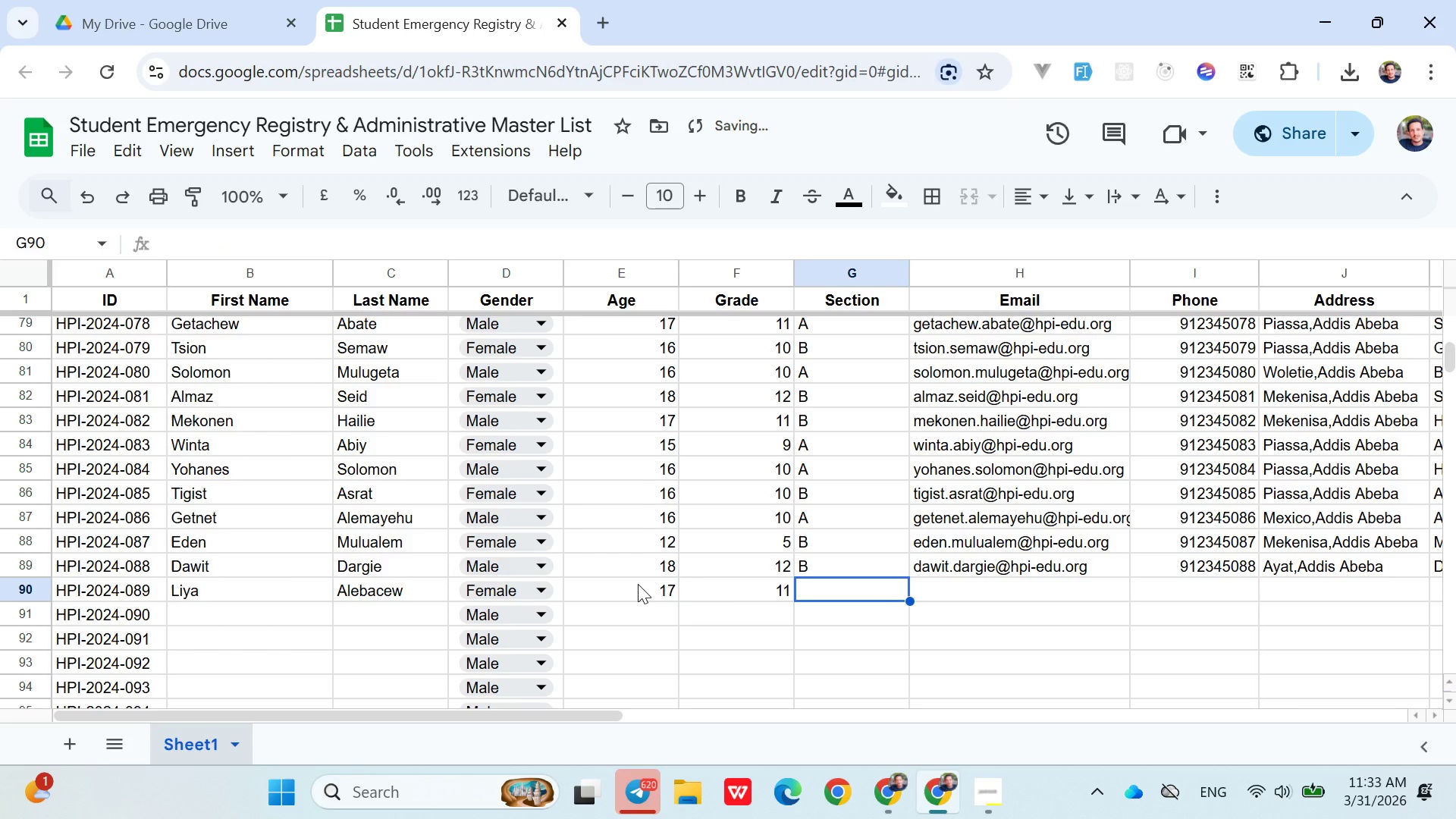 
key(Shift+A)
 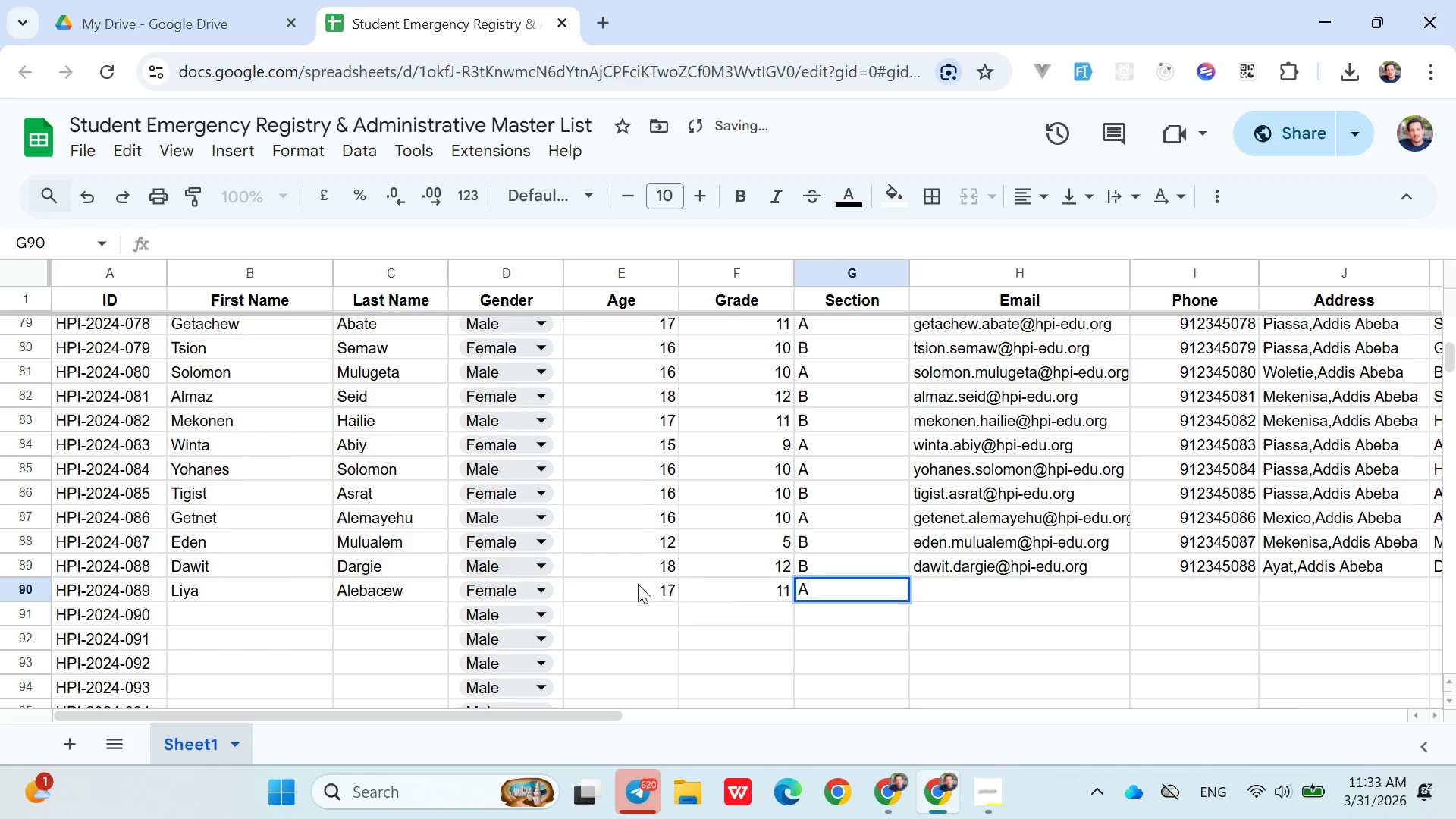 
key(ArrowRight)
 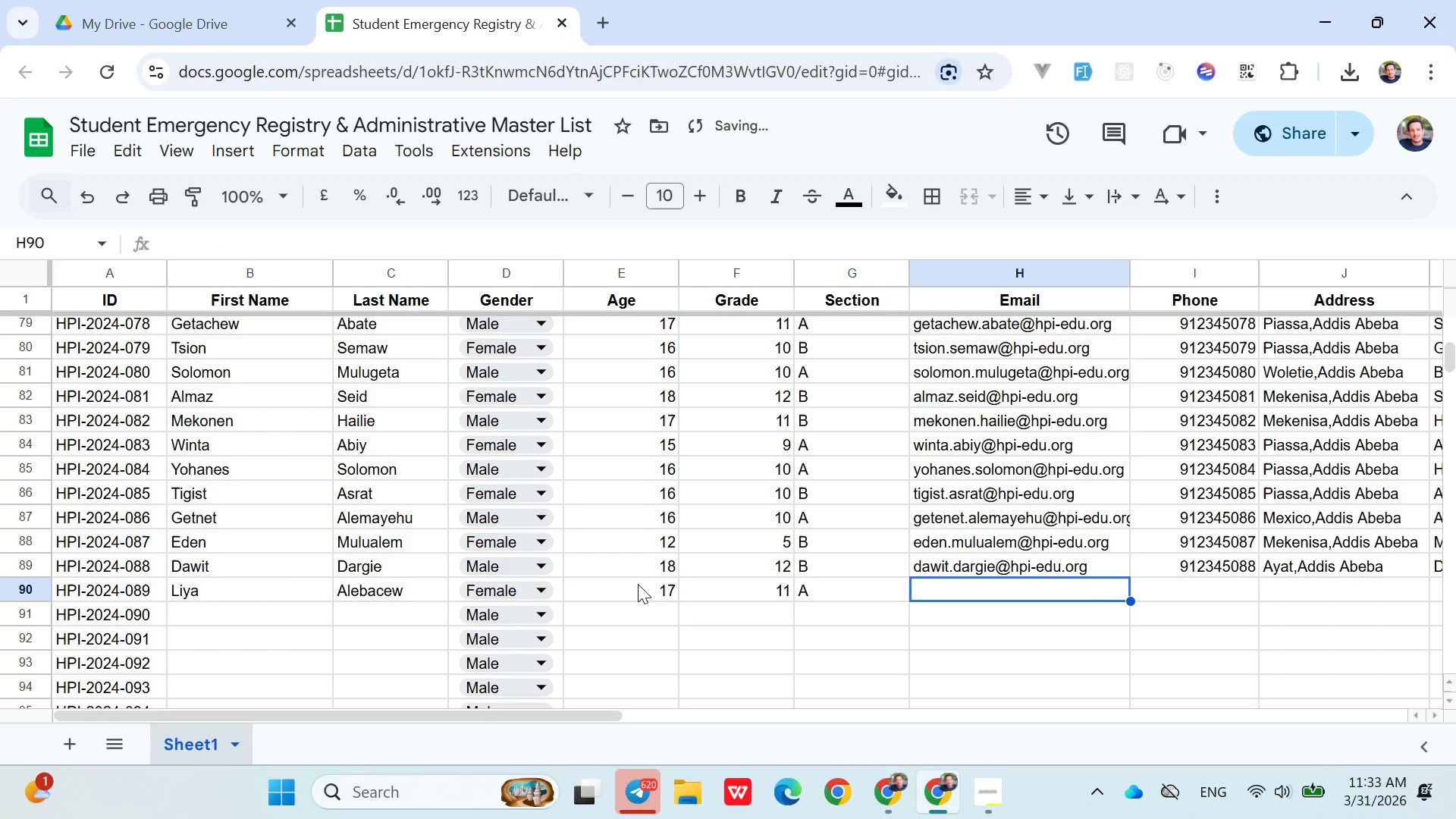 
type(liya.alebachew@hpi-edu.org)
 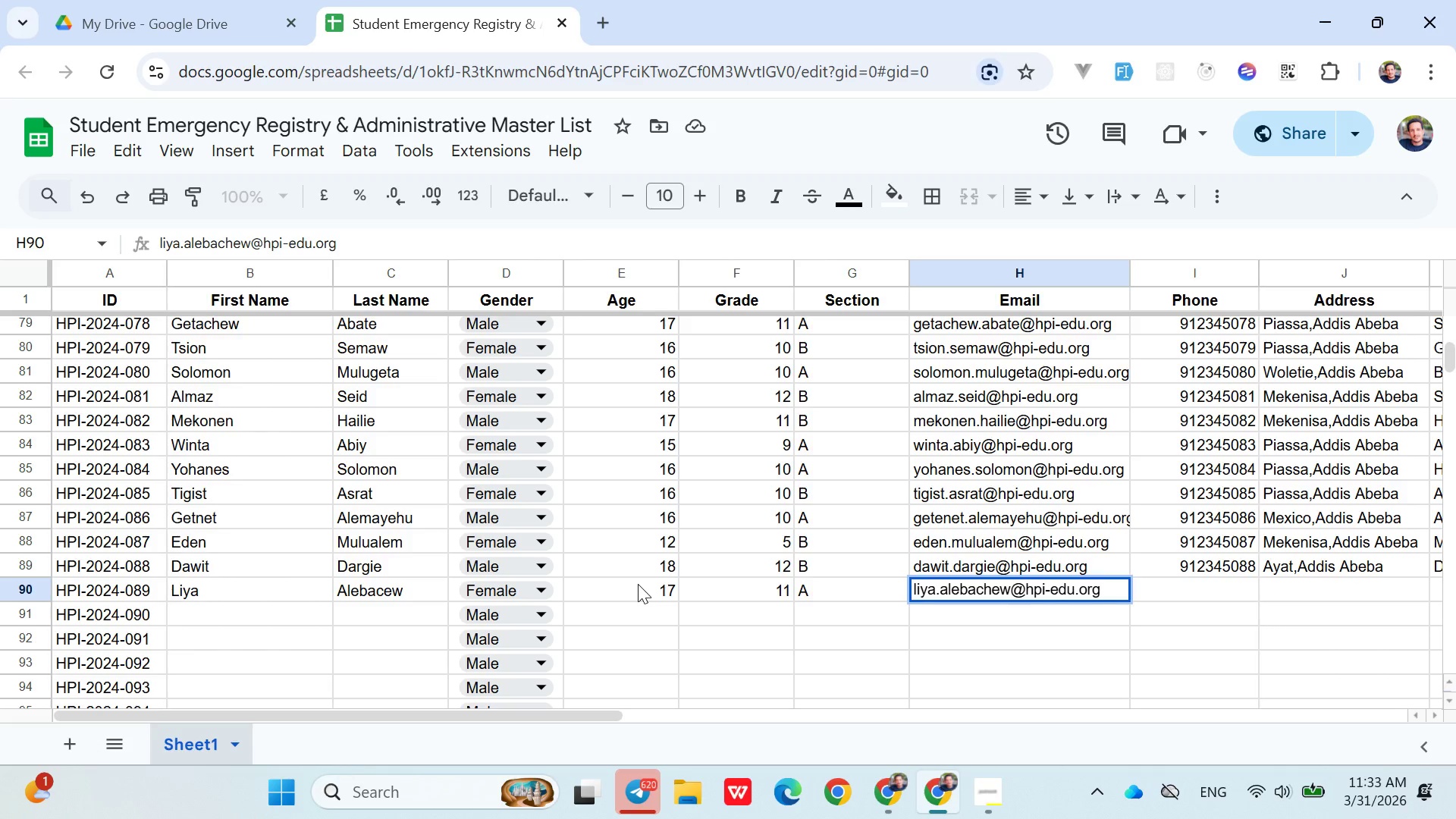 
key(ArrowRight)
 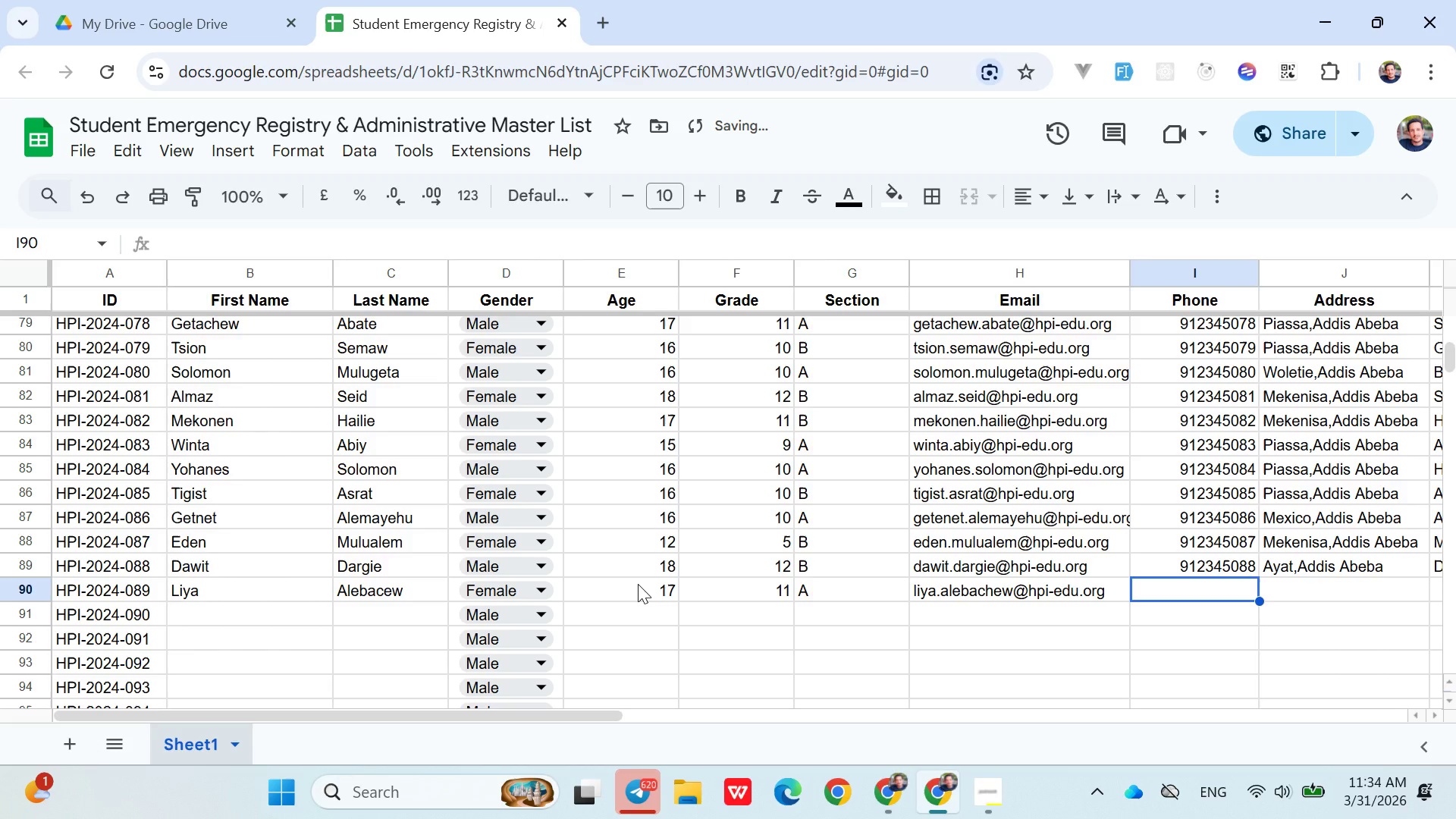 
type(092)
key(Backspace)
type(12345089)
 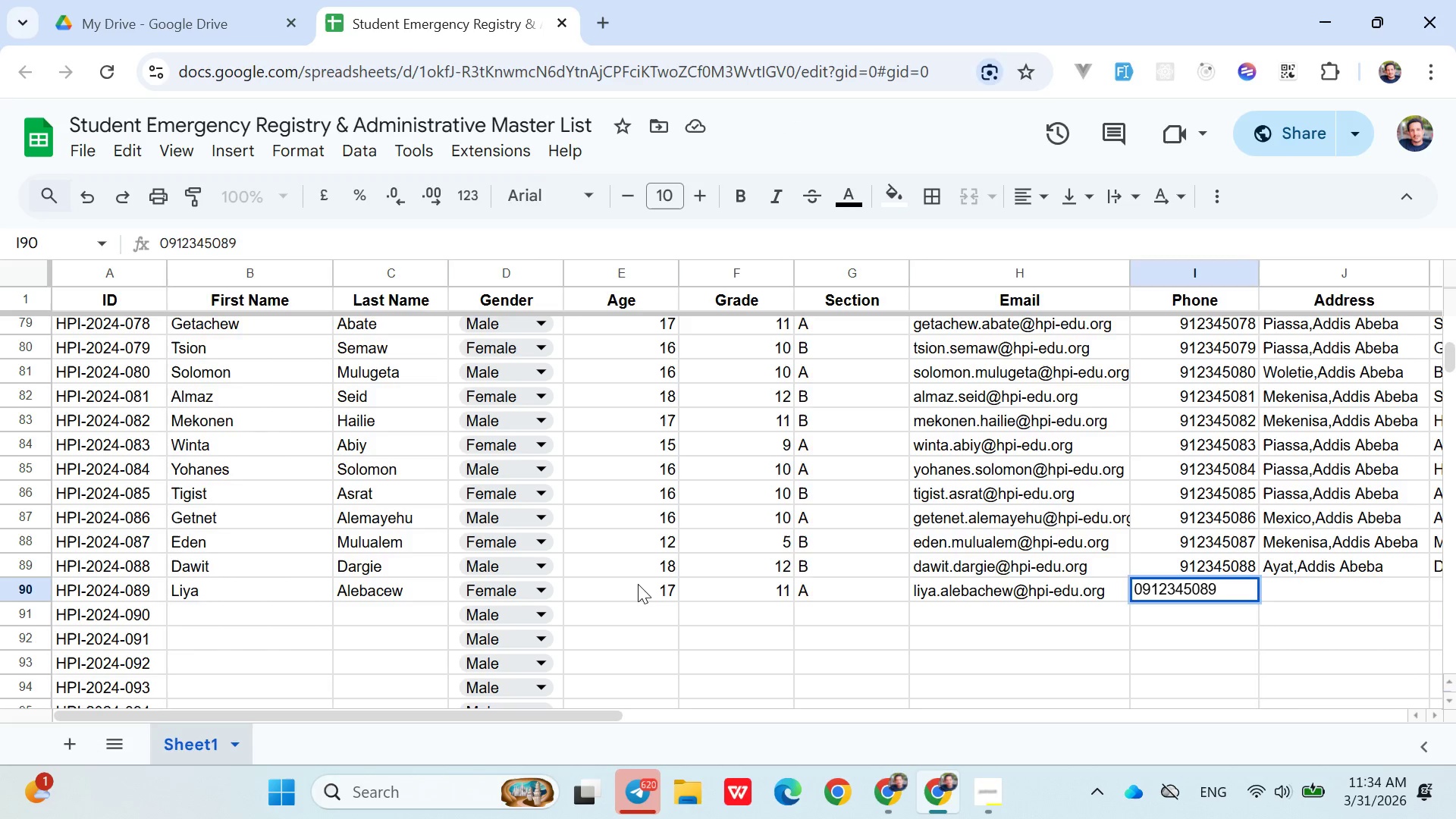 
key(ArrowRight)
 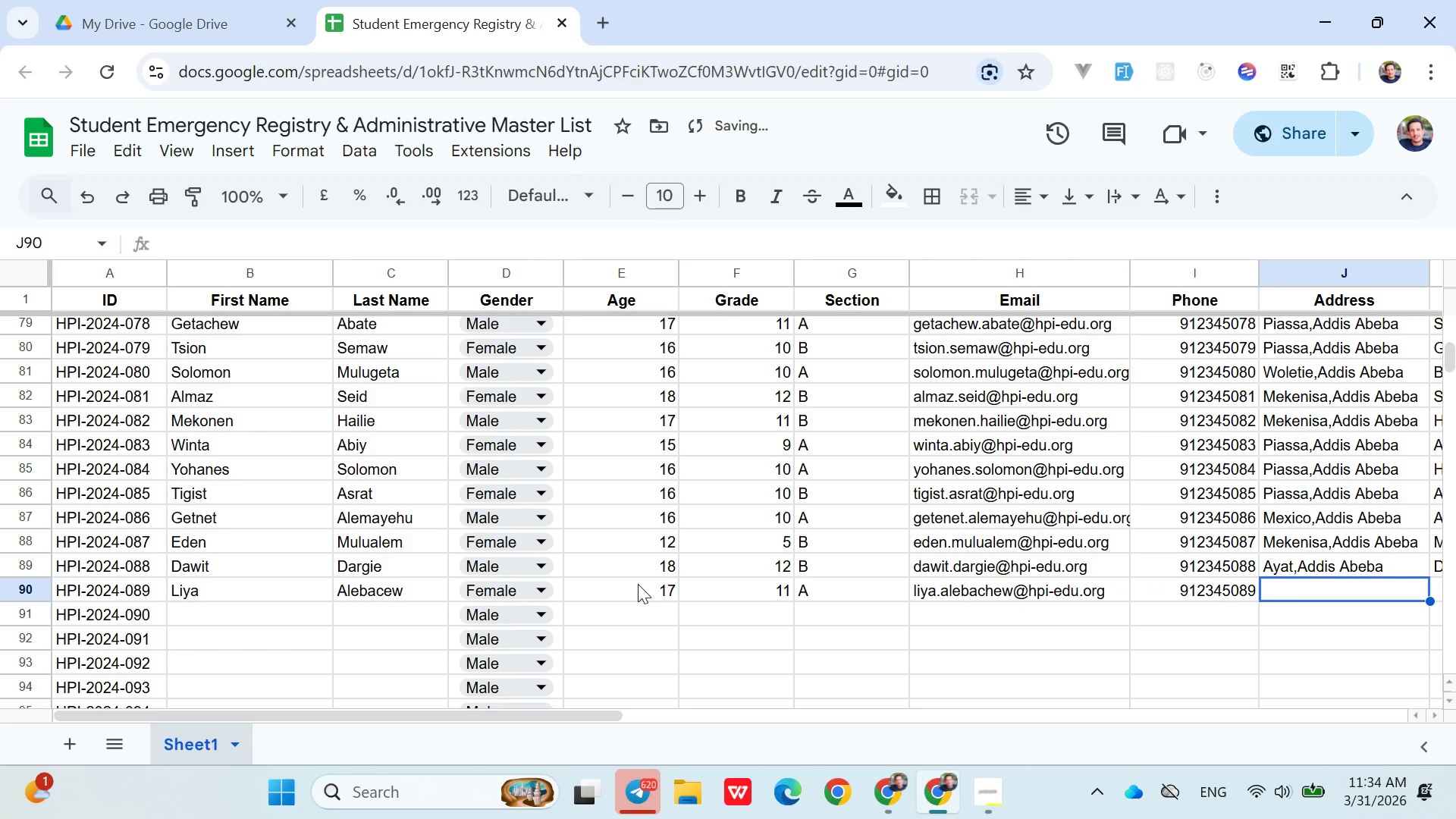 
type(Alebachew )
 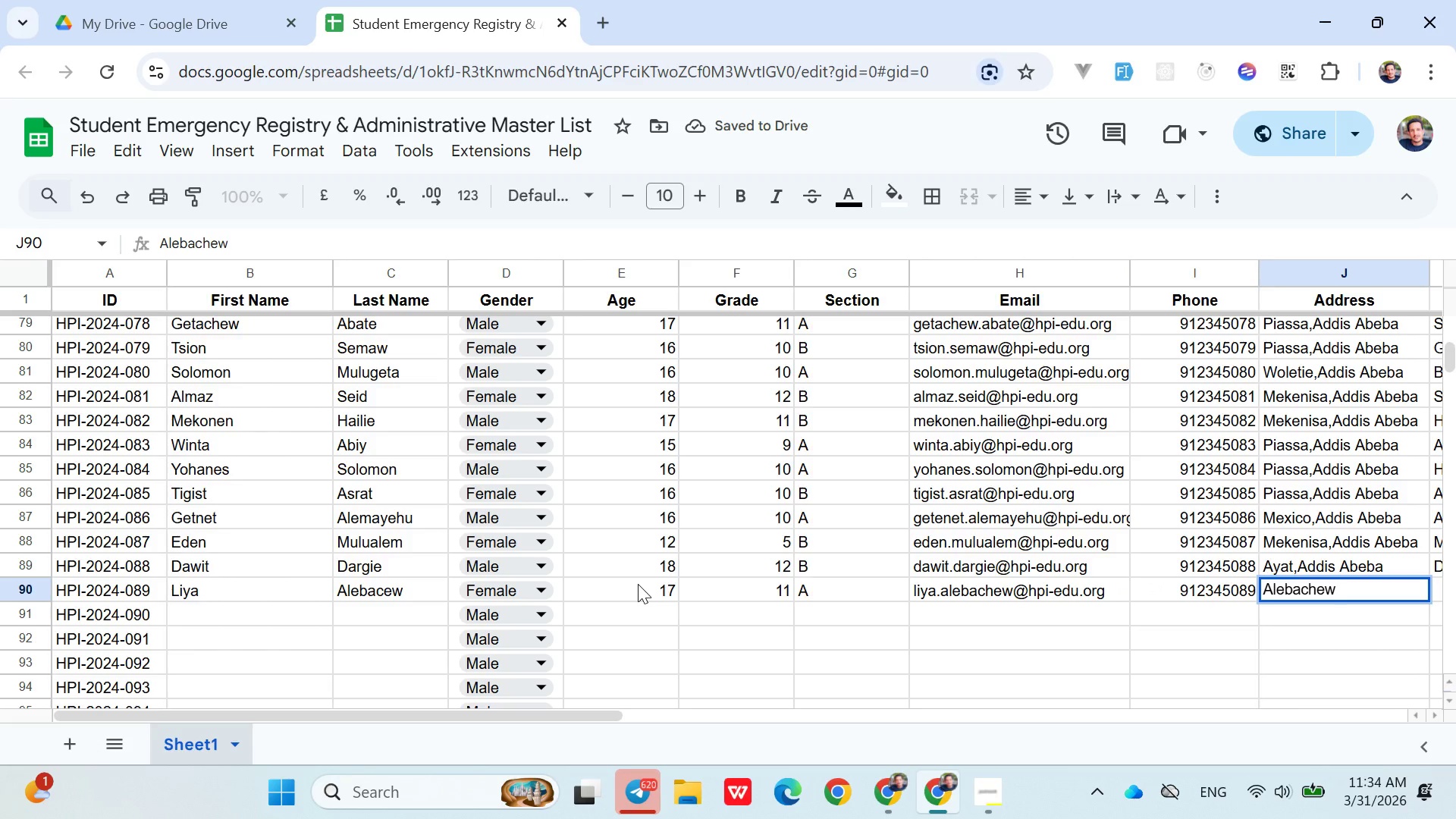 
hold_key(key=ShiftLeft, duration=1.51)
 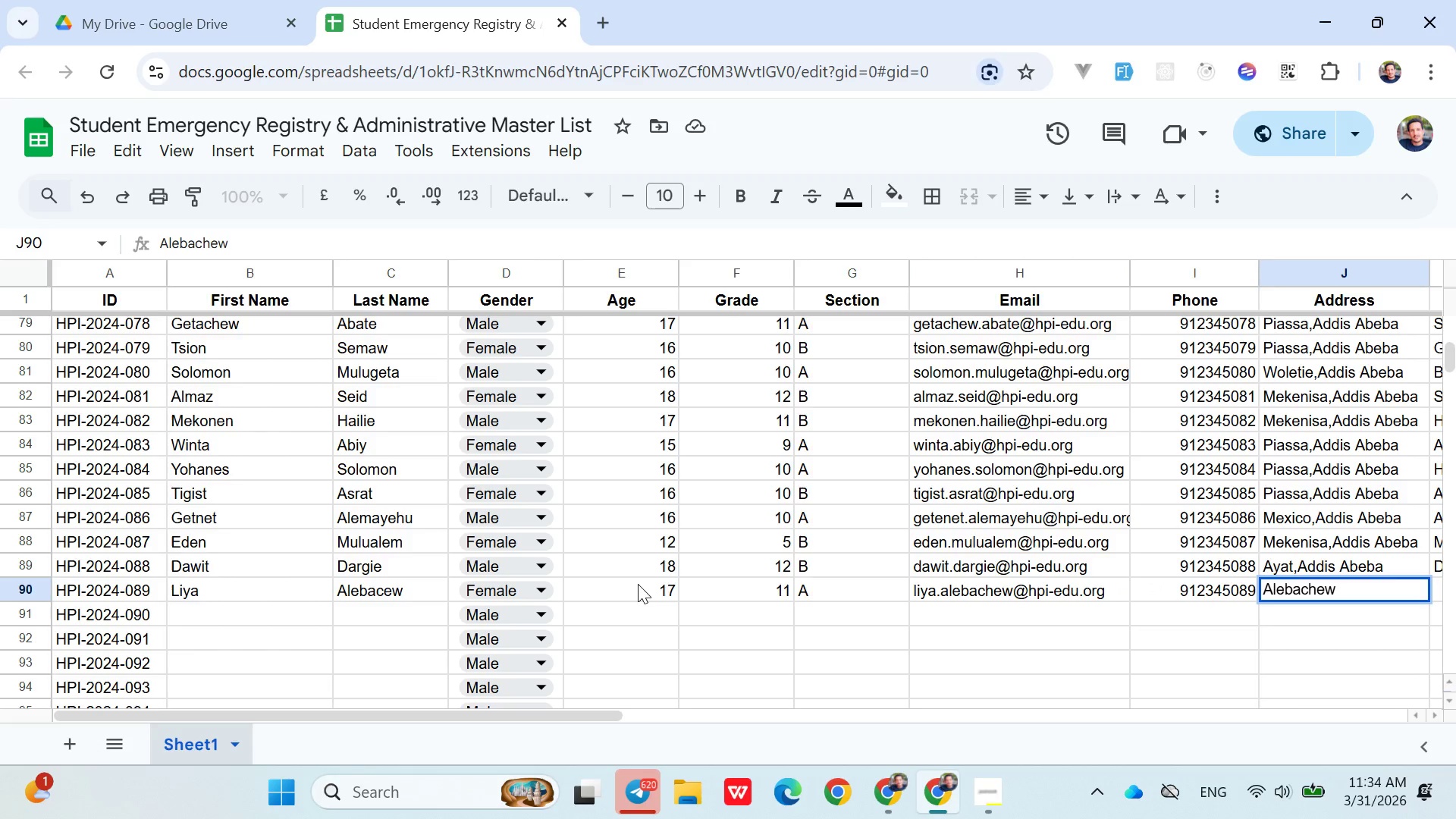 
type(Aschalew)
 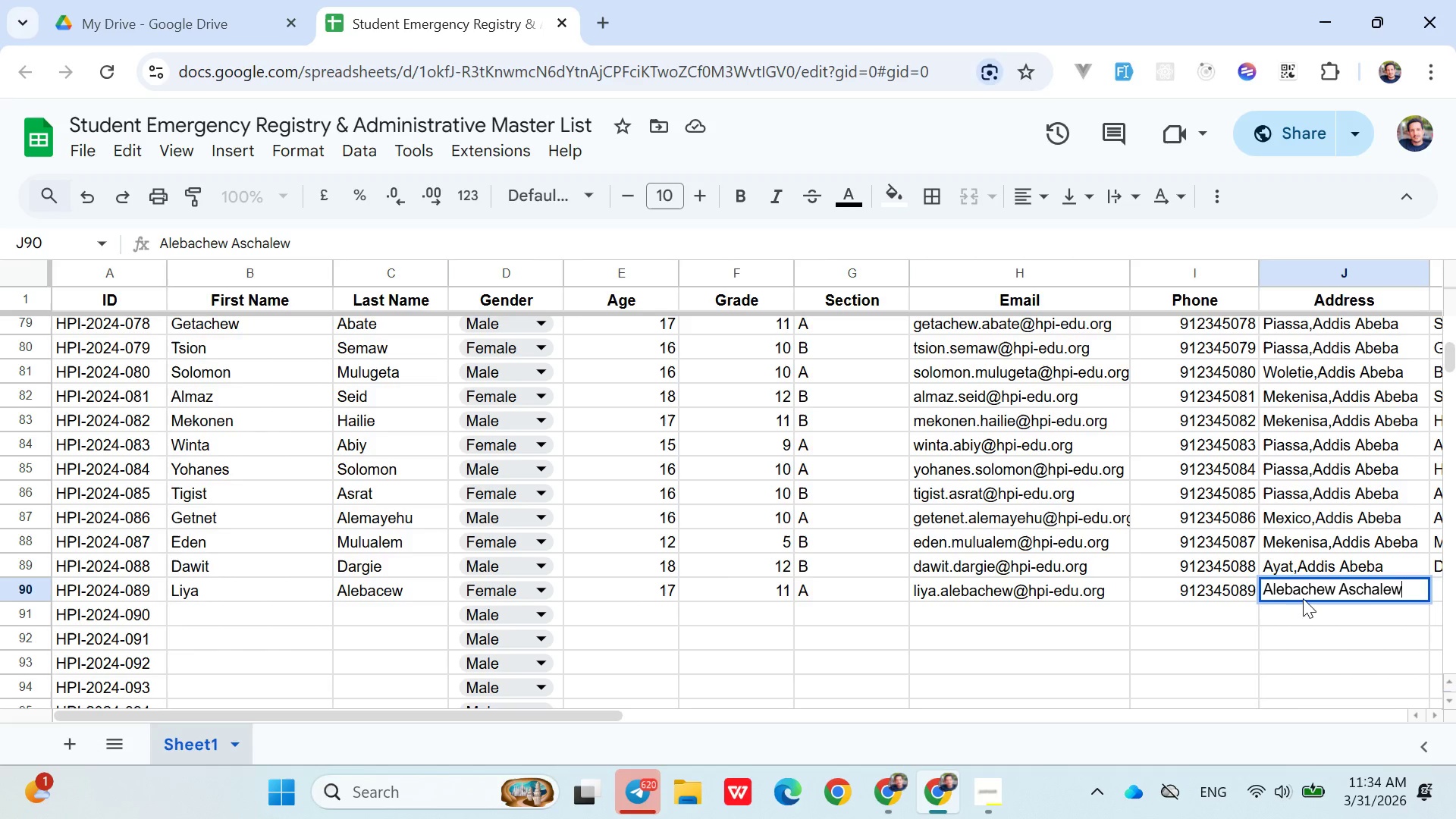 
double_click([1309, 595])
 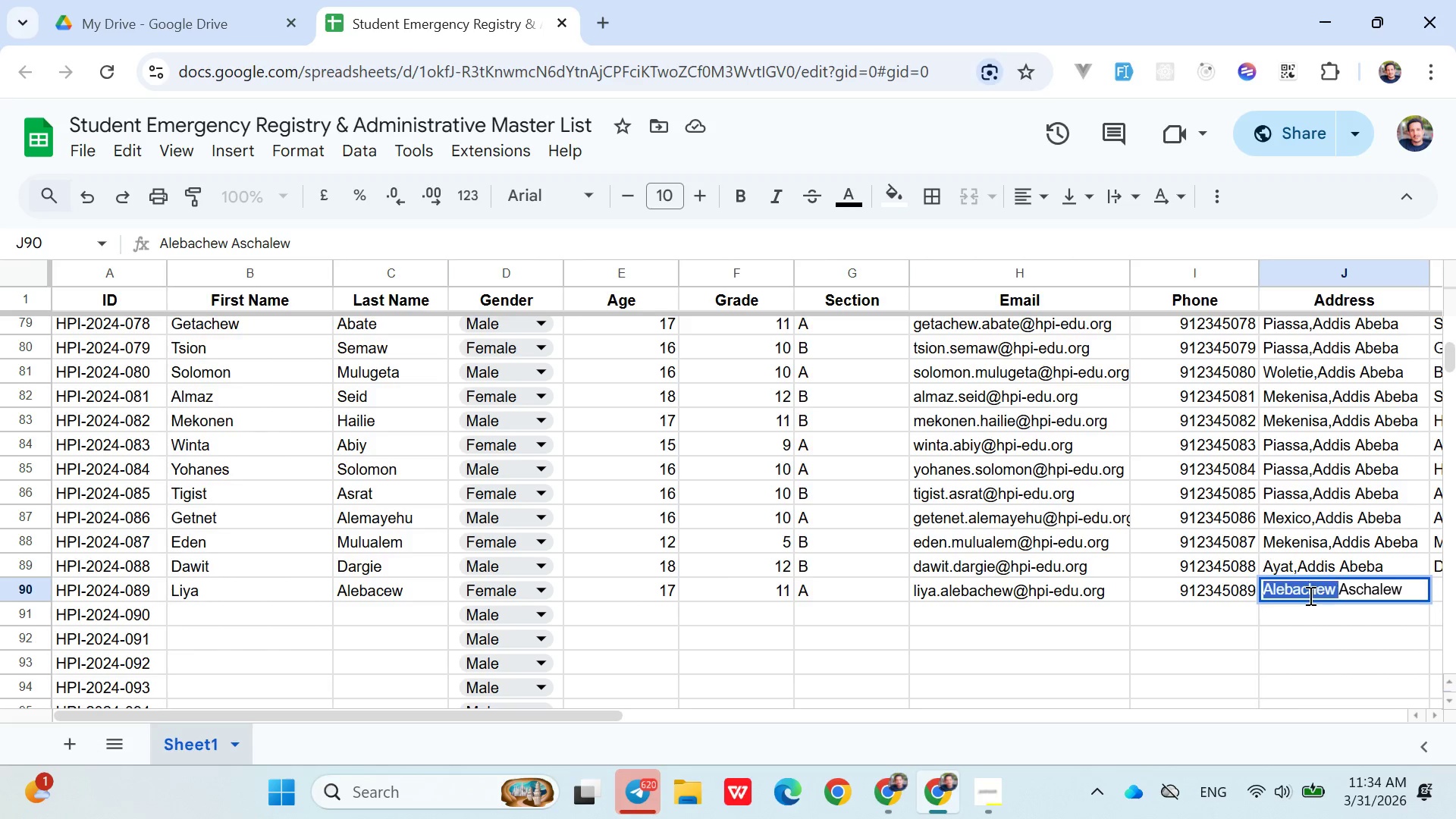 
triple_click([1309, 595])
 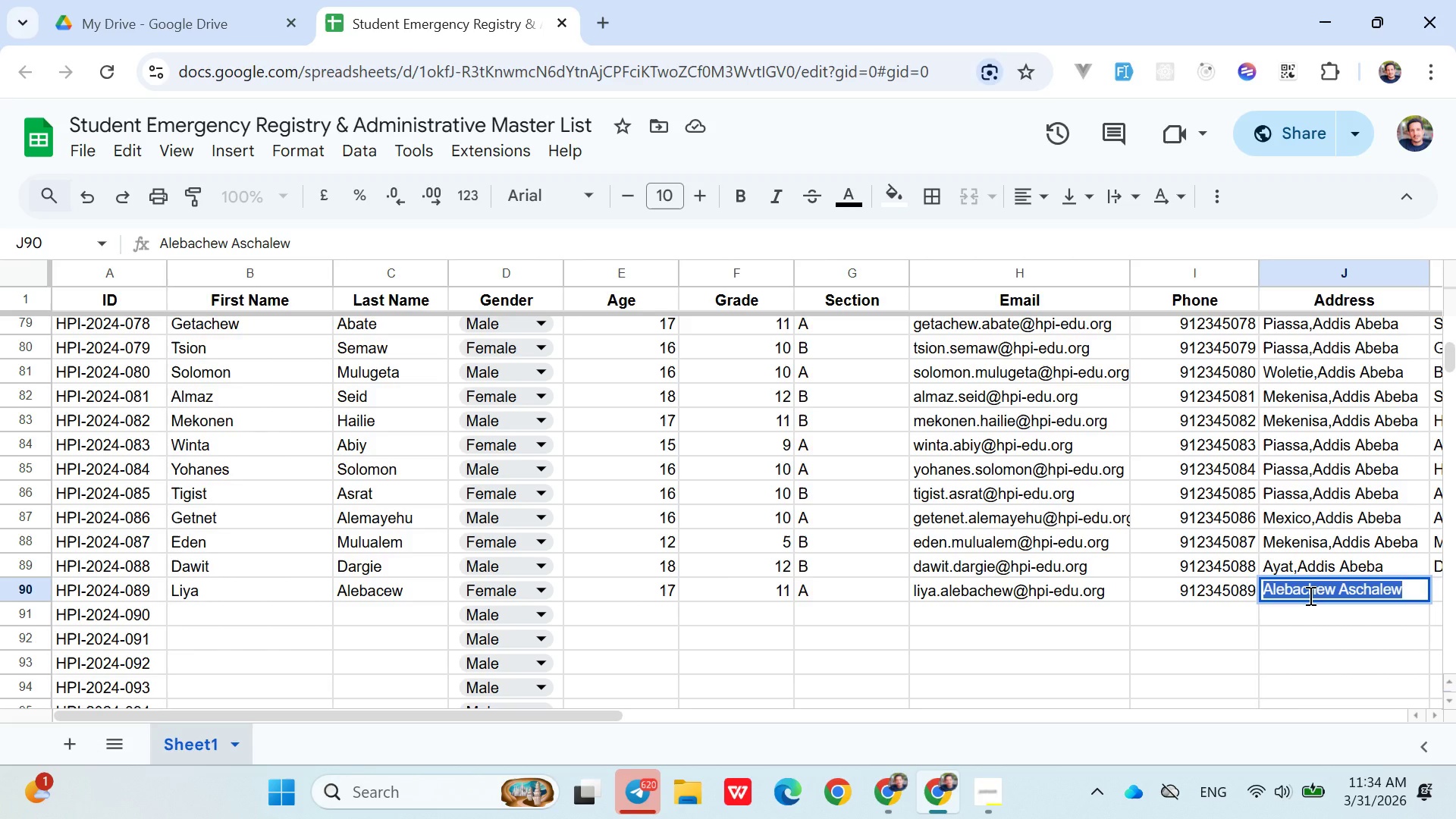 
key(Control+X)
 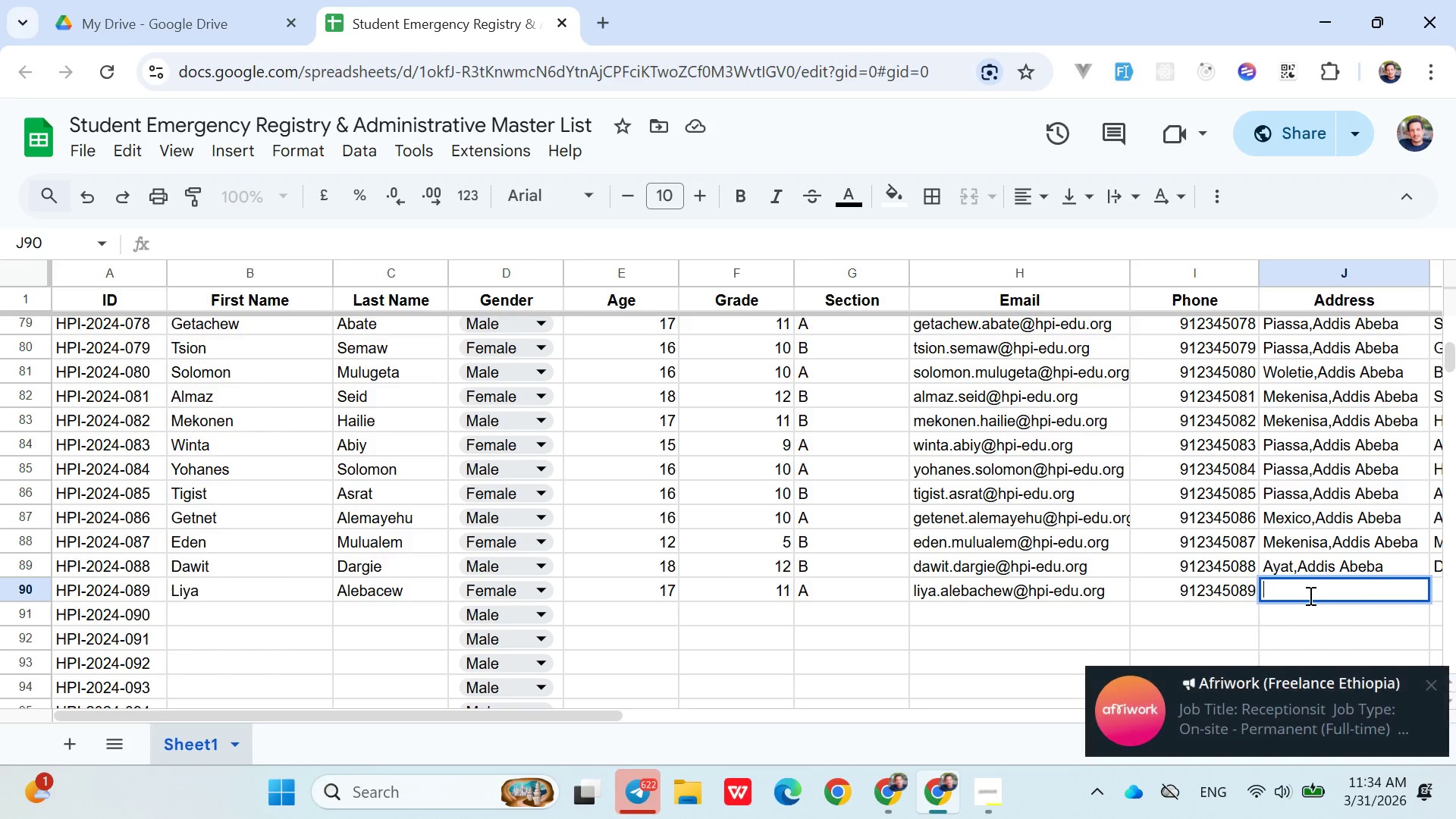 
hold_key(key=ShiftLeft, duration=0.38)
 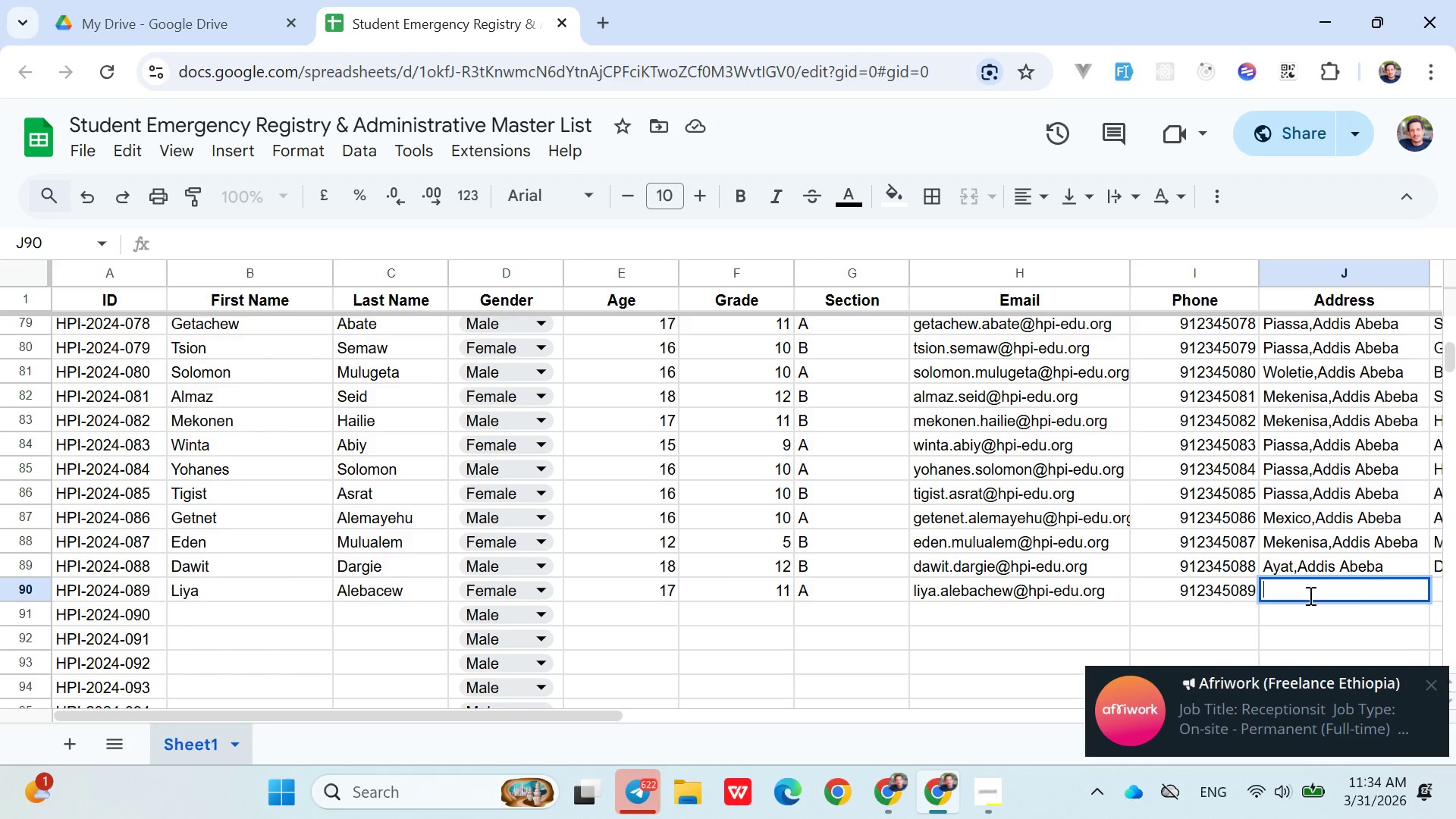 
type(Ay)
 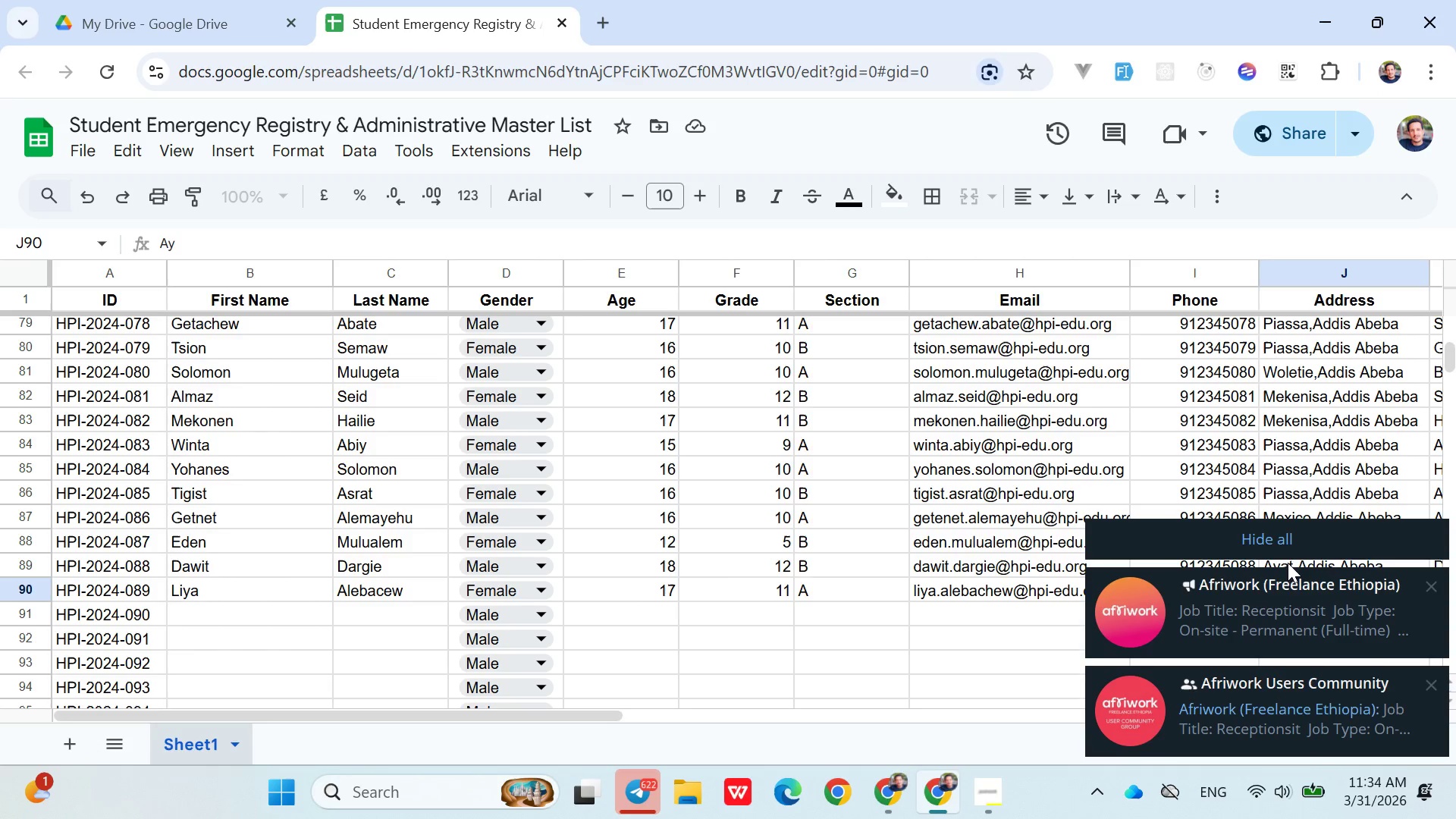 
left_click([1282, 548])
 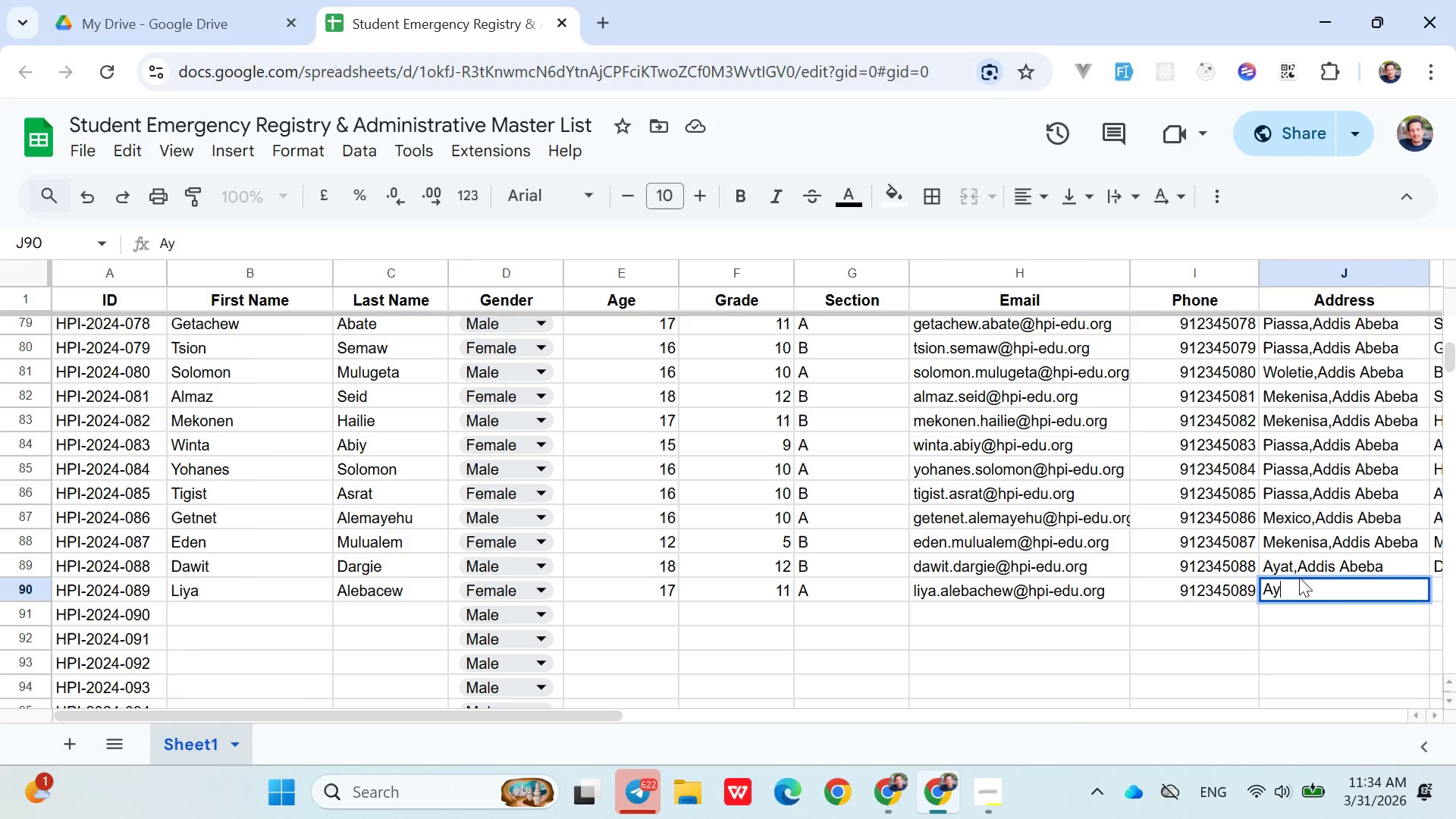 
left_click([1300, 582])
 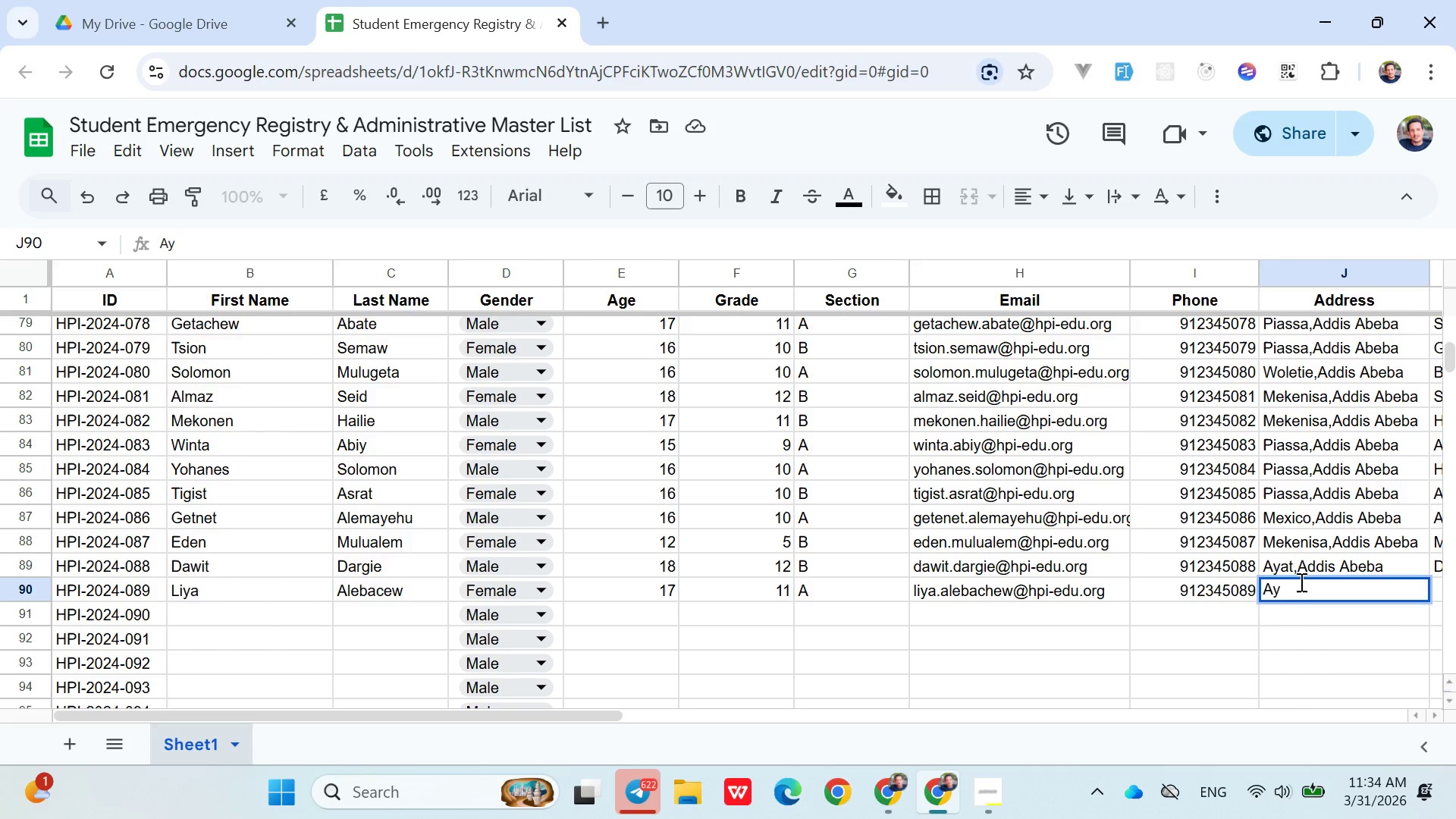 
type(at)
 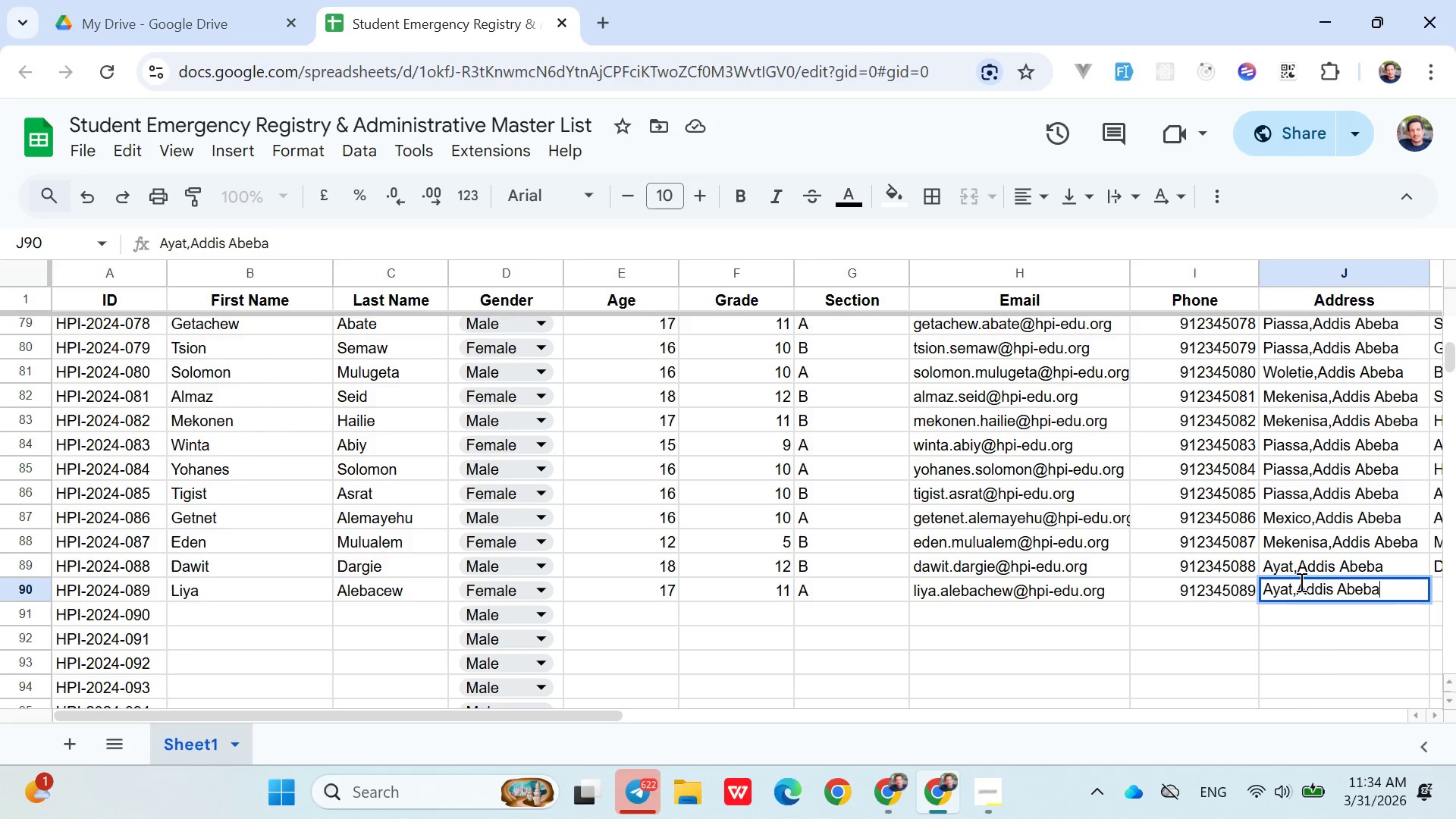 
key(ArrowRight)
 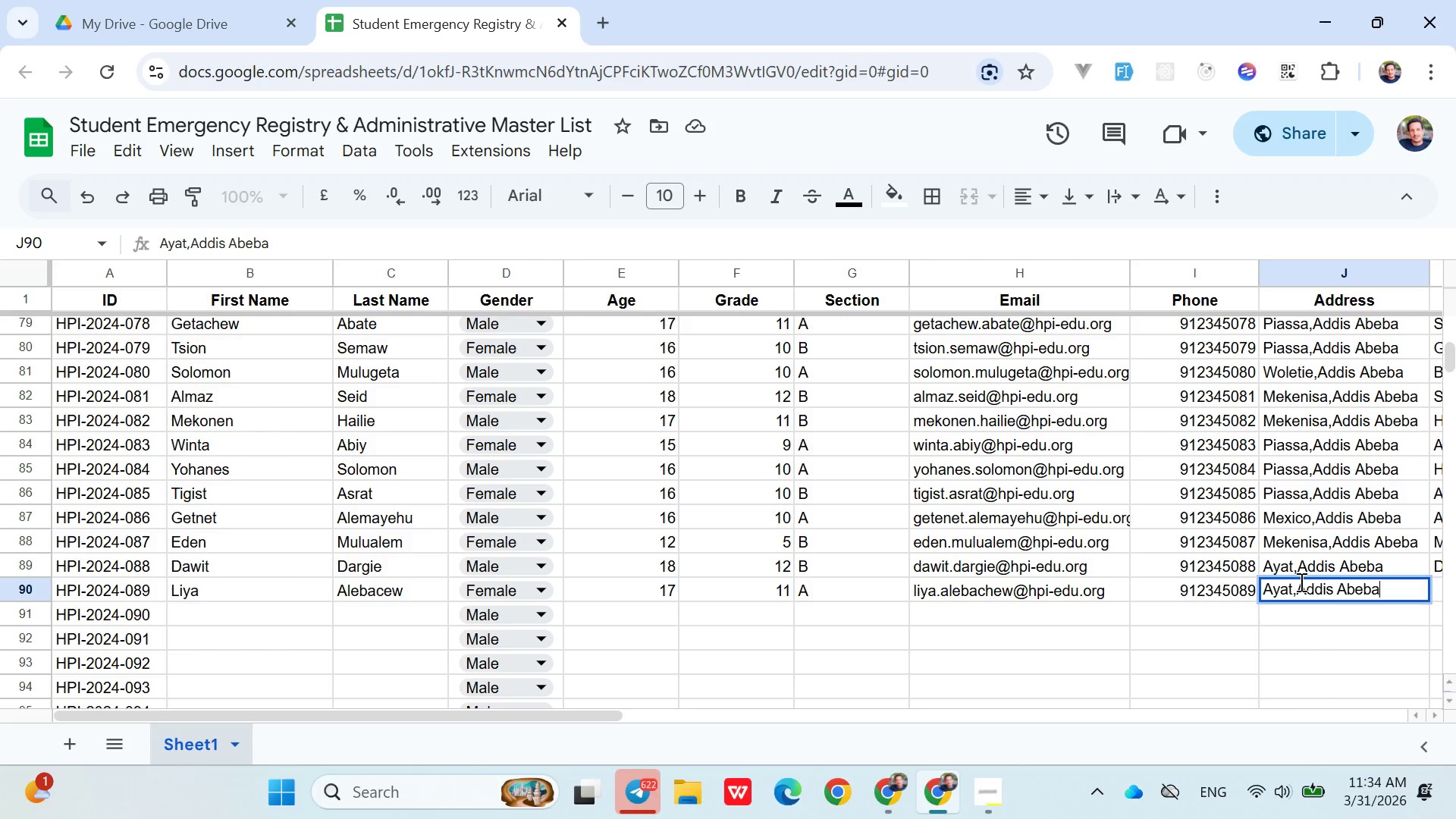 
key(ArrowRight)
 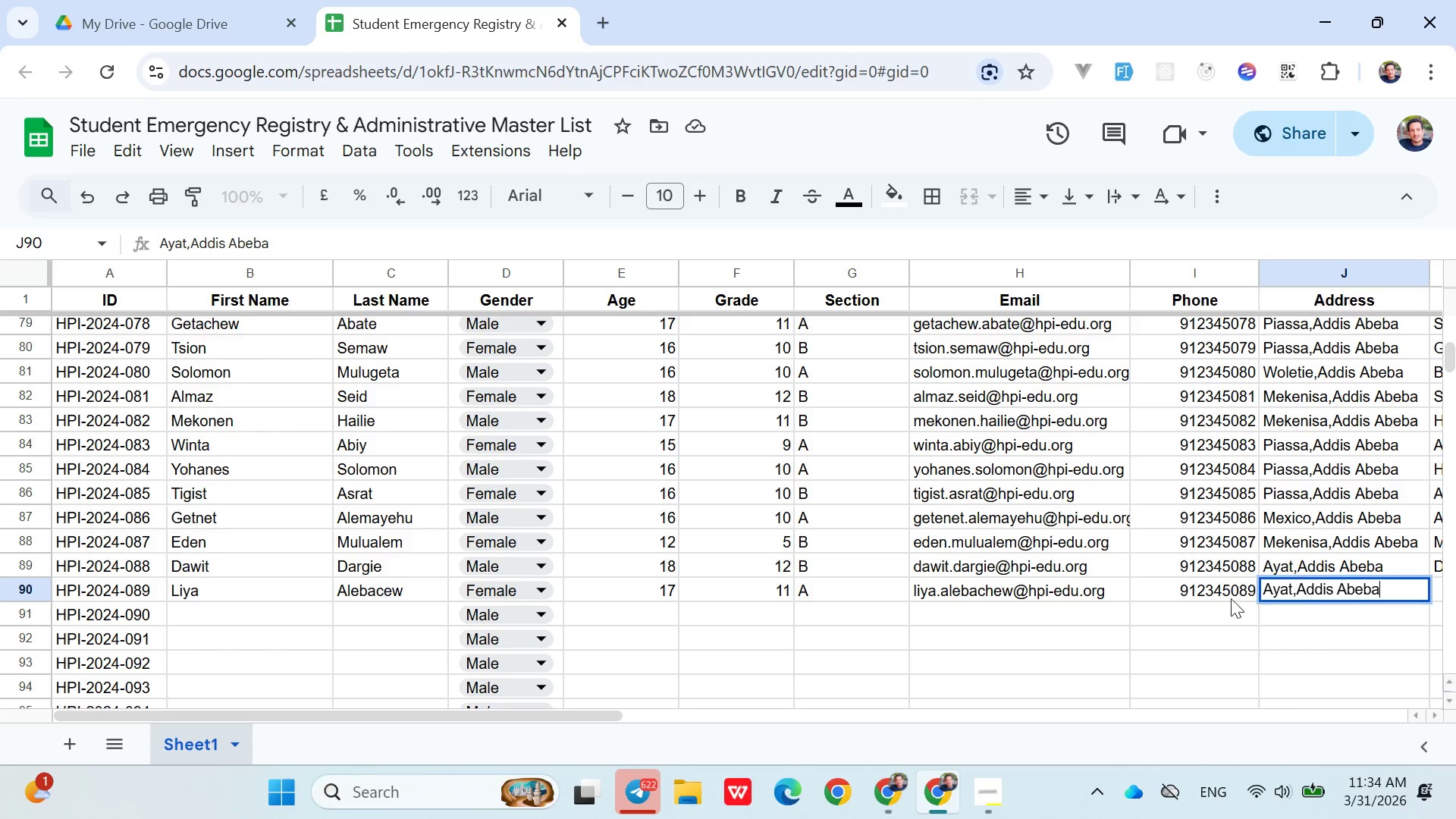 
left_click([1218, 598])
 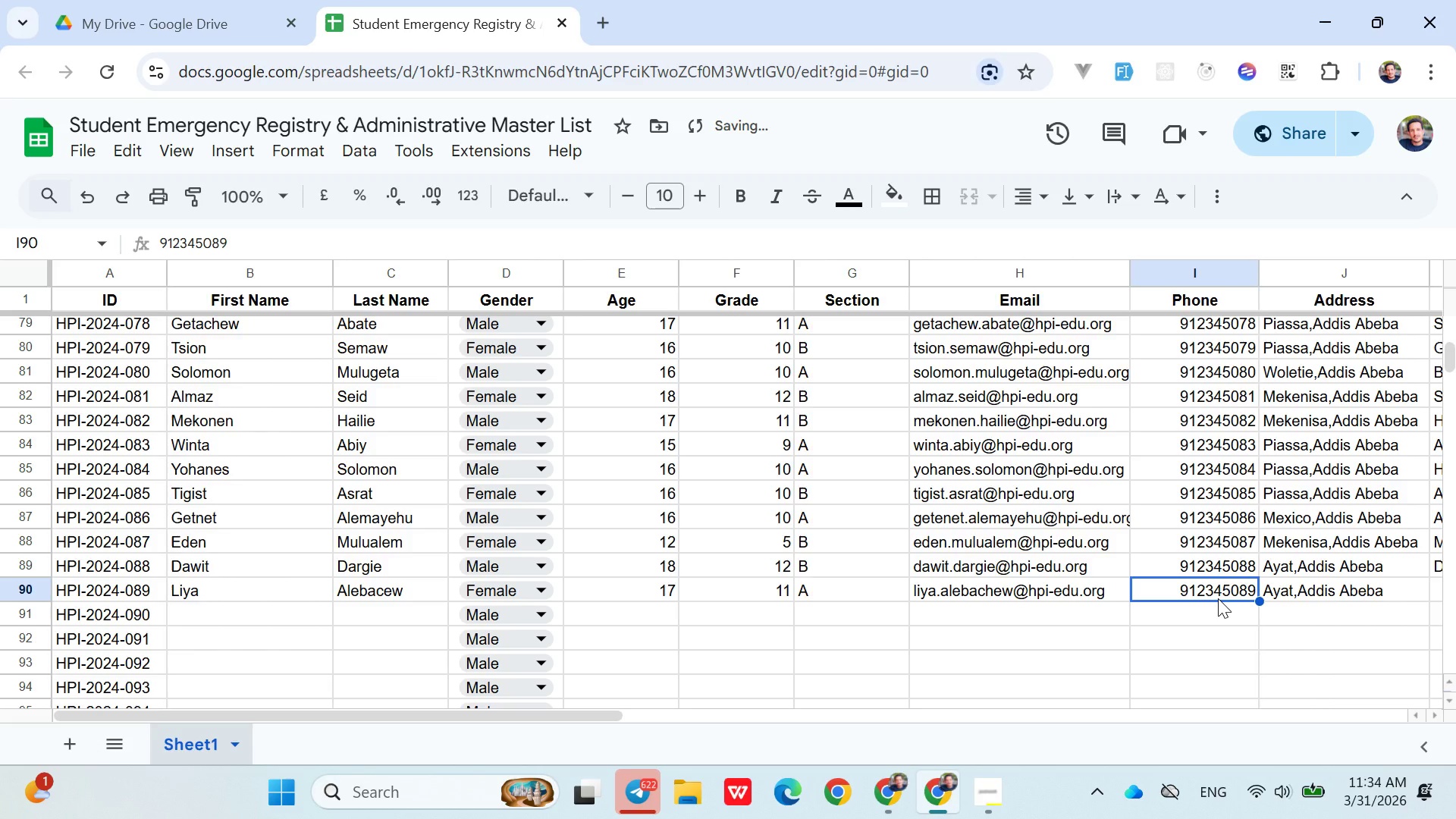 
key(ArrowRight)
 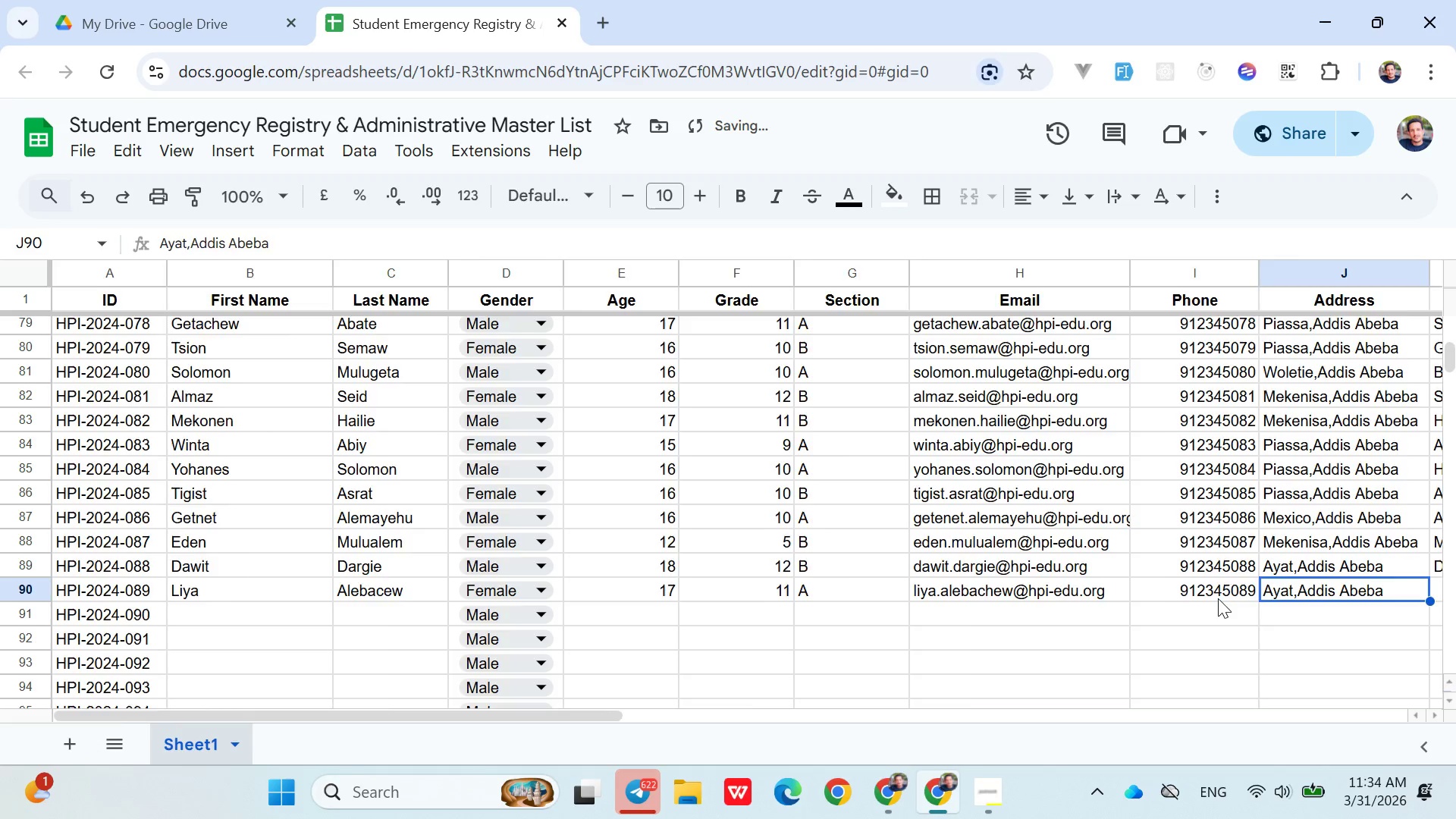 
key(ArrowRight)
 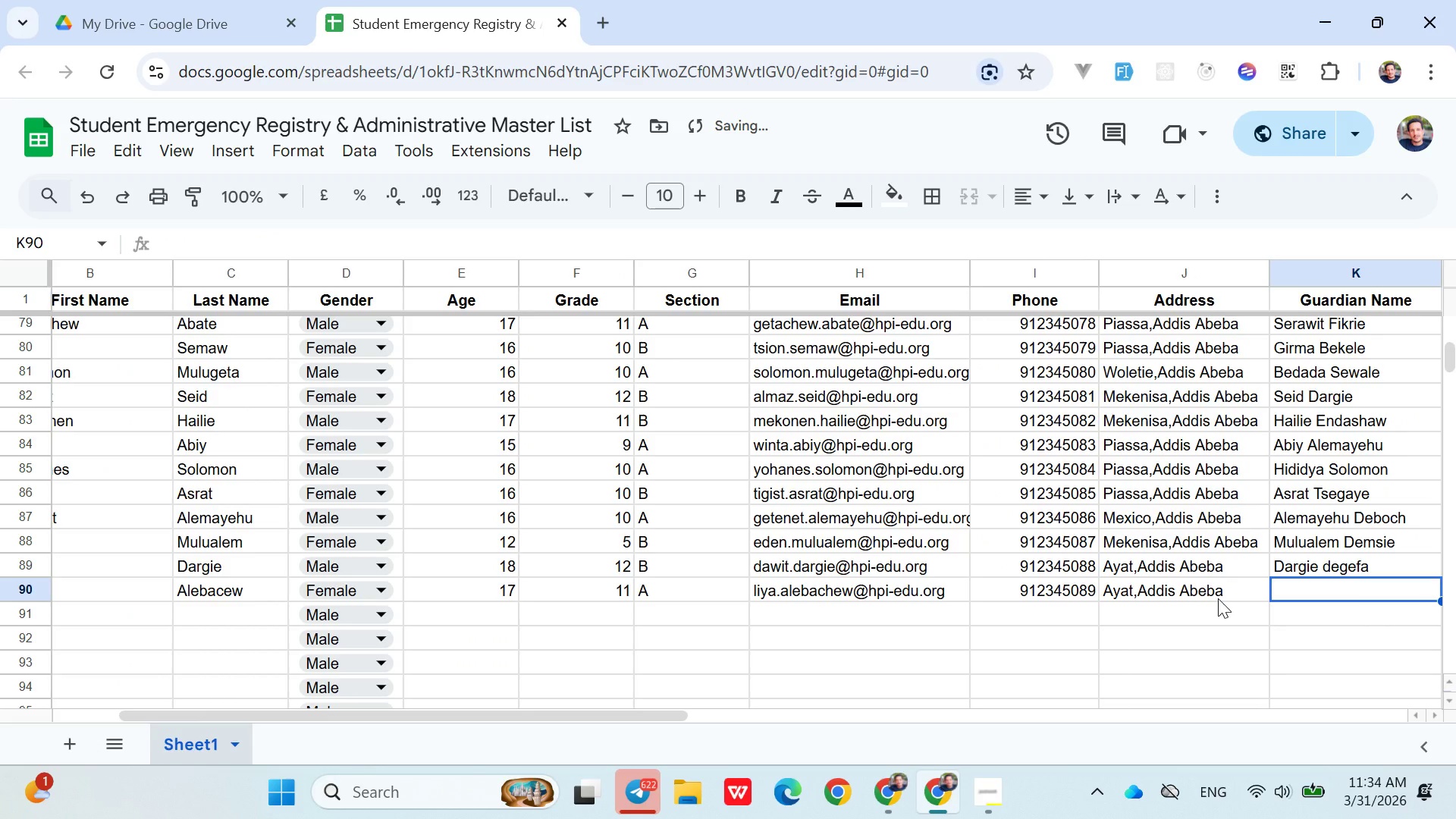 
key(Shift+ShiftLeft)
 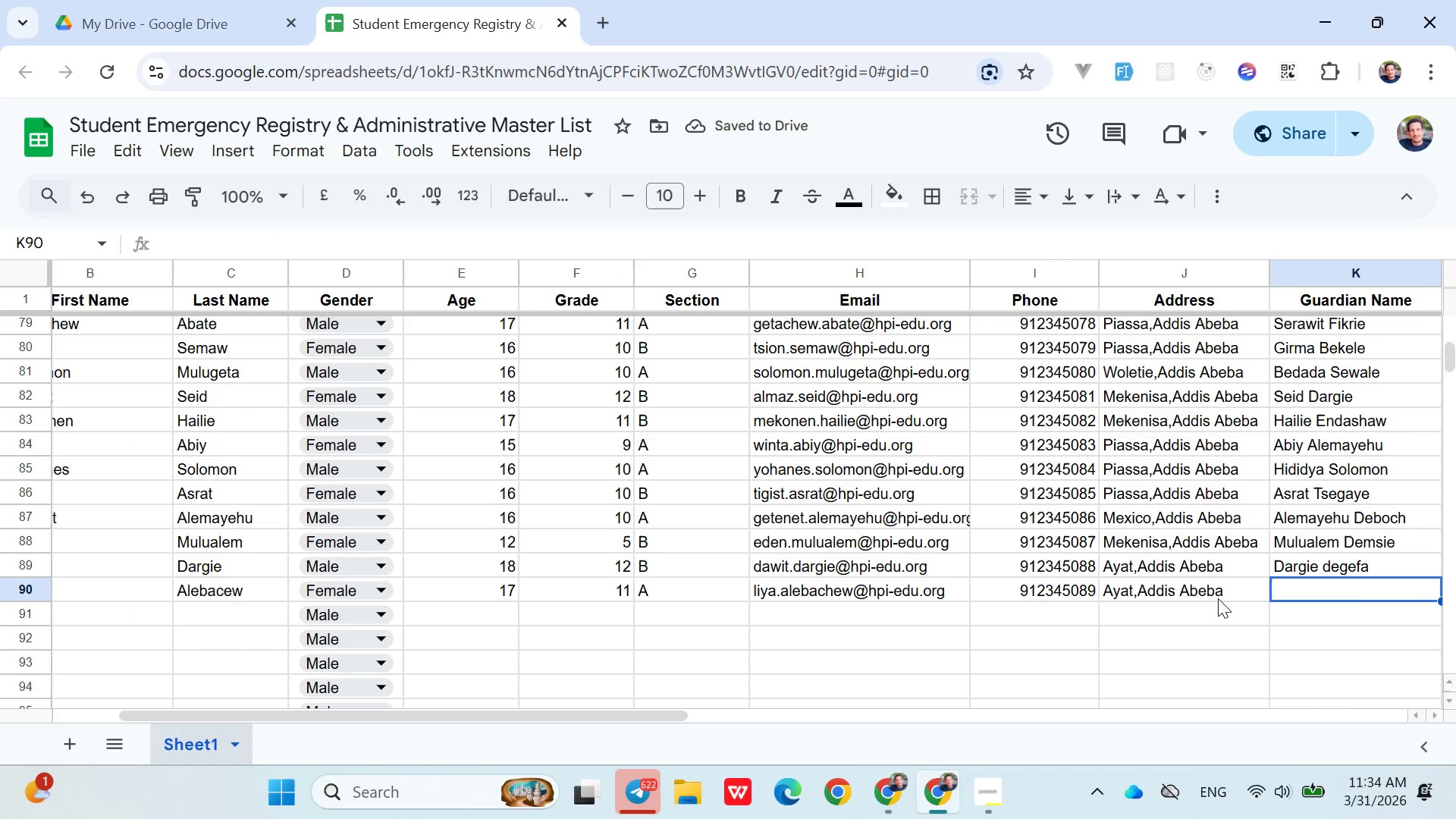 
key(Control+V)
 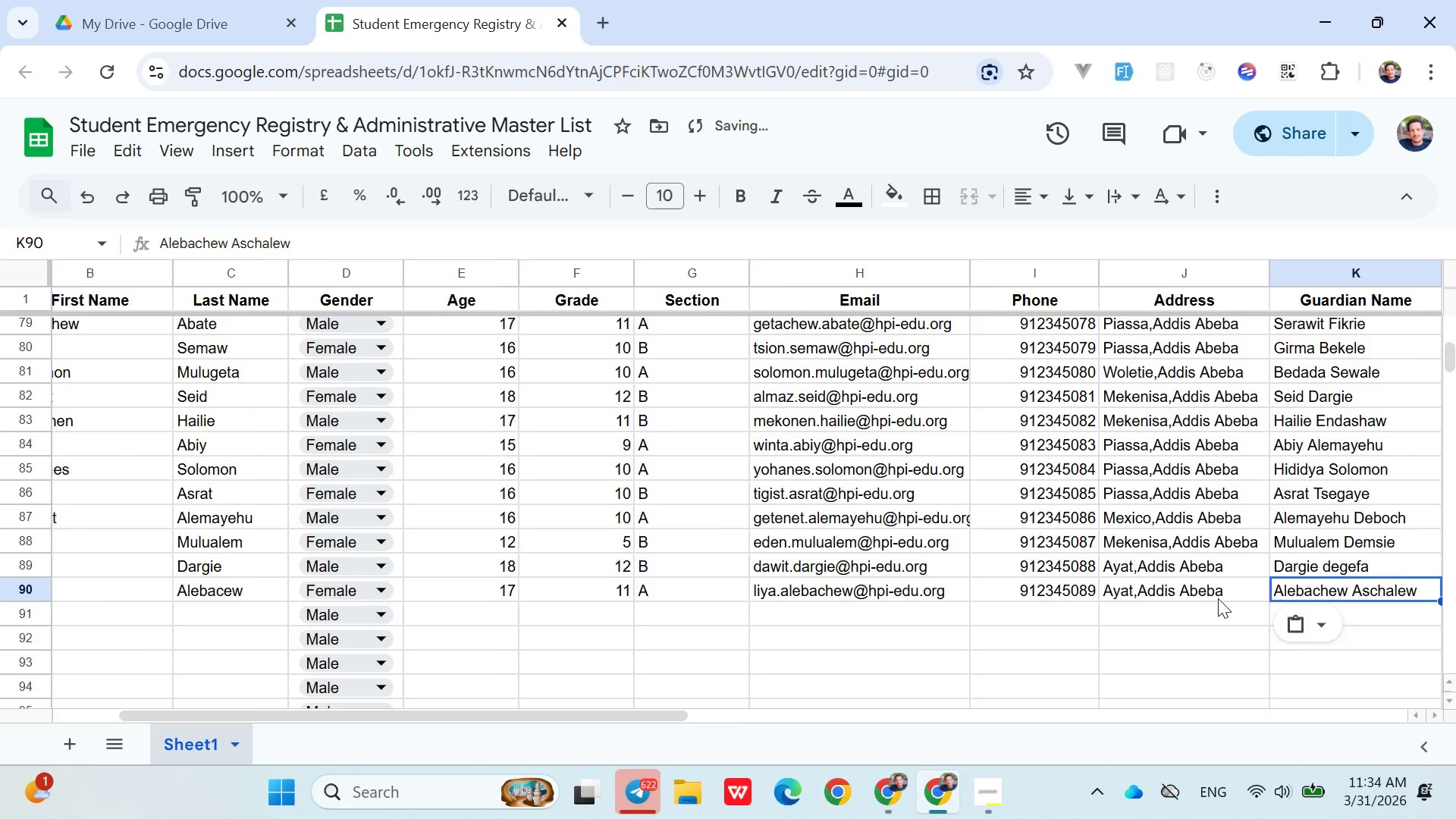 
key(ArrowRight)
 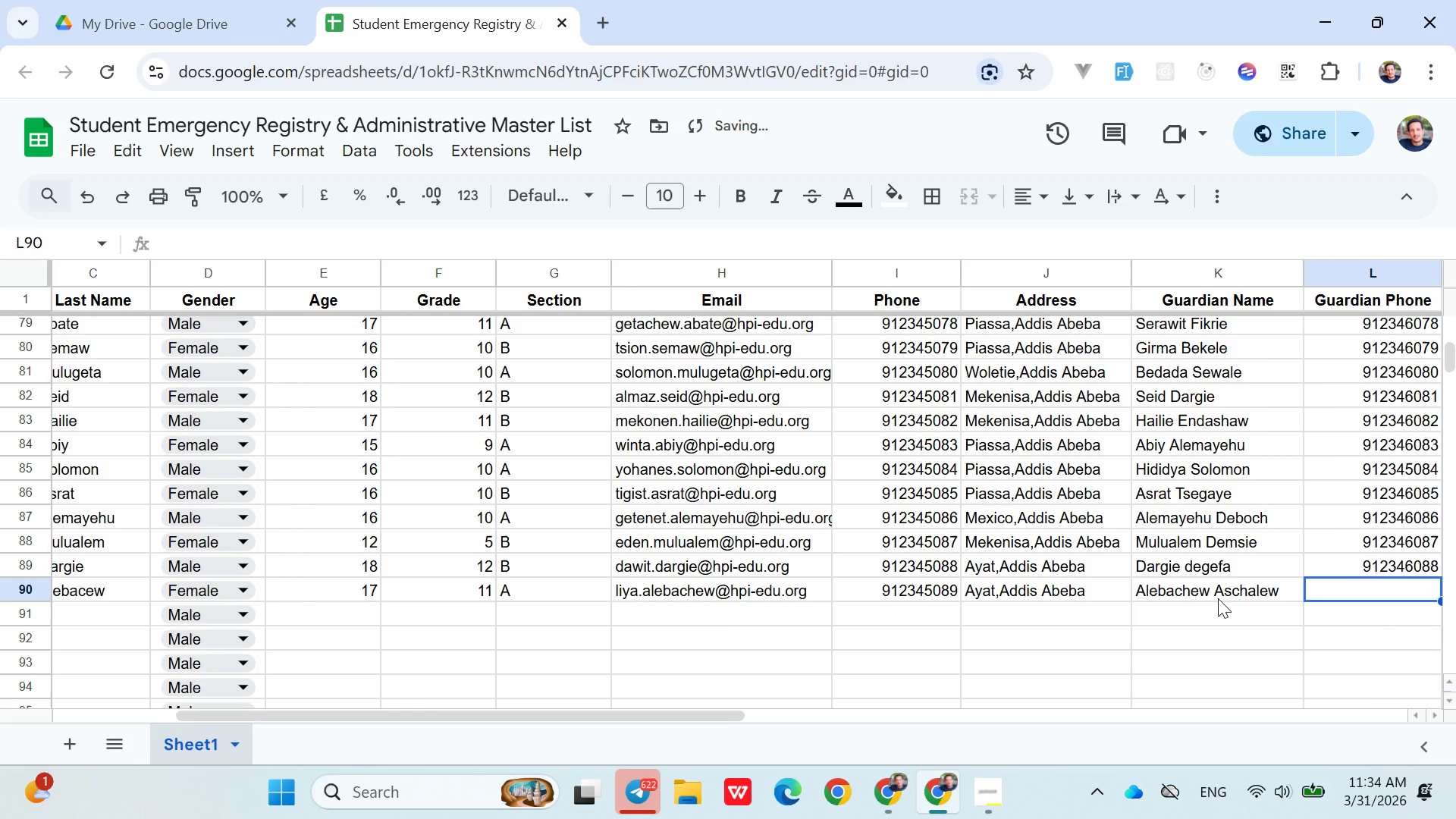 
type(0912346089)
 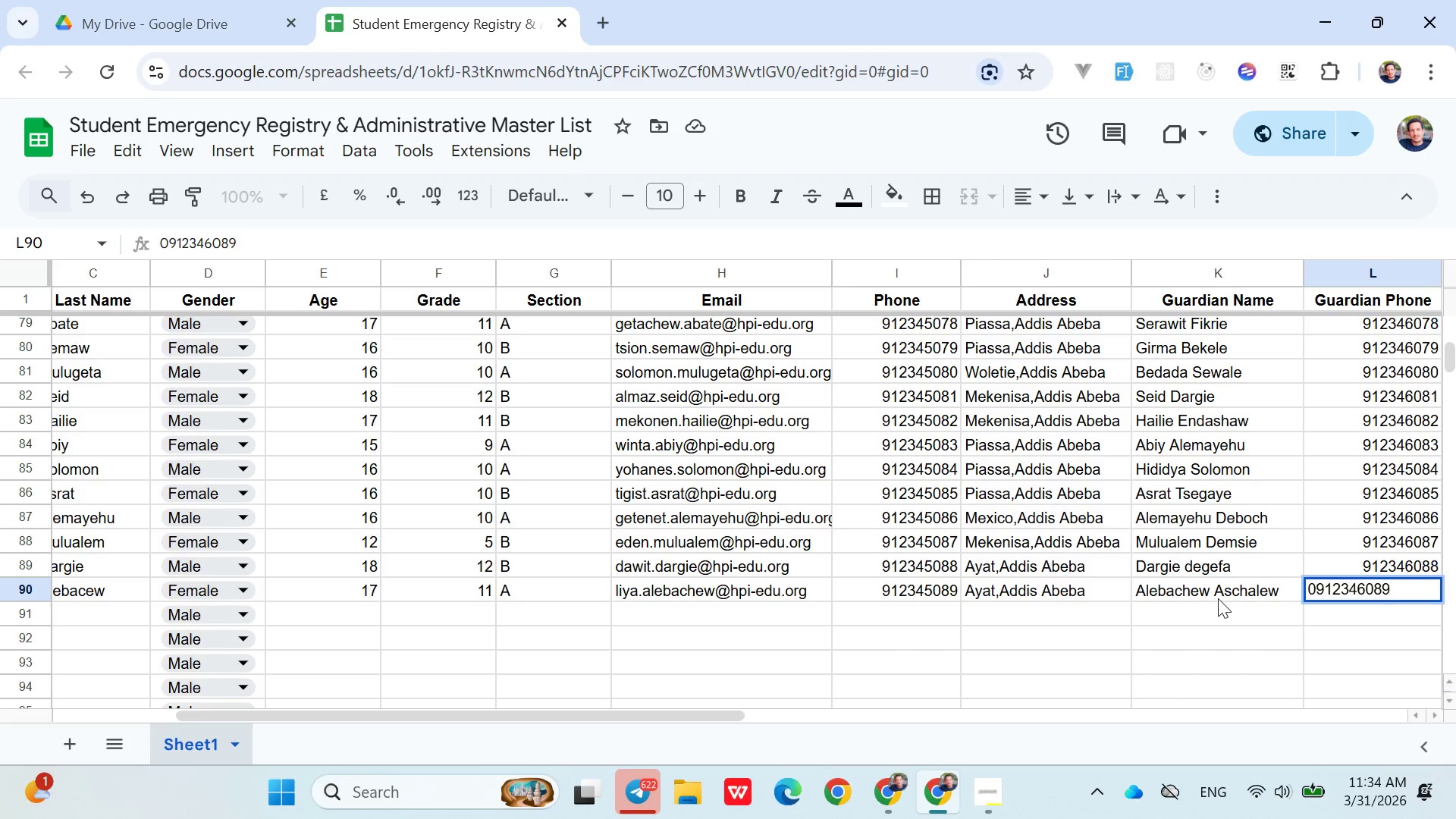 
key(ArrowDown)
 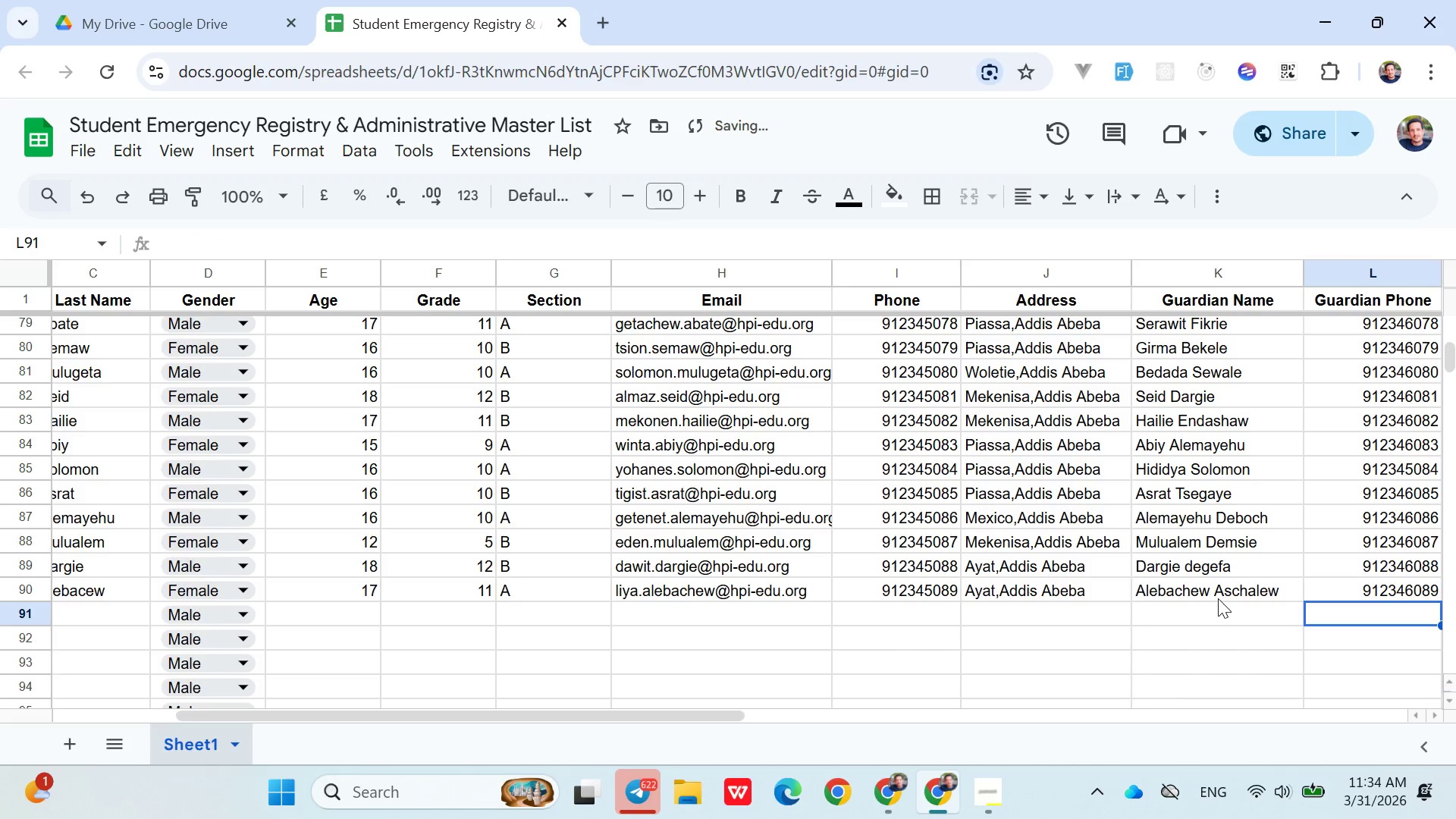 
hold_key(key=ArrowLeft, duration=0.83)
 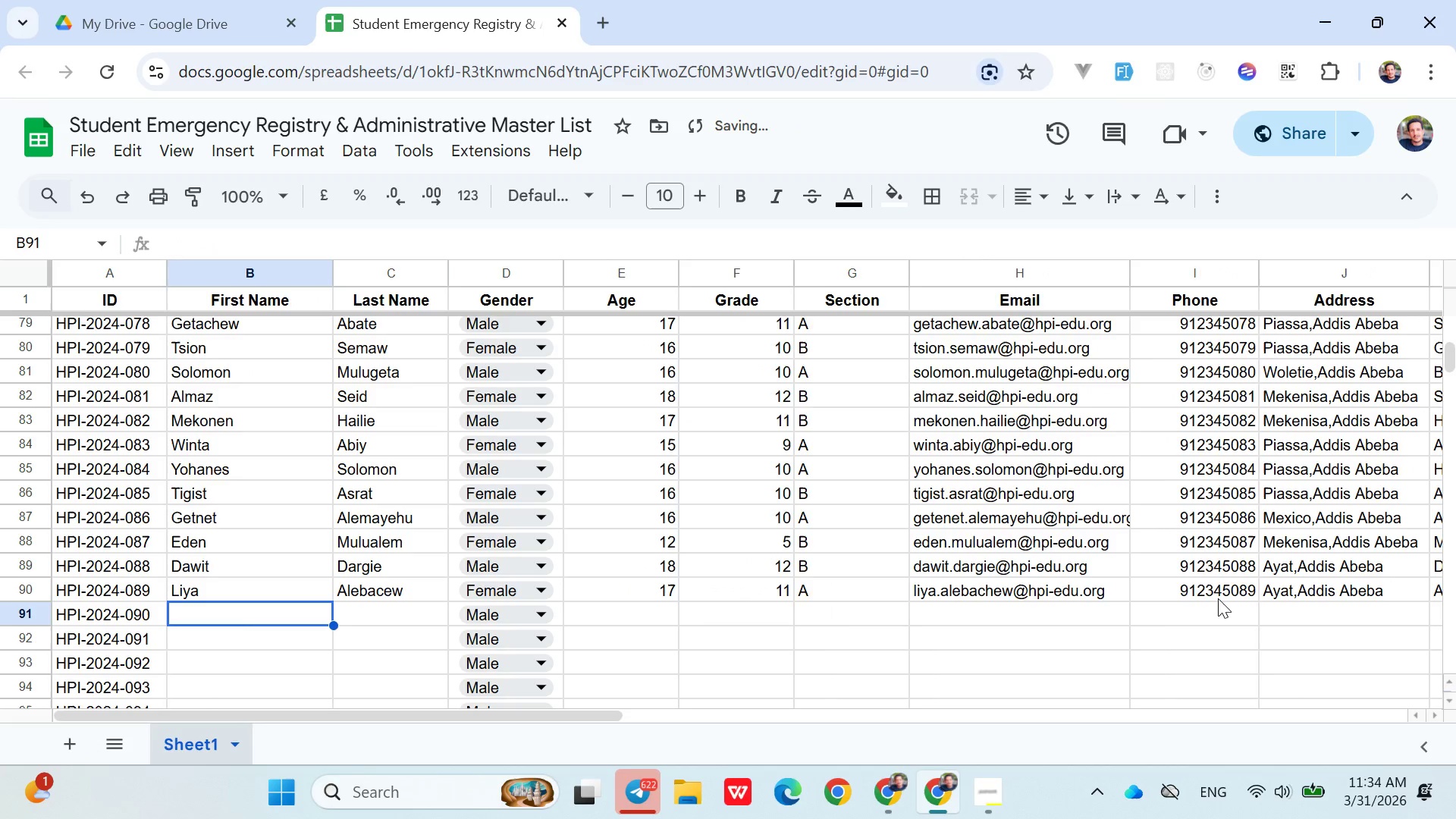 
key(ArrowRight)
 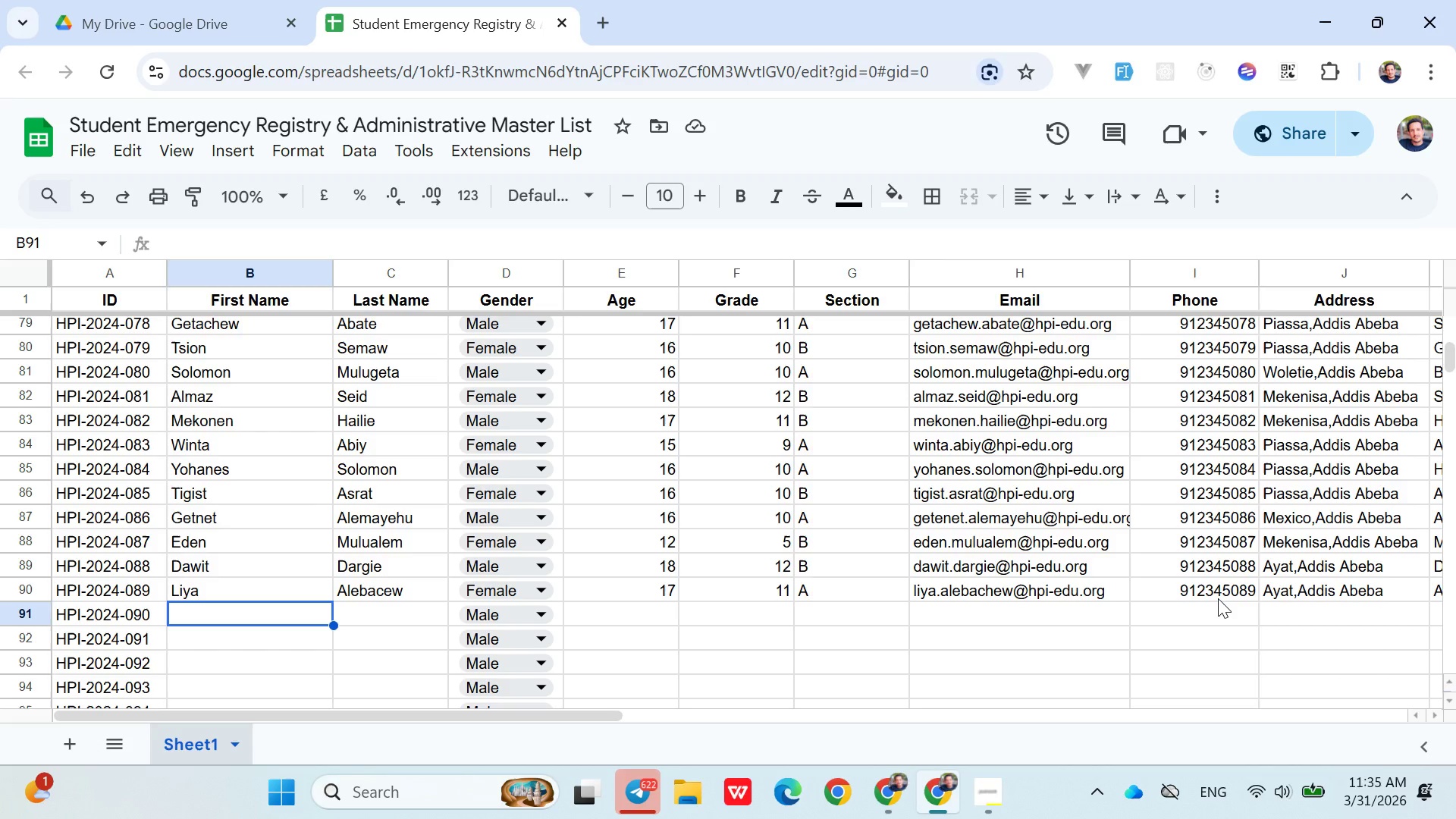 
wait(27.7)
 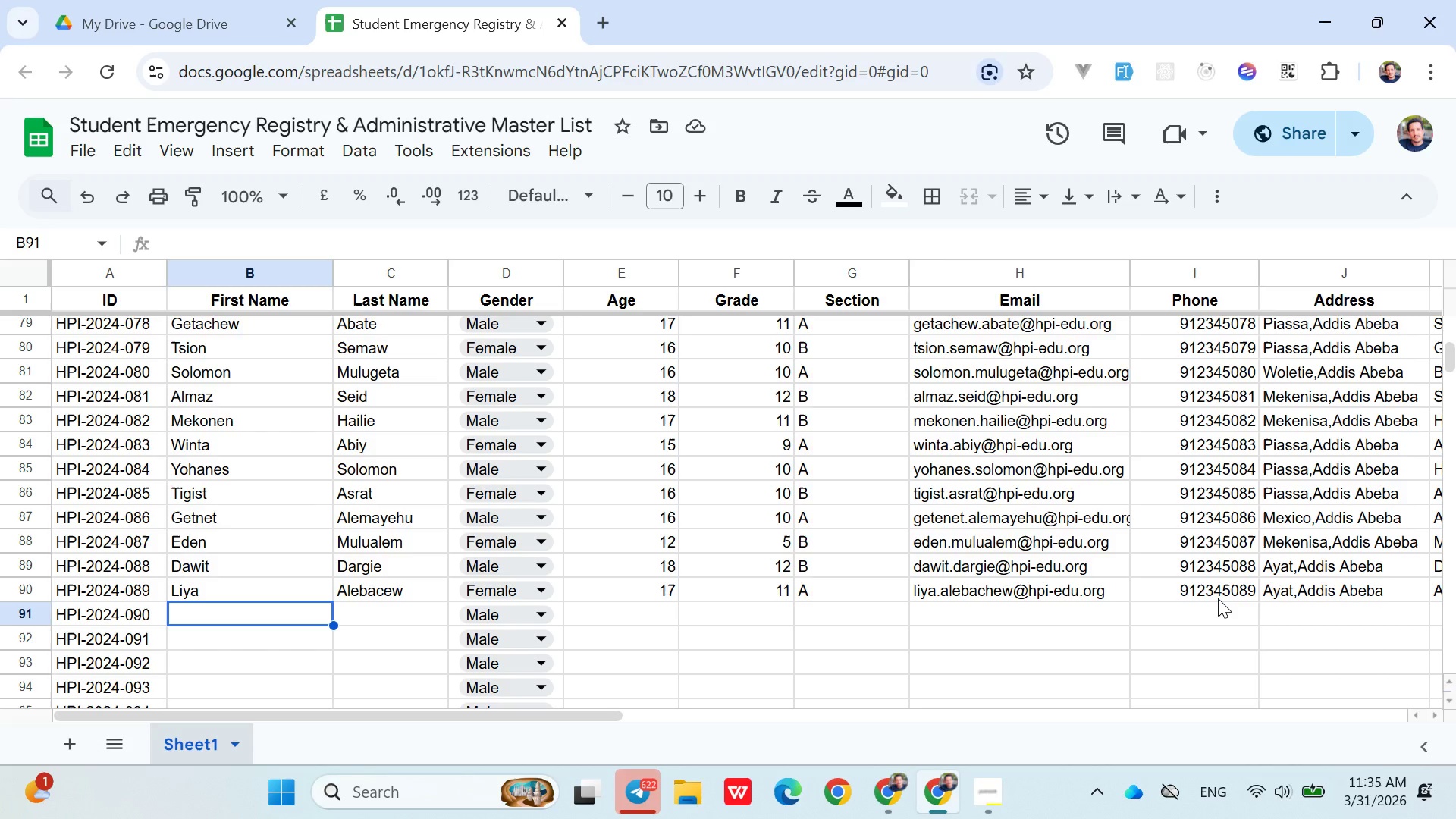 
type(Samuel)
 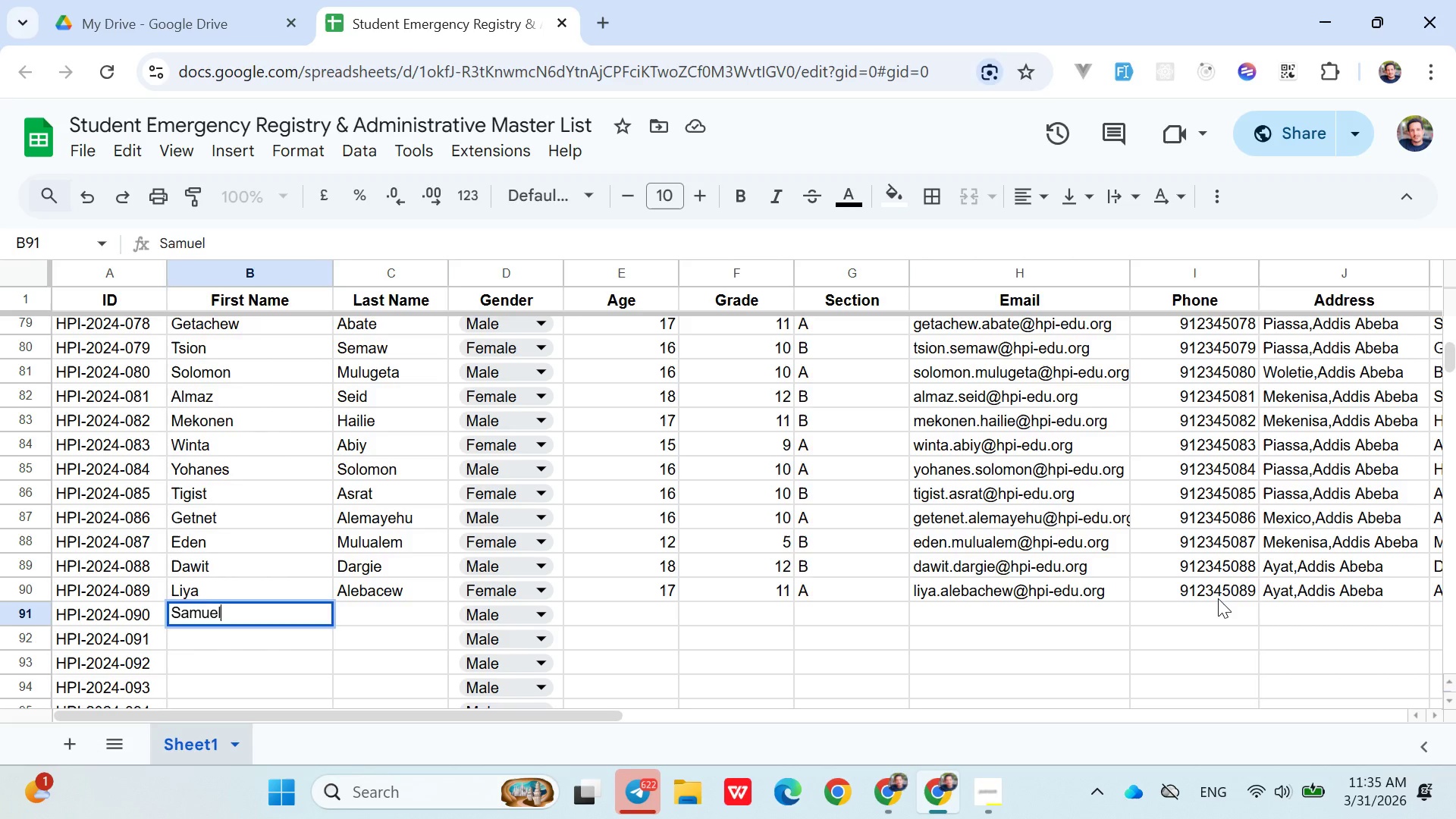 
key(ArrowRight)
 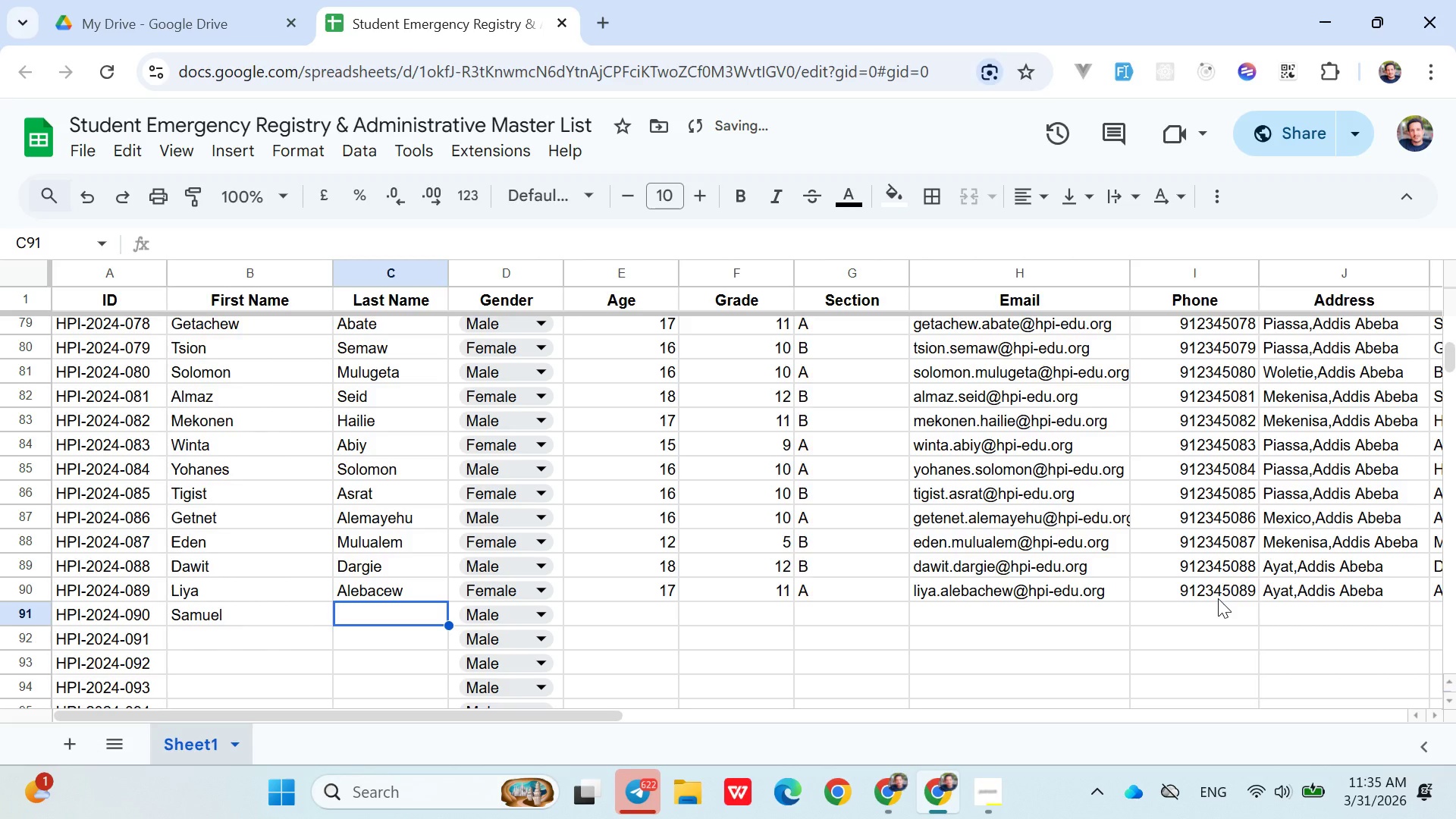 
type(Feleke)
 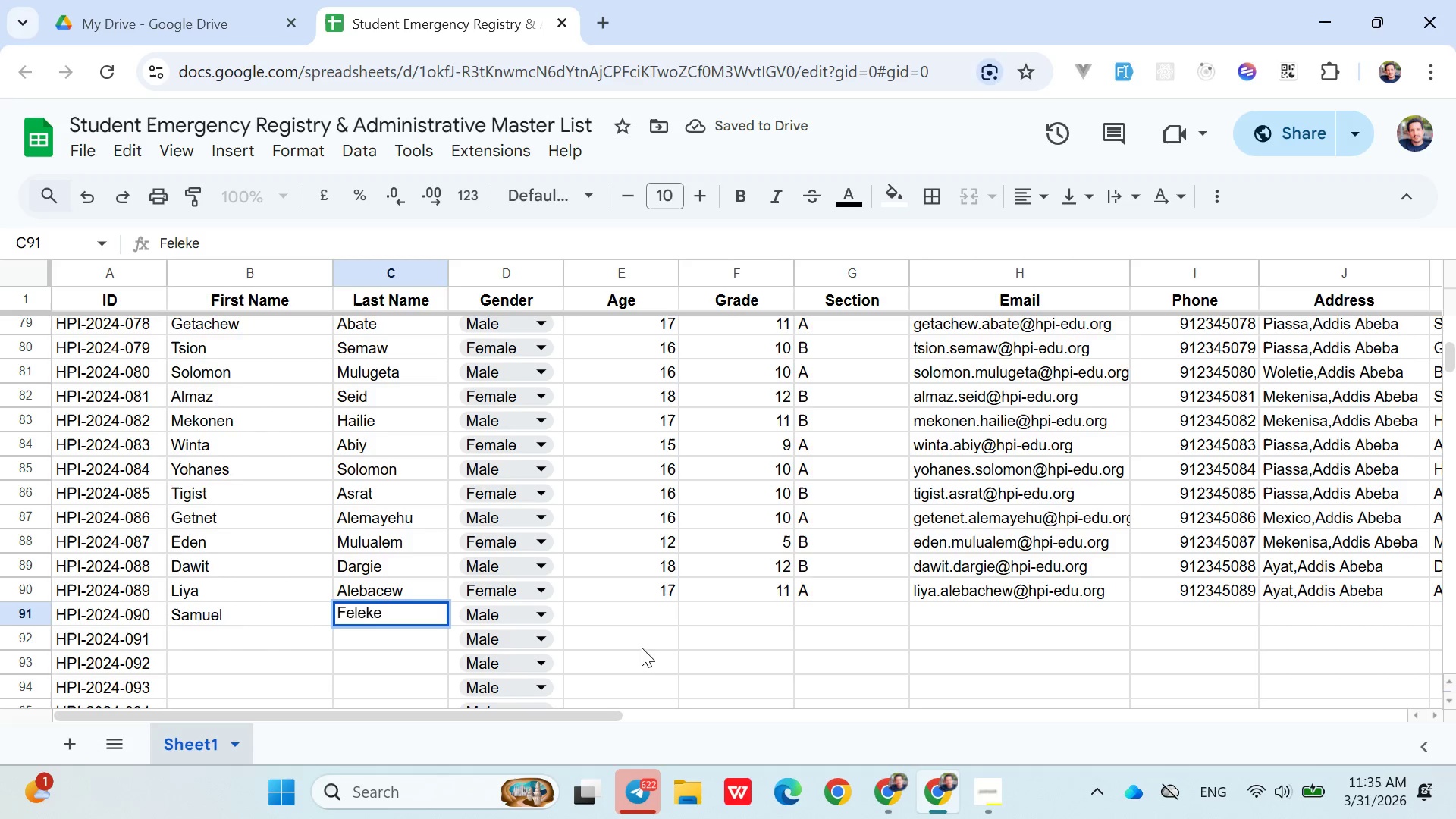 
left_click([625, 613])
 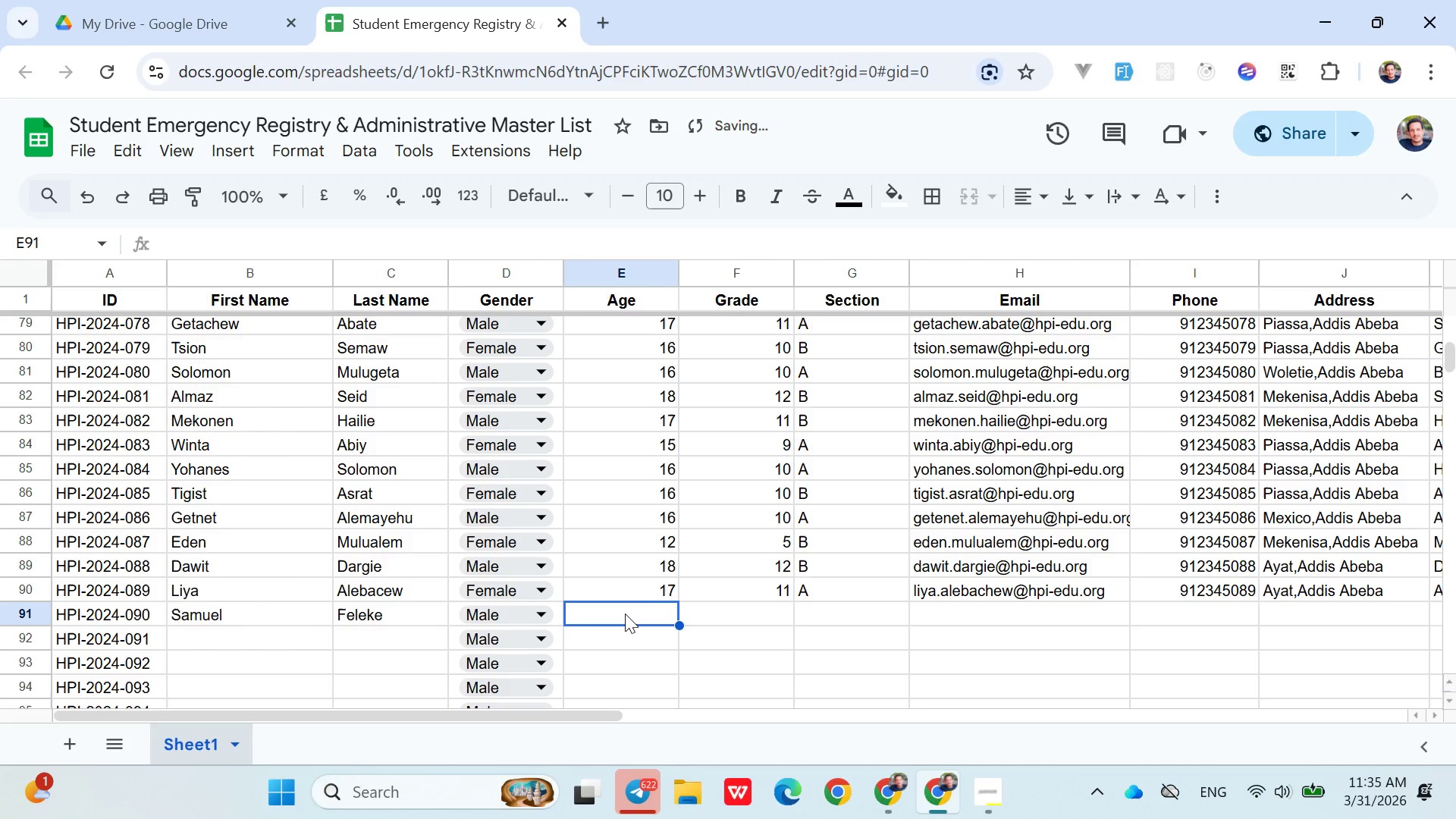 
type(18)
 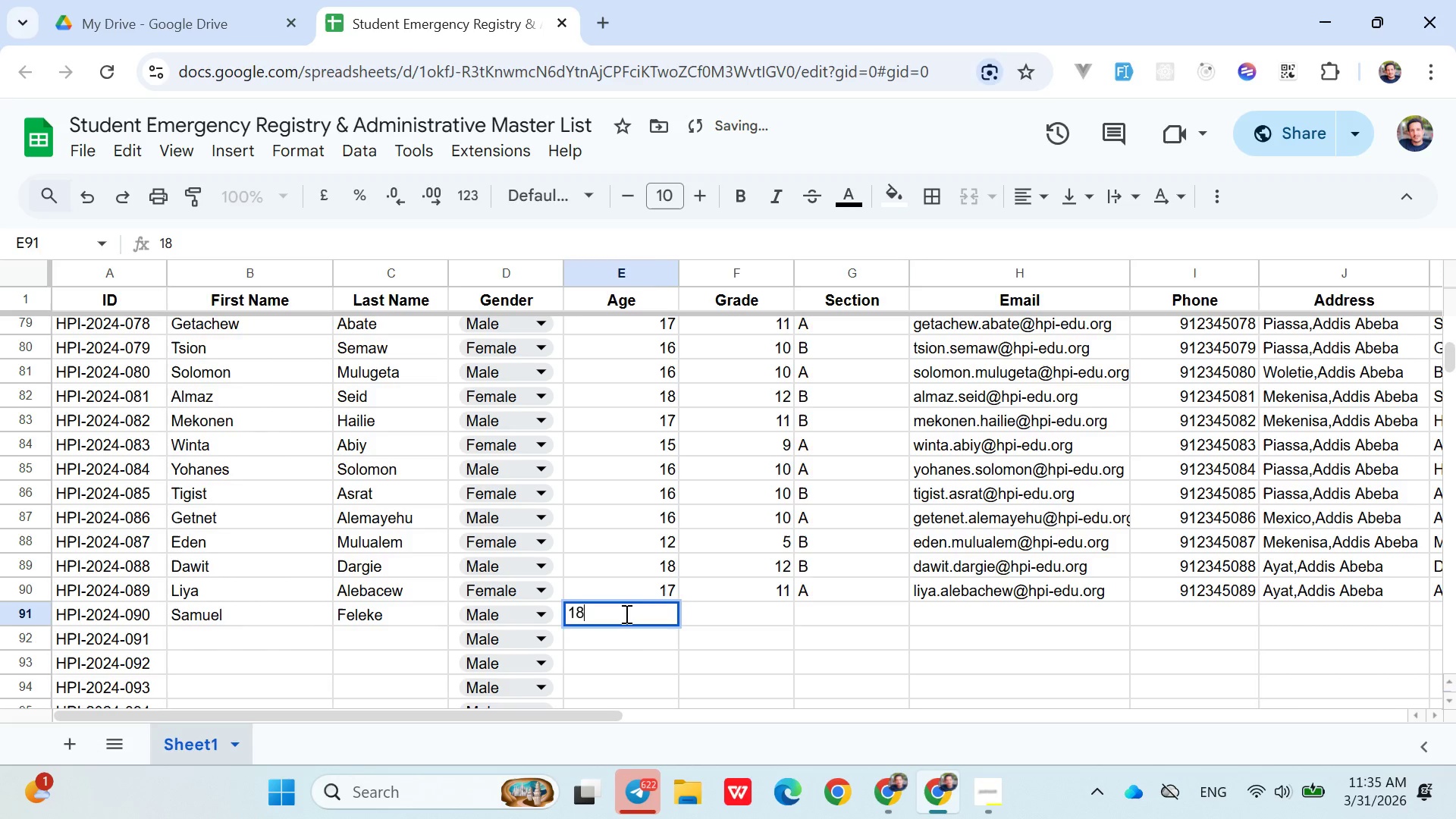 
key(ArrowRight)
 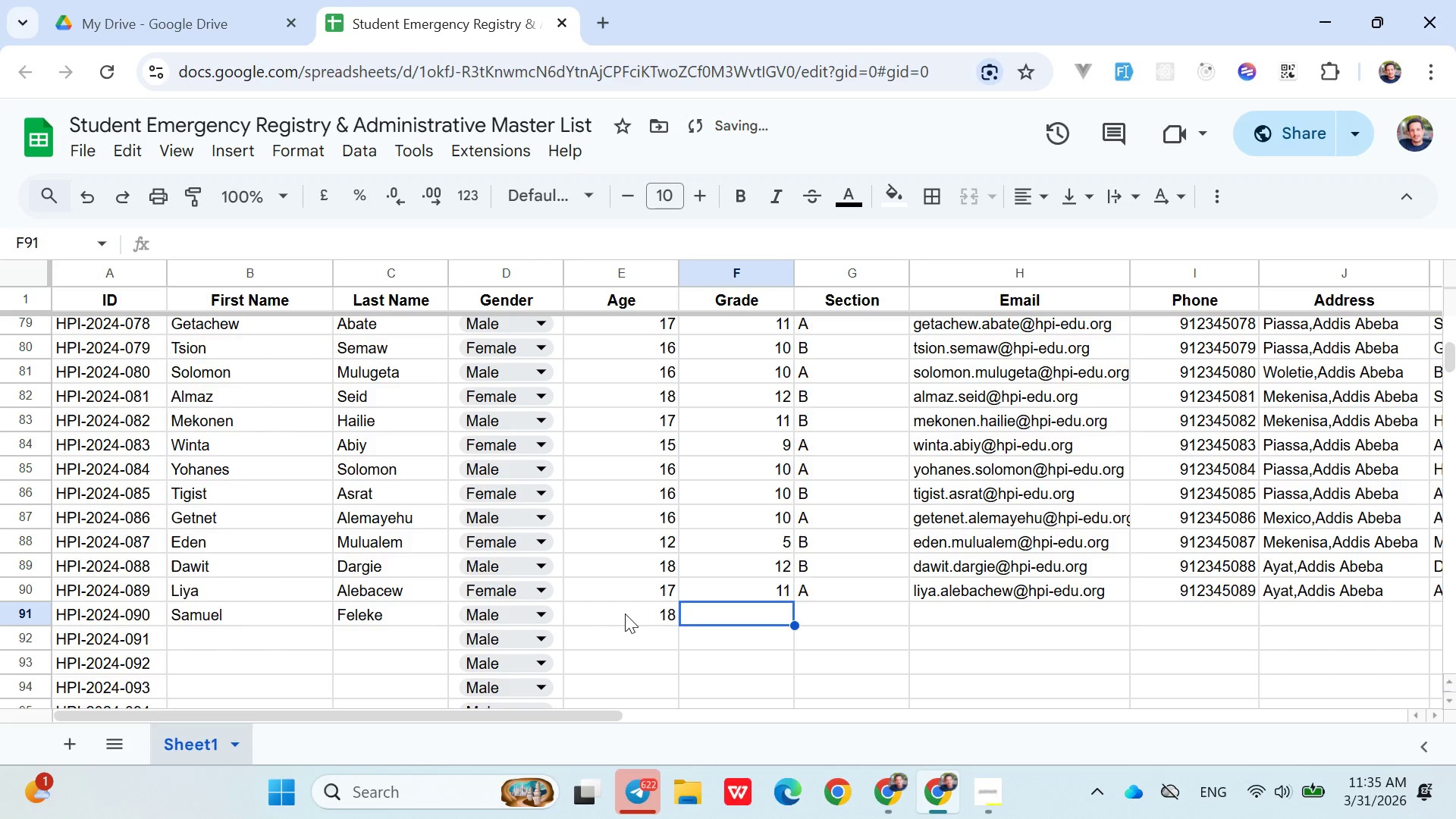 
key(1)
 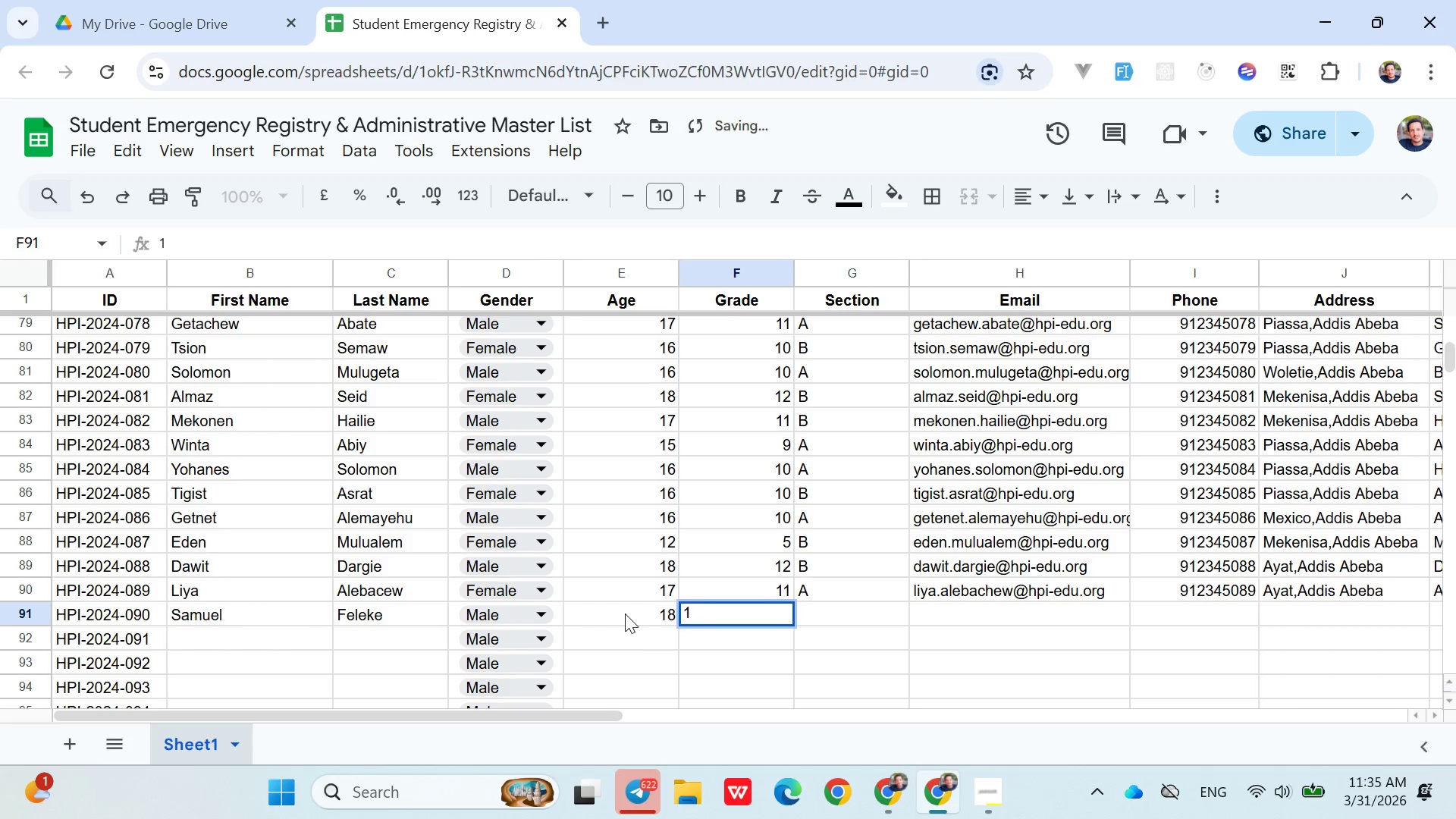 
key(Backspace)
 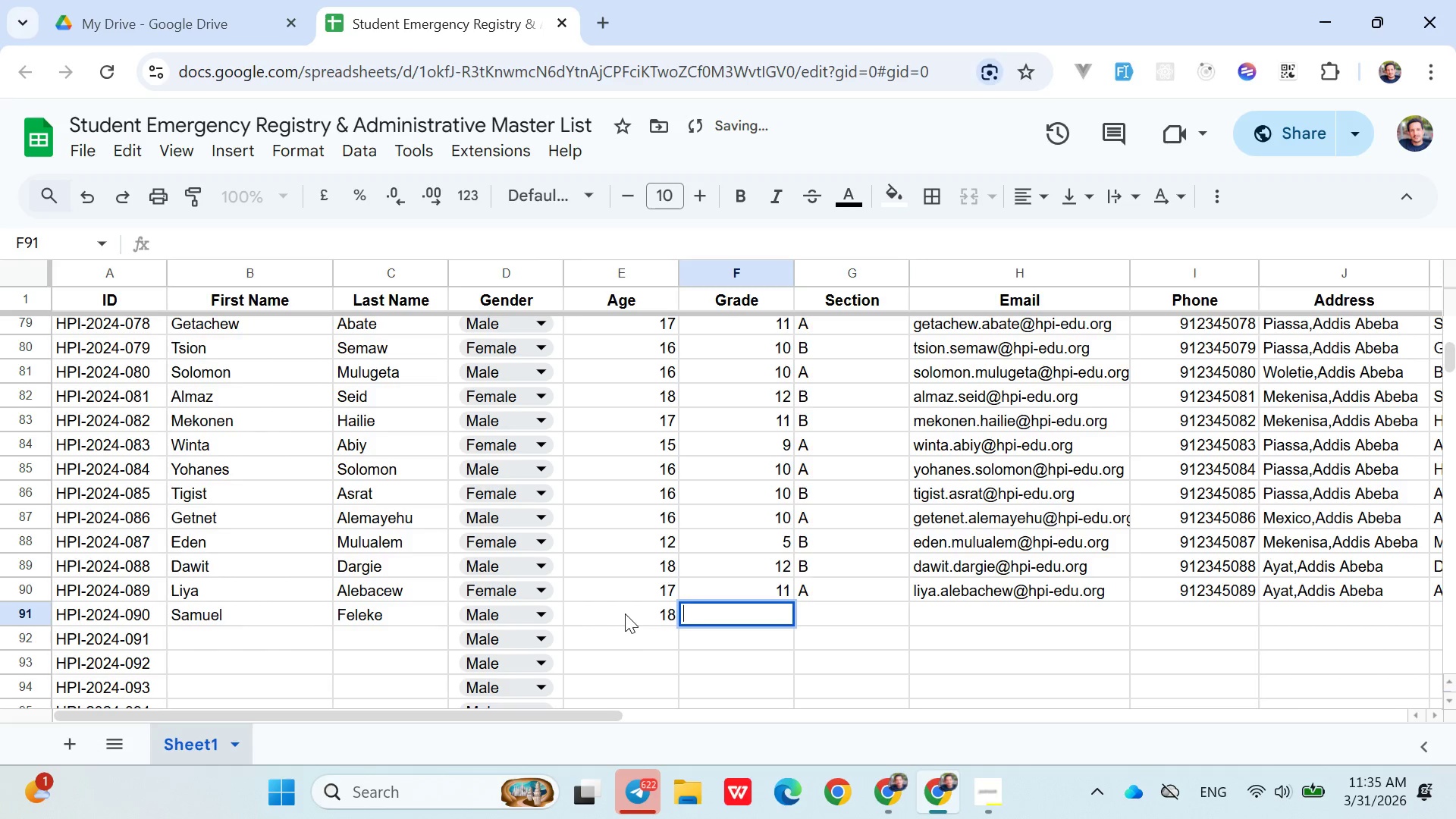 
key(Backspace)
 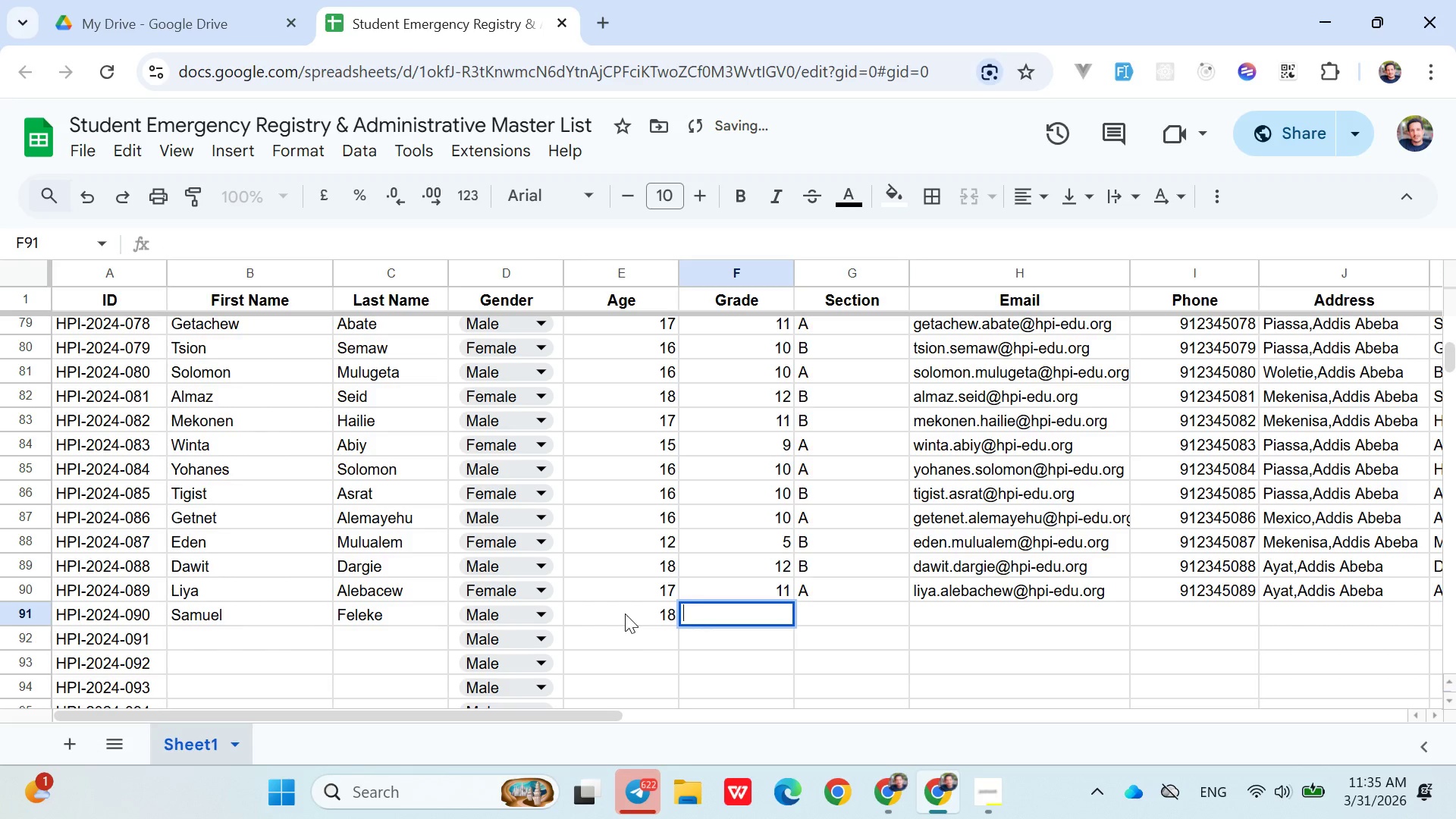 
left_click([625, 613])
 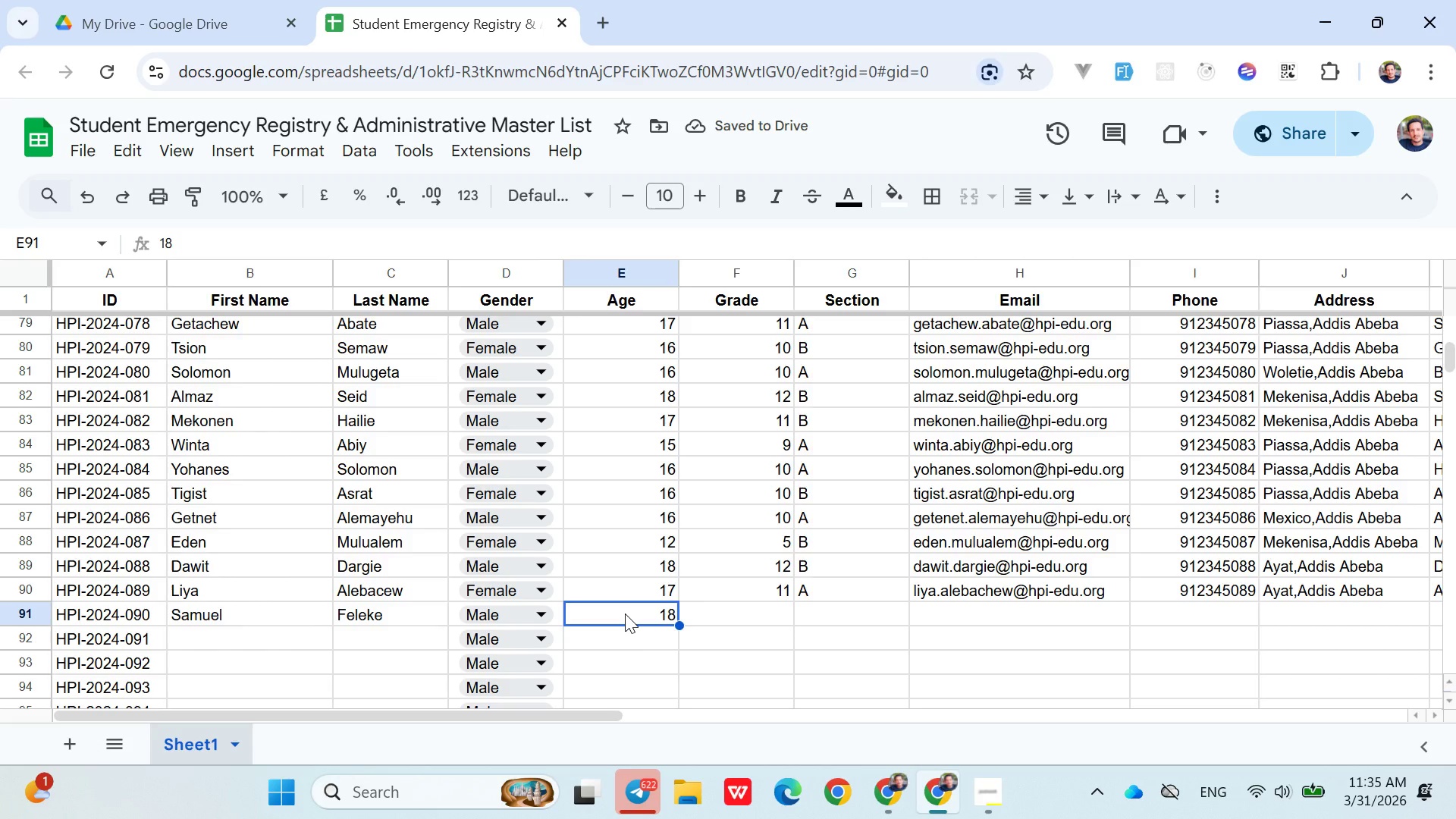 
key(Backspace)
type(16)
 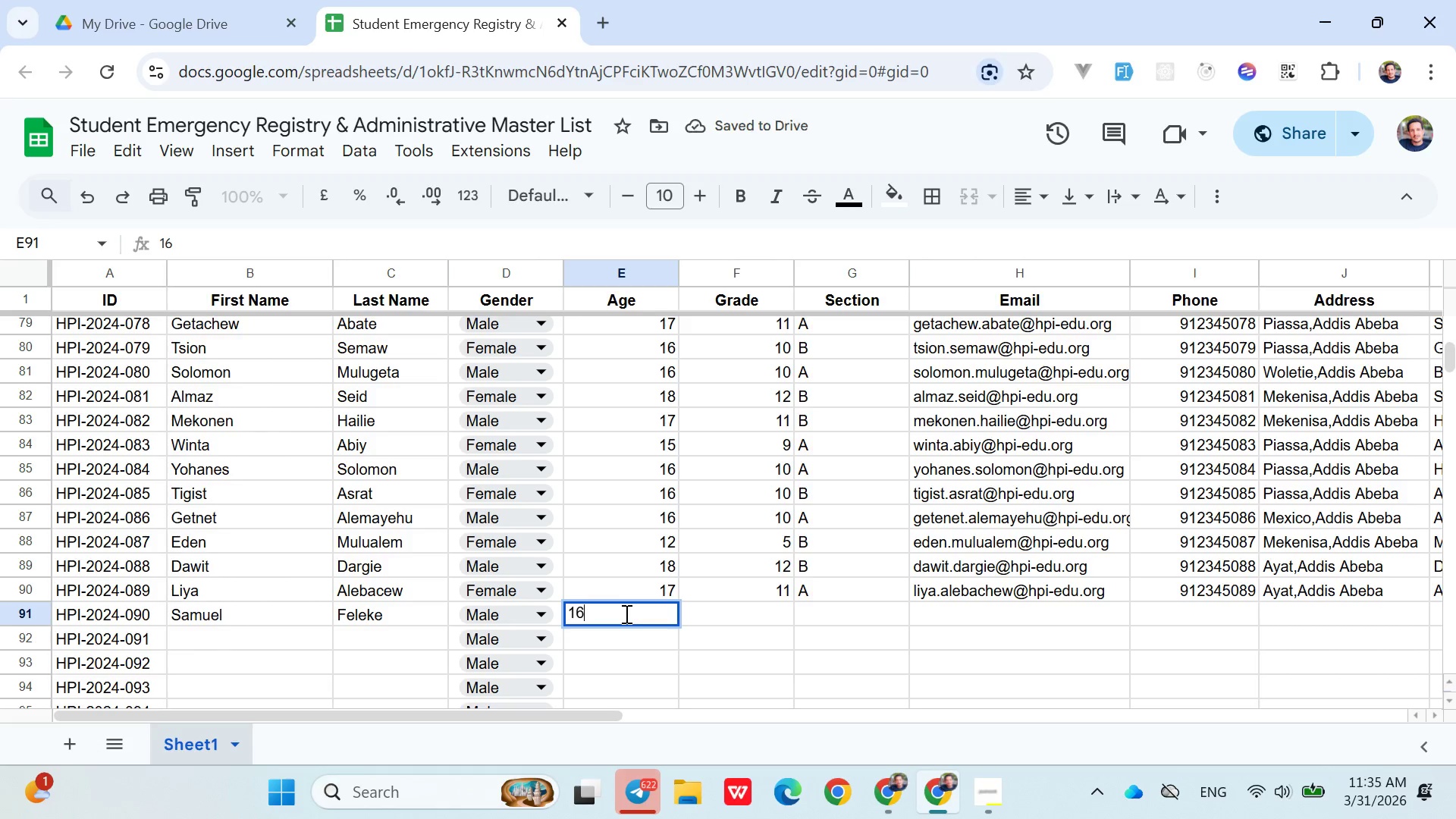 
key(ArrowRight)
 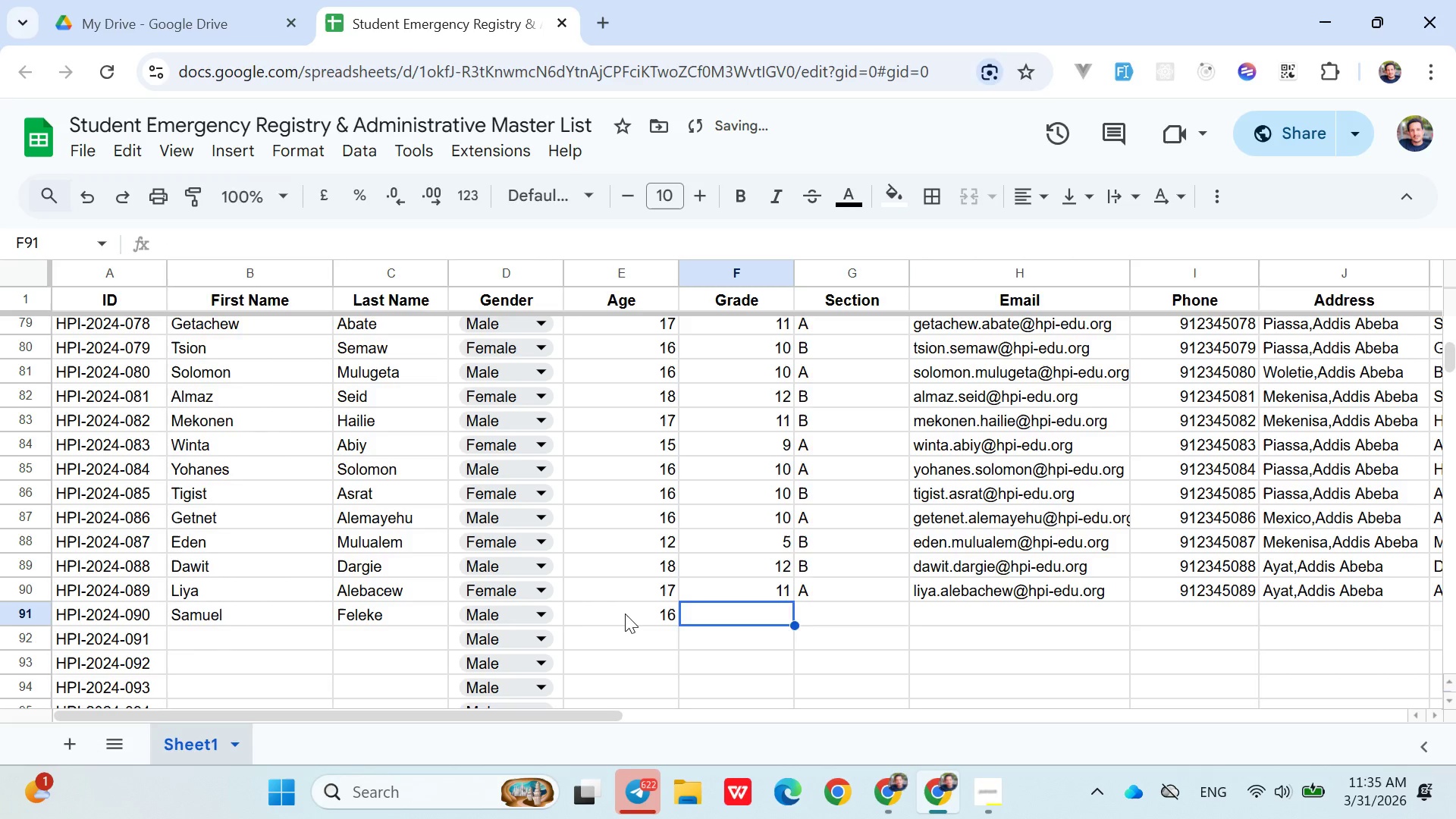 
type(10)
 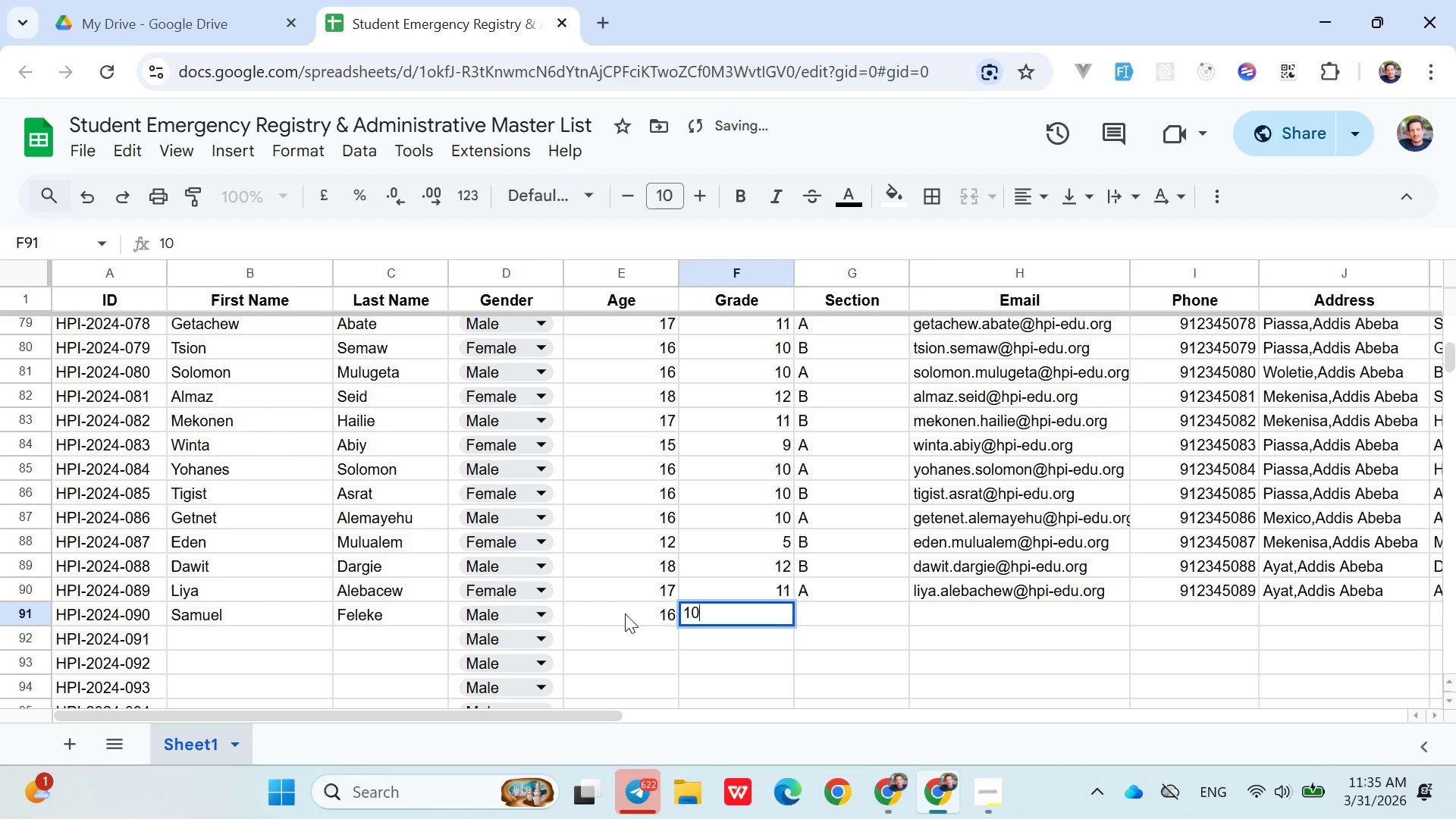 
key(ArrowRight)
 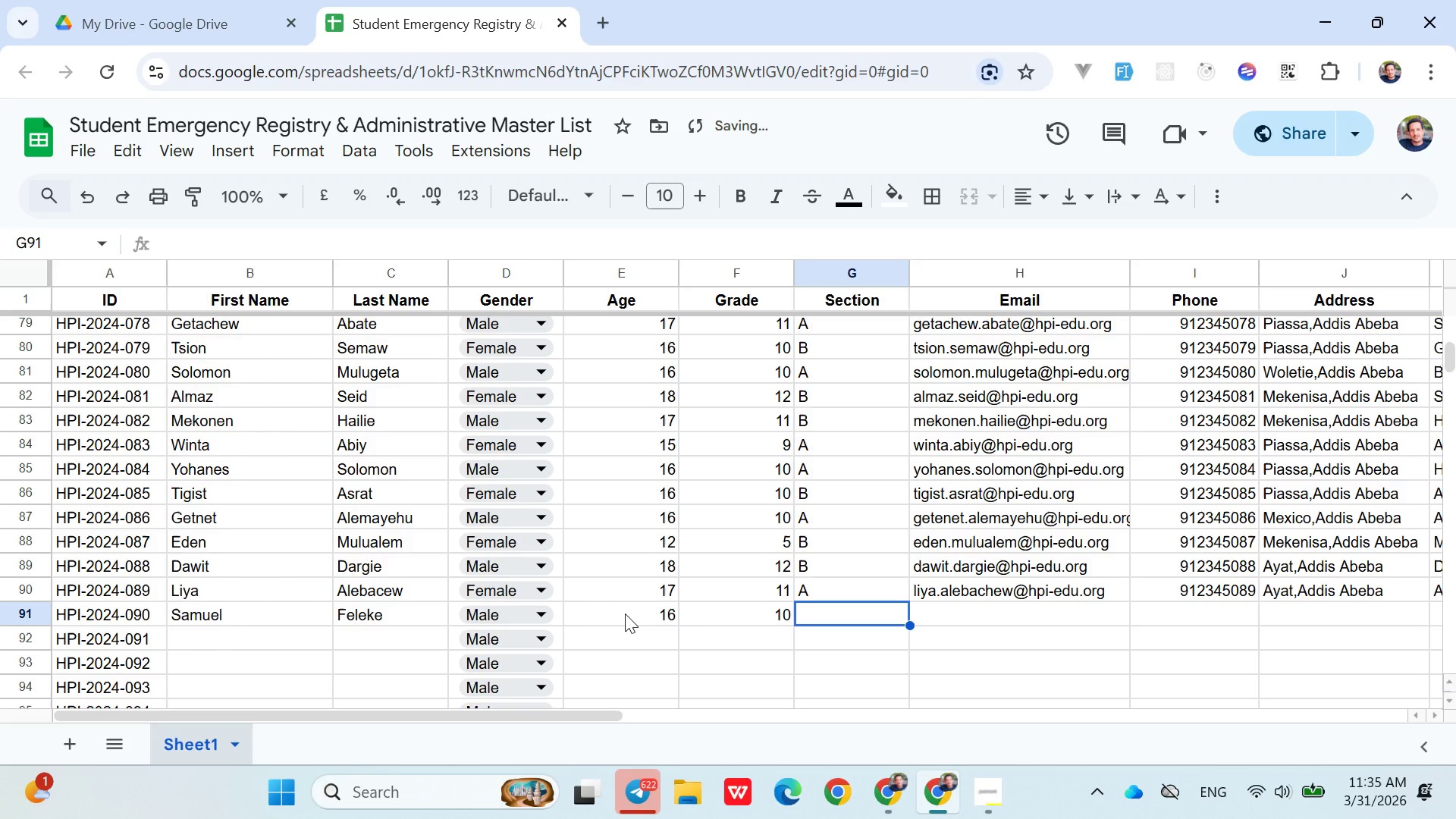 
key(Shift+B)
 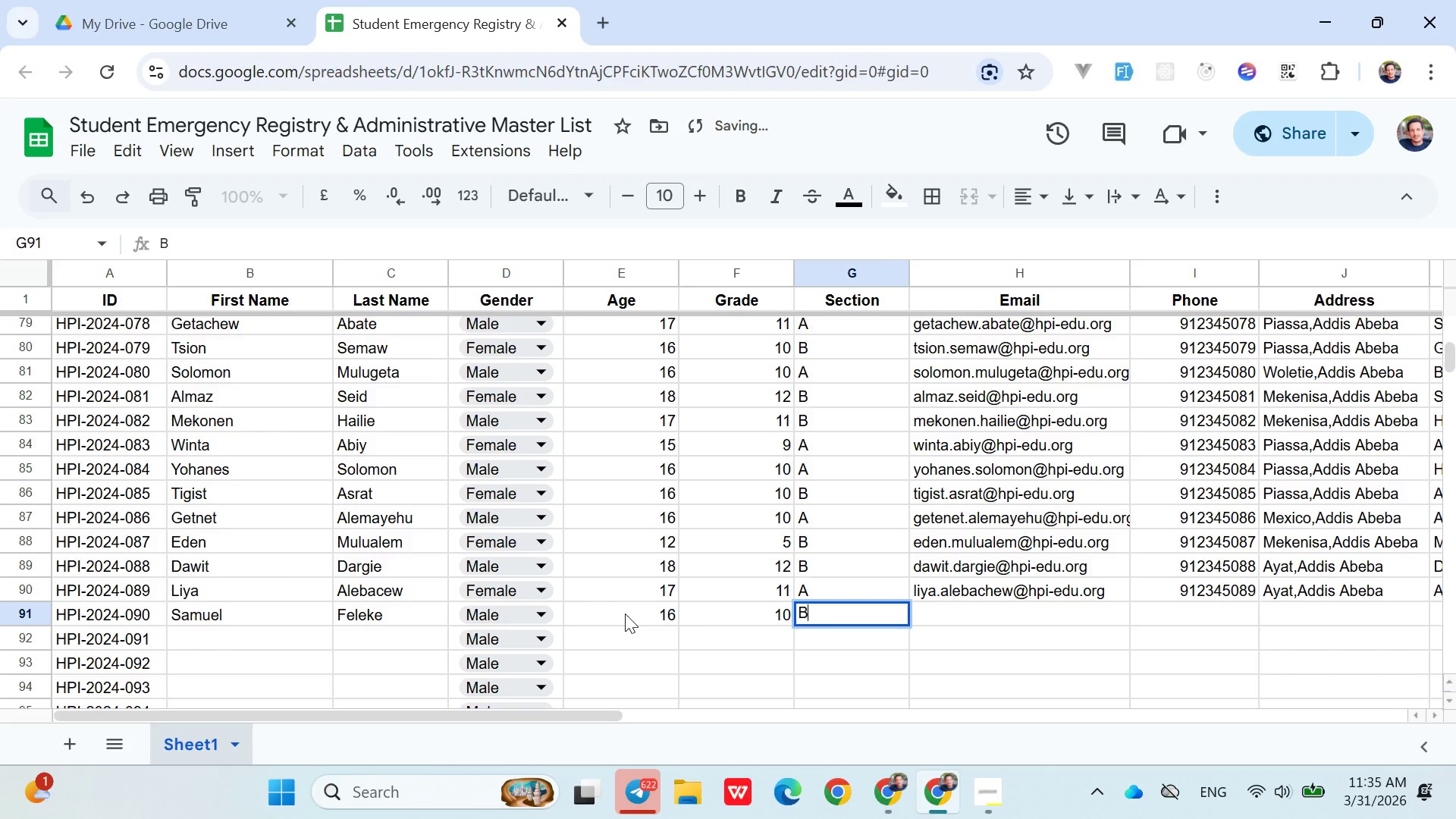 
key(ArrowRight)
 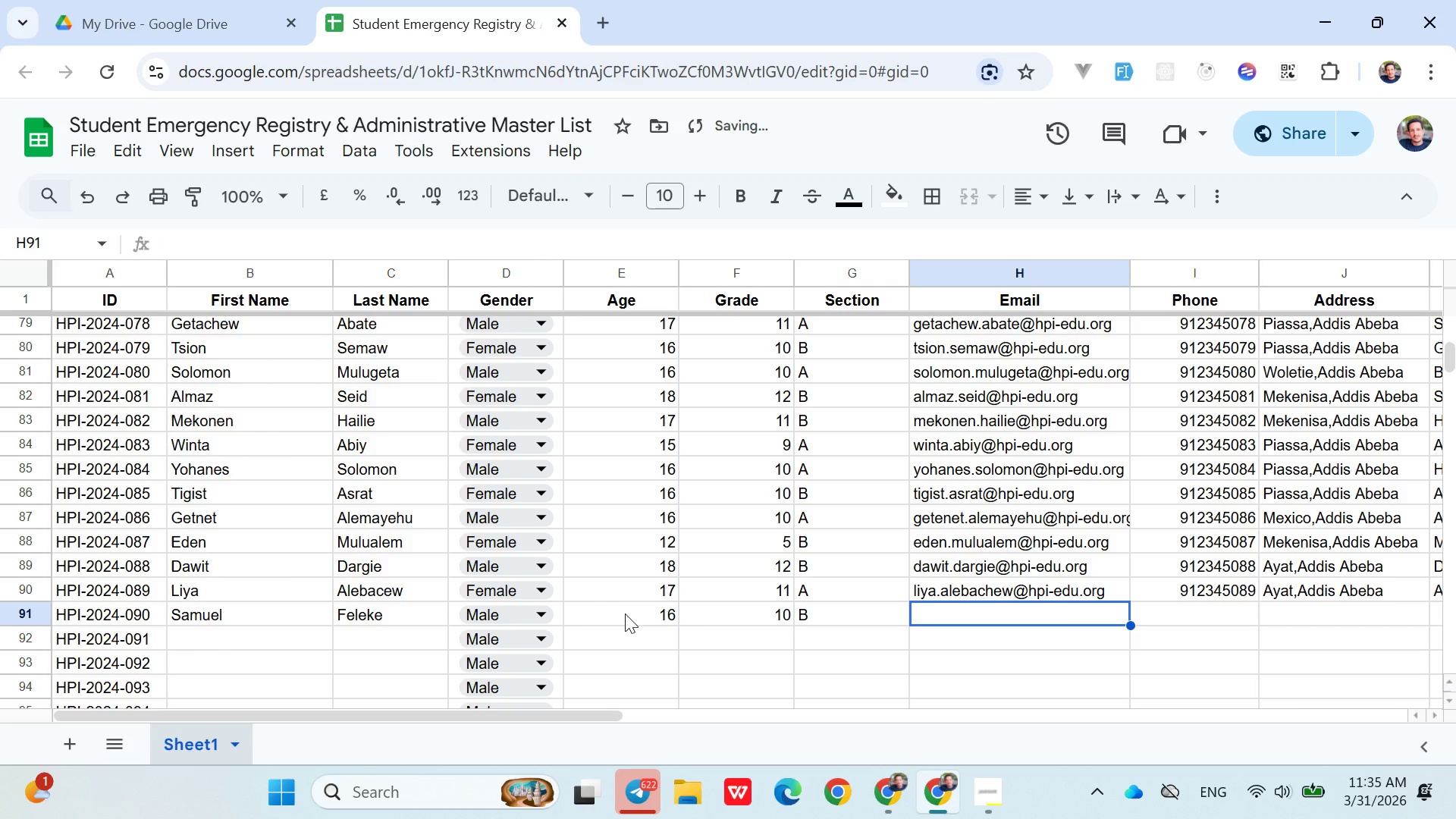 
type(samuel.feleke@hpi-edu.org)
 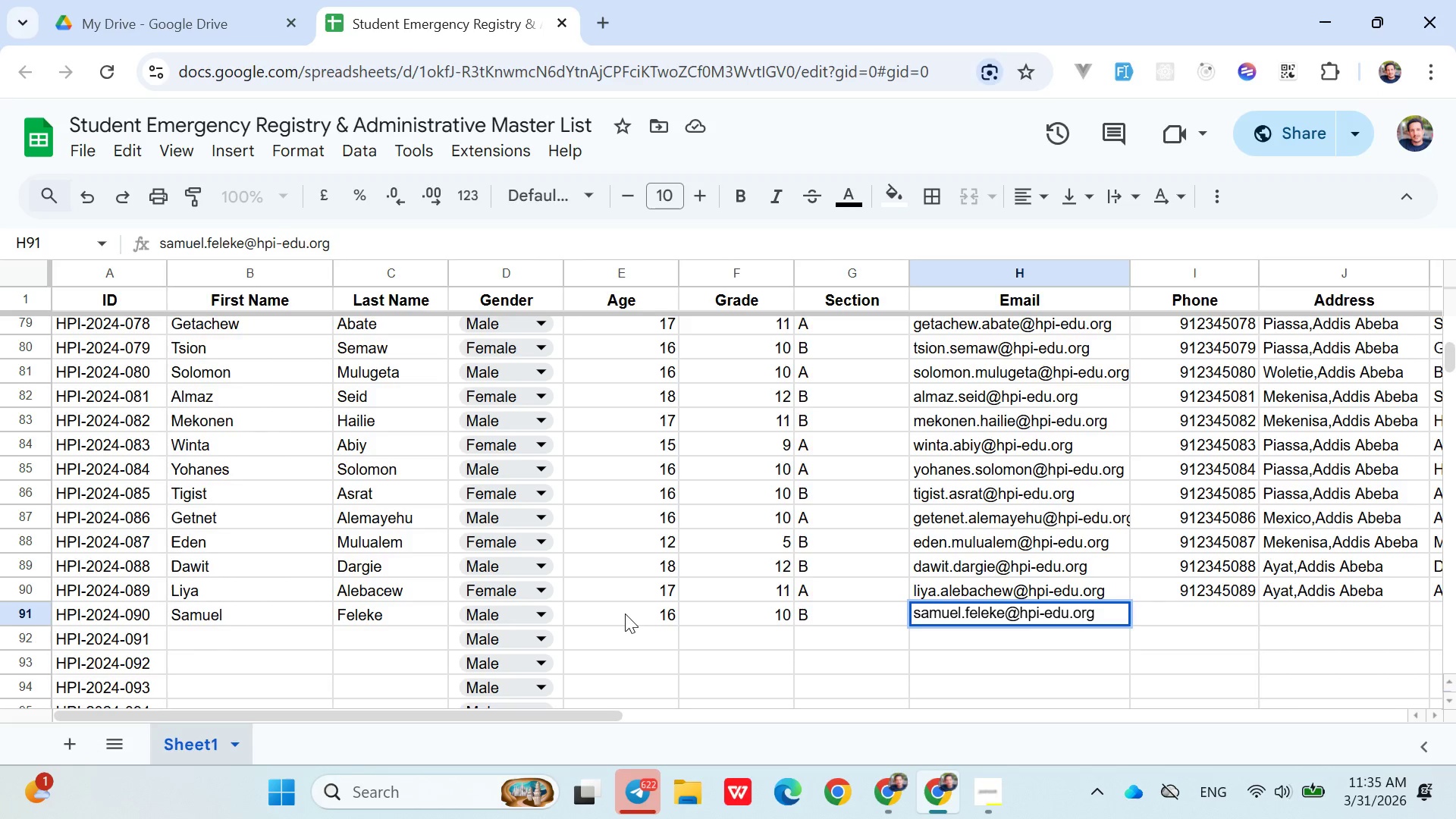 
key(ArrowRight)
 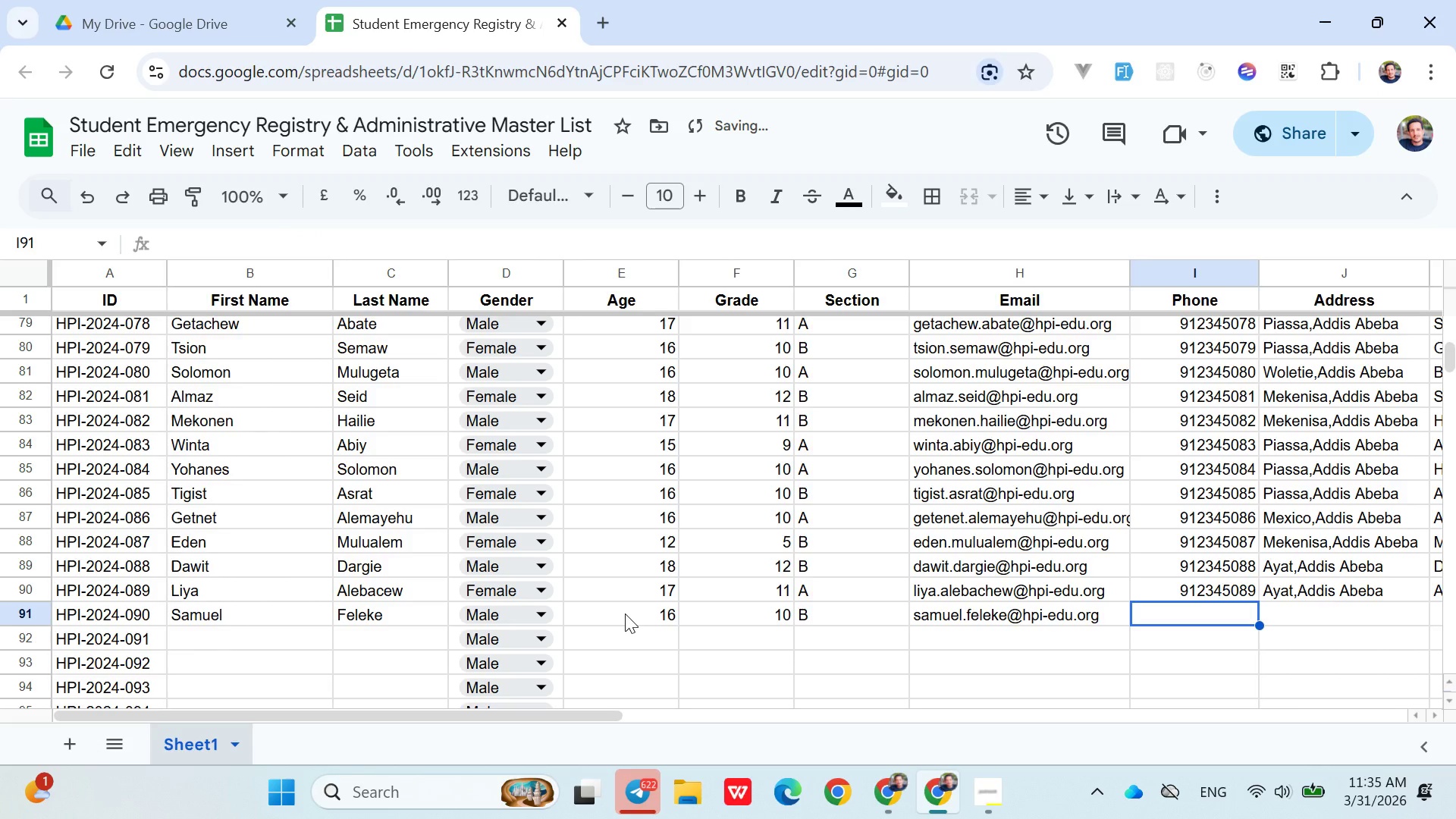 
type(0912345090)
 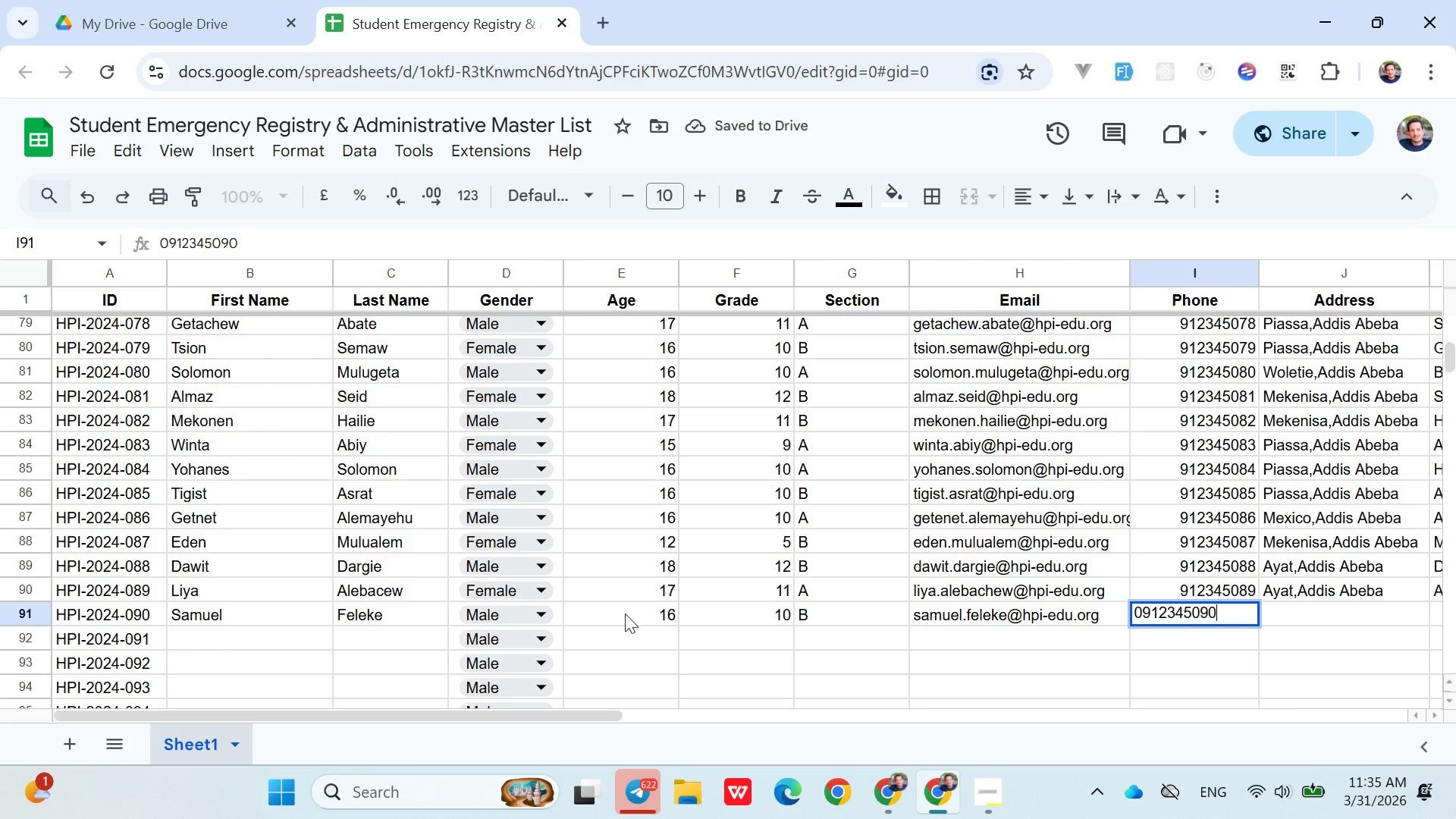 
key(ArrowRight)
 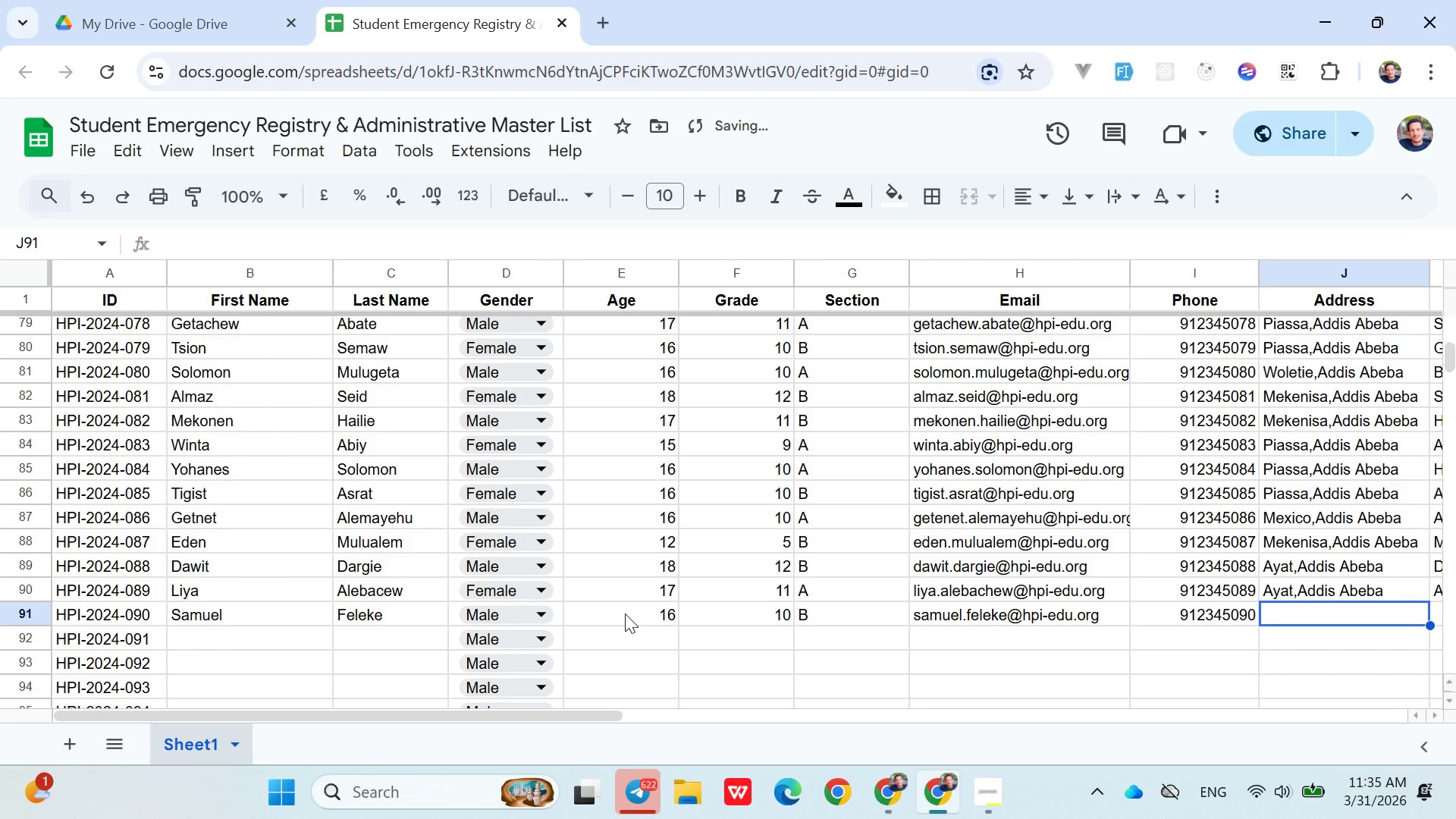 
hold_key(key=ShiftLeft, duration=1.52)
 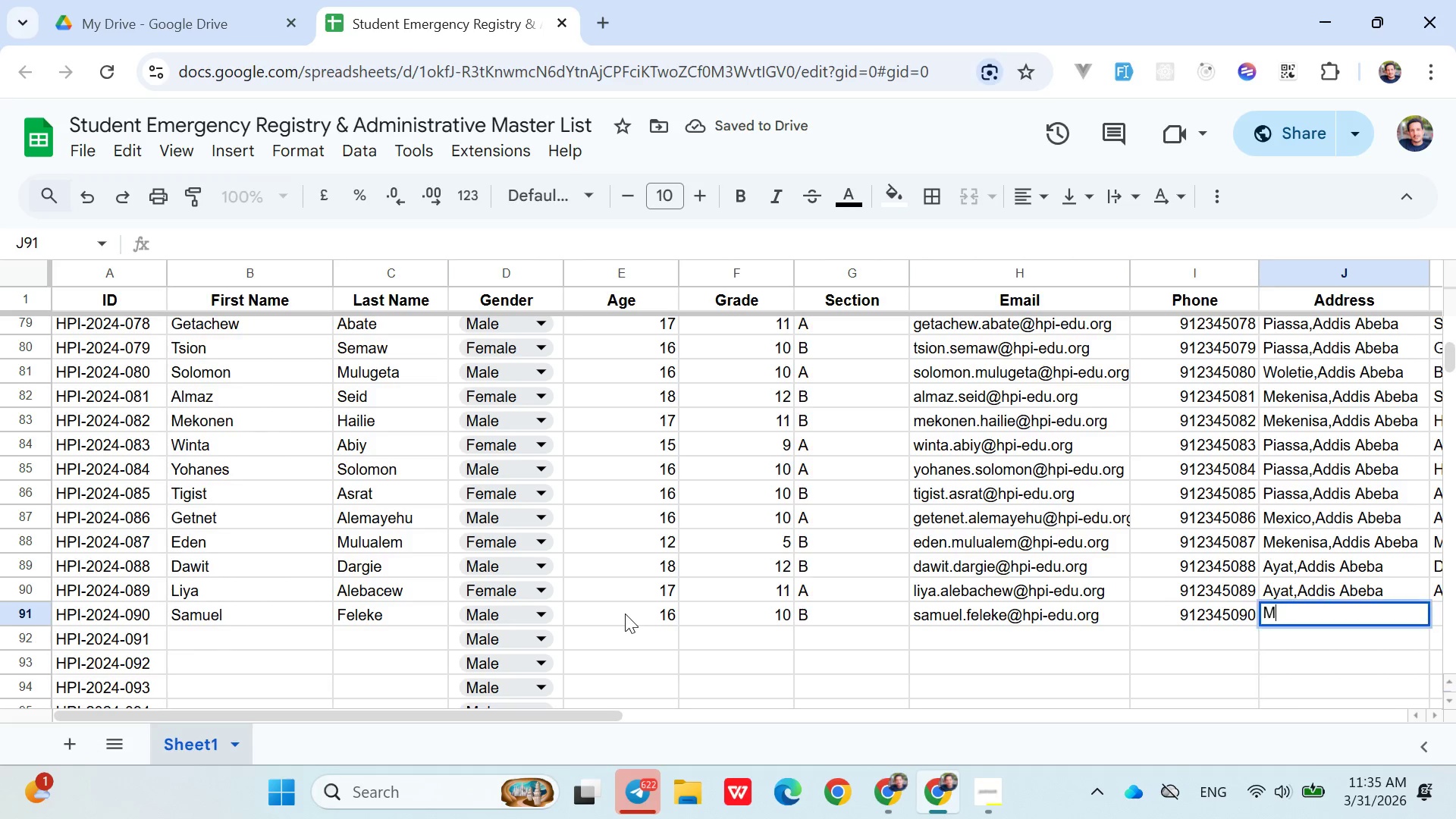 
type(Mex)
 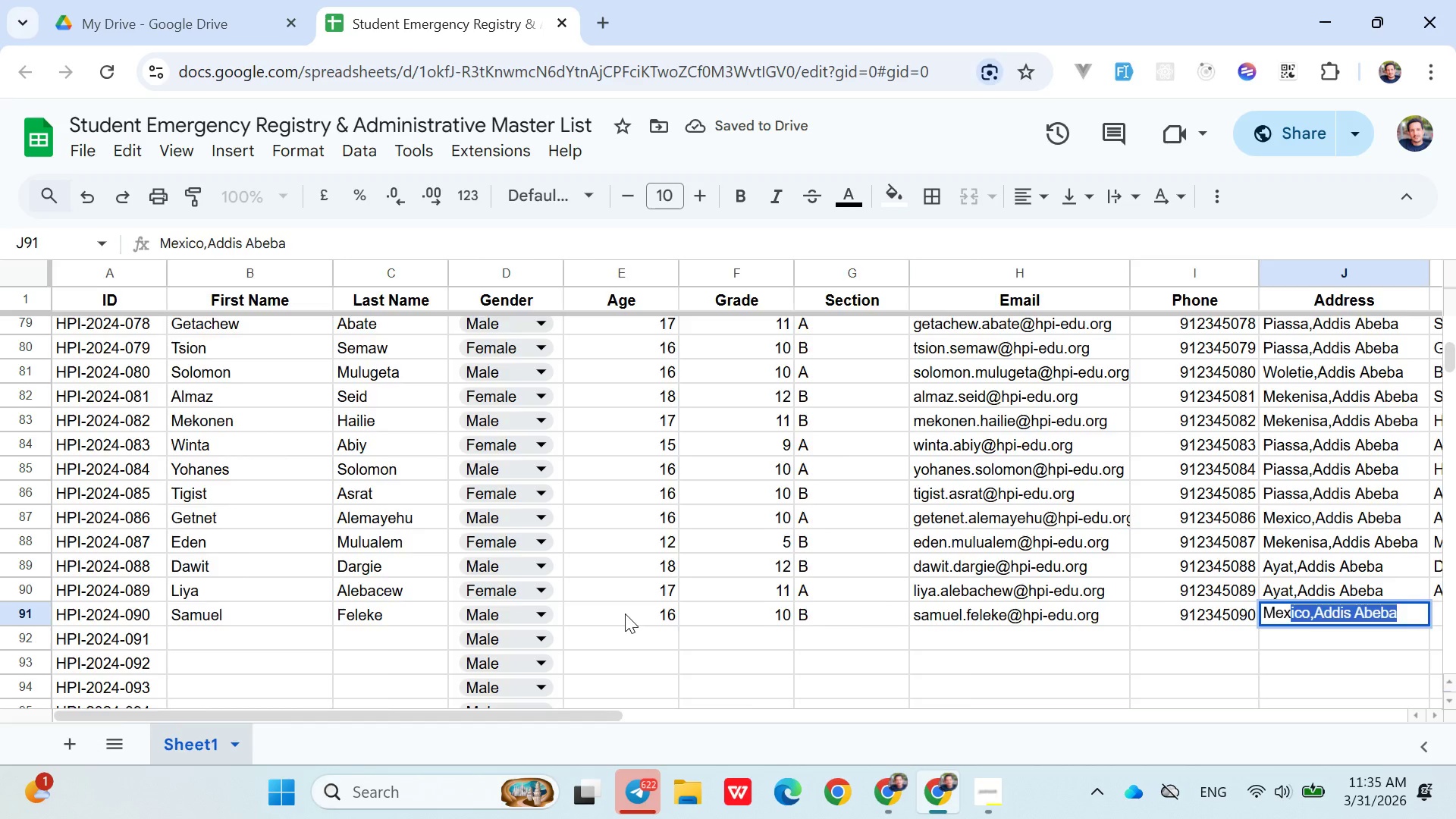 
key(ArrowRight)
 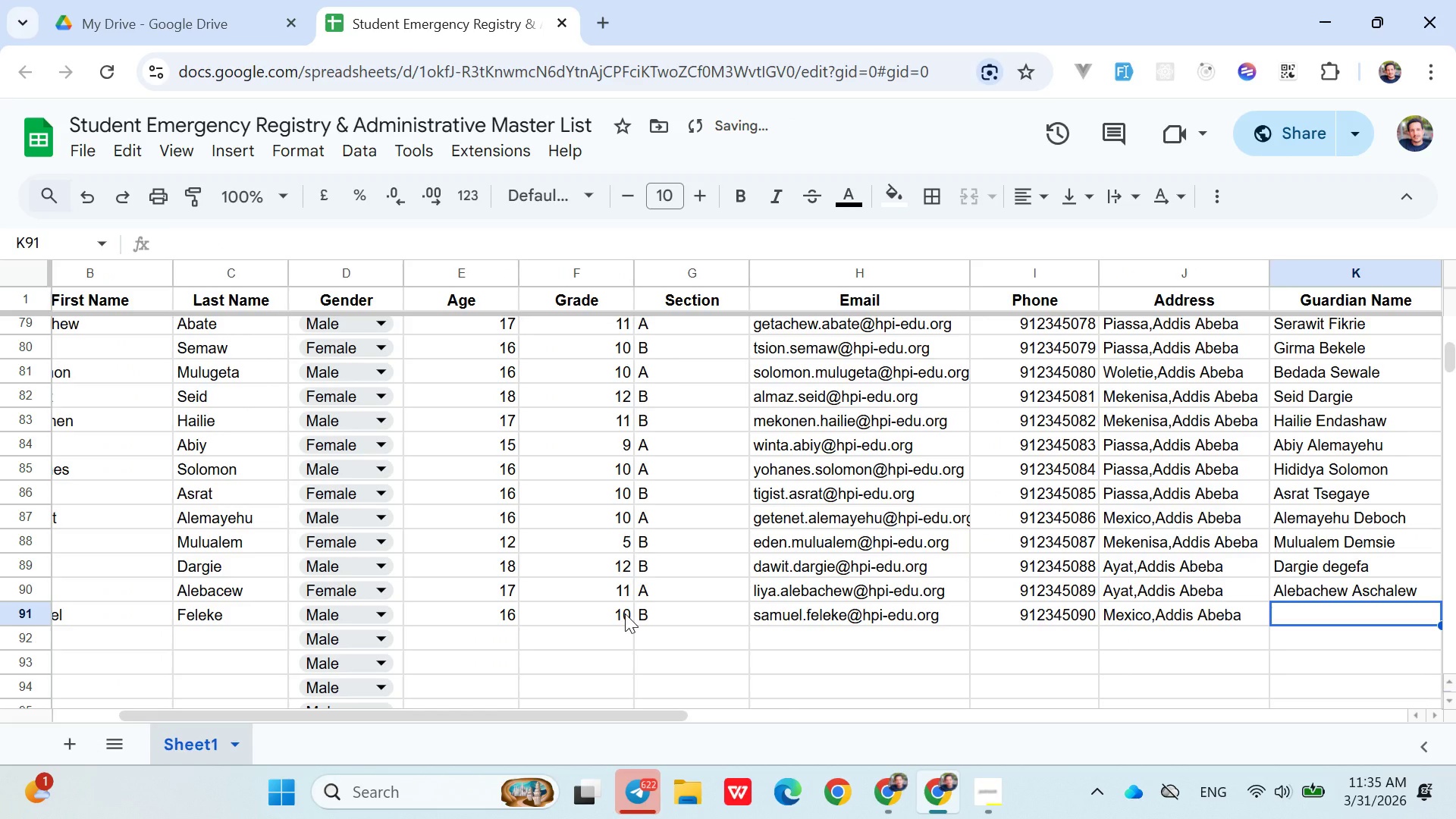 
type(Feleke Gerba)
 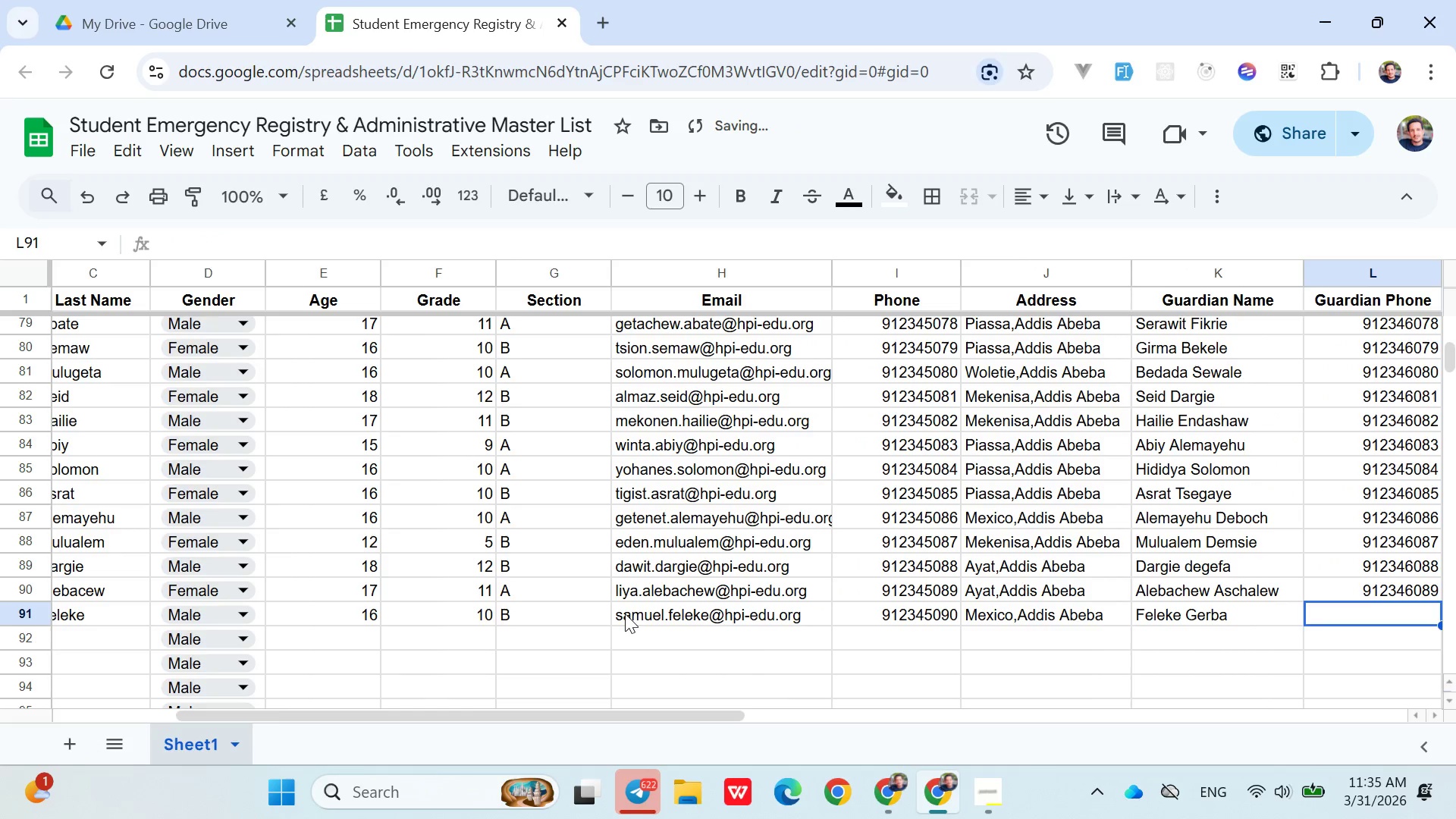 
 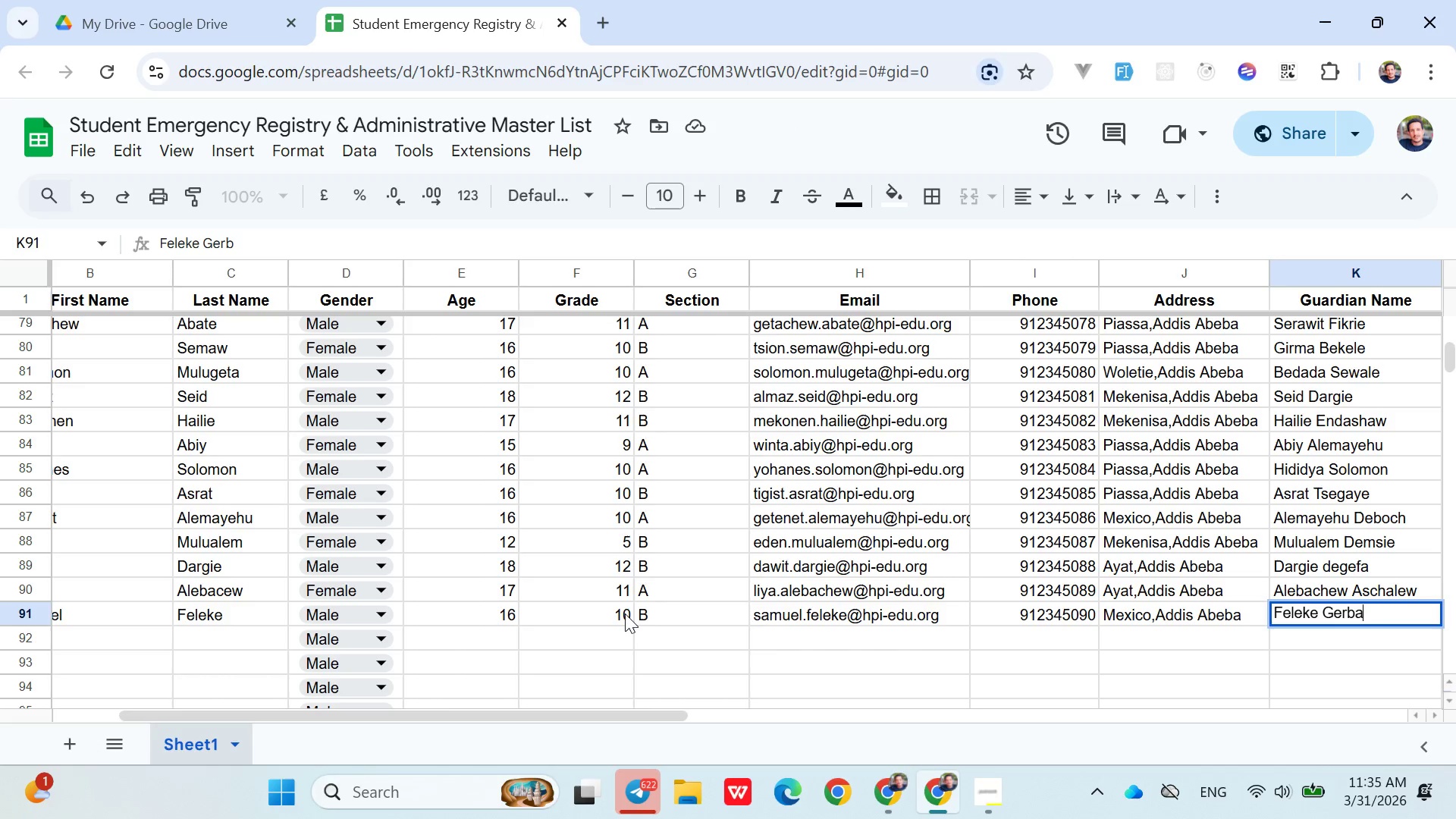 
key(ArrowRight)
 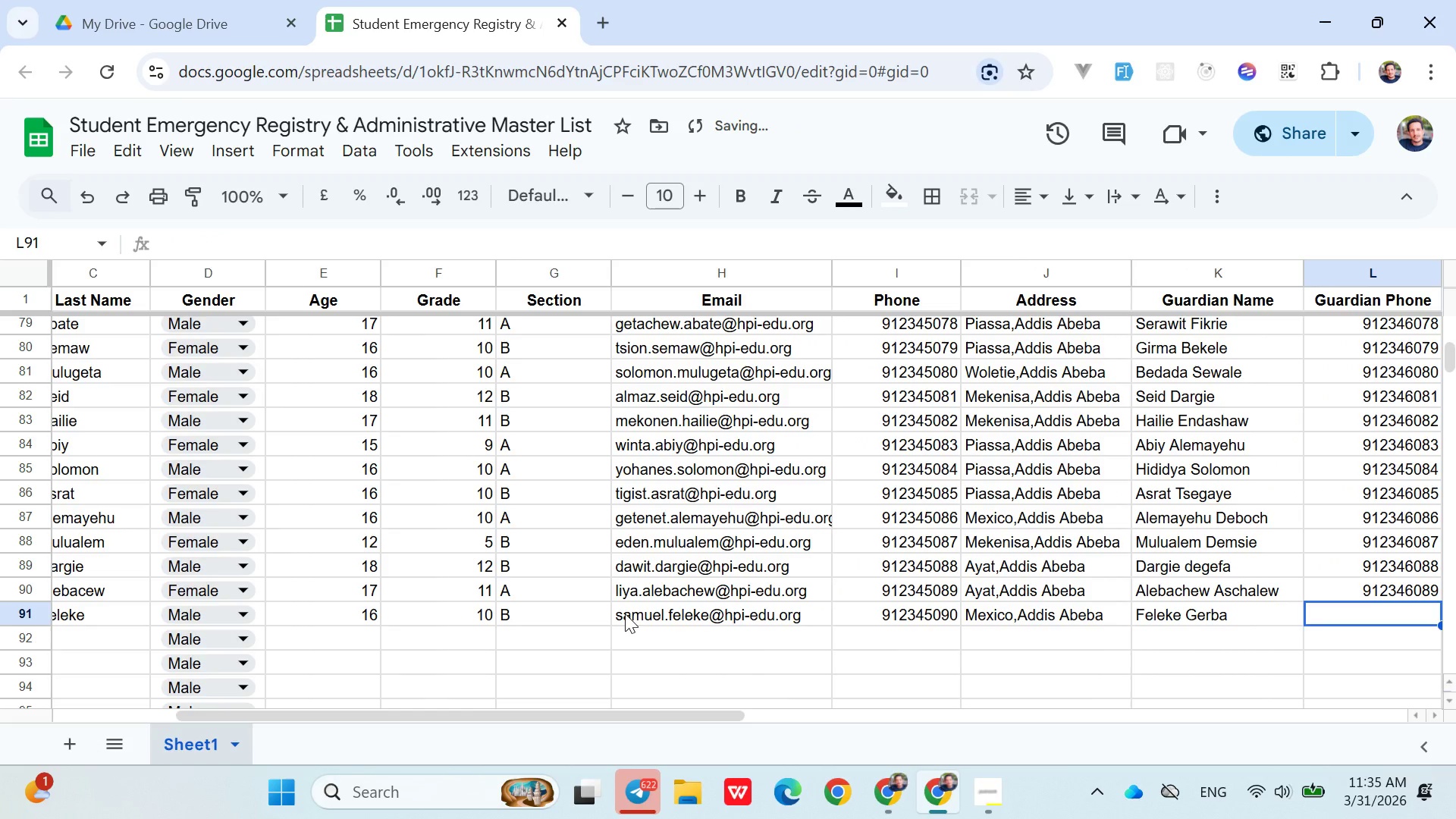 
type(0912346090)
 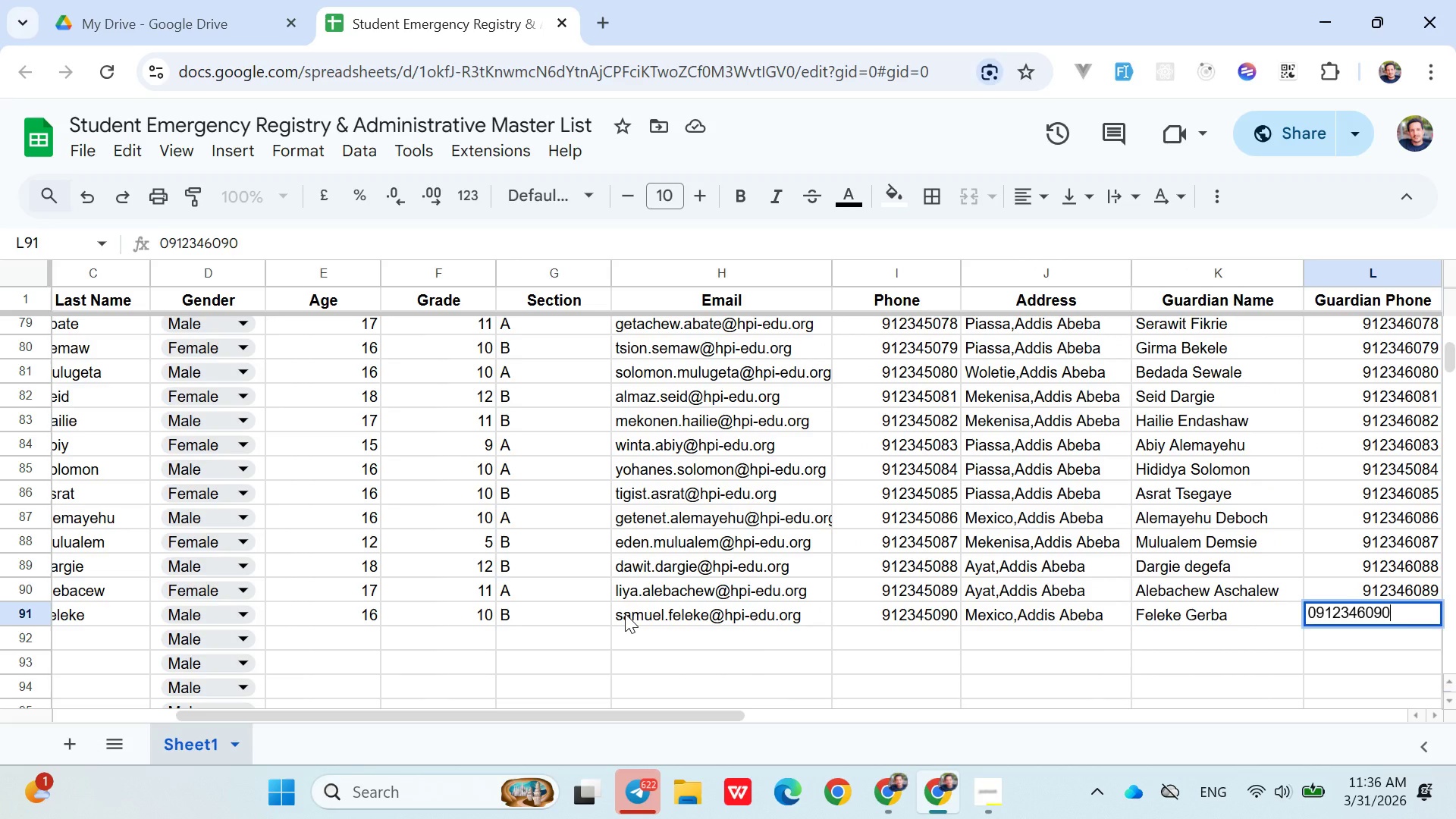 
key(ArrowDown)
 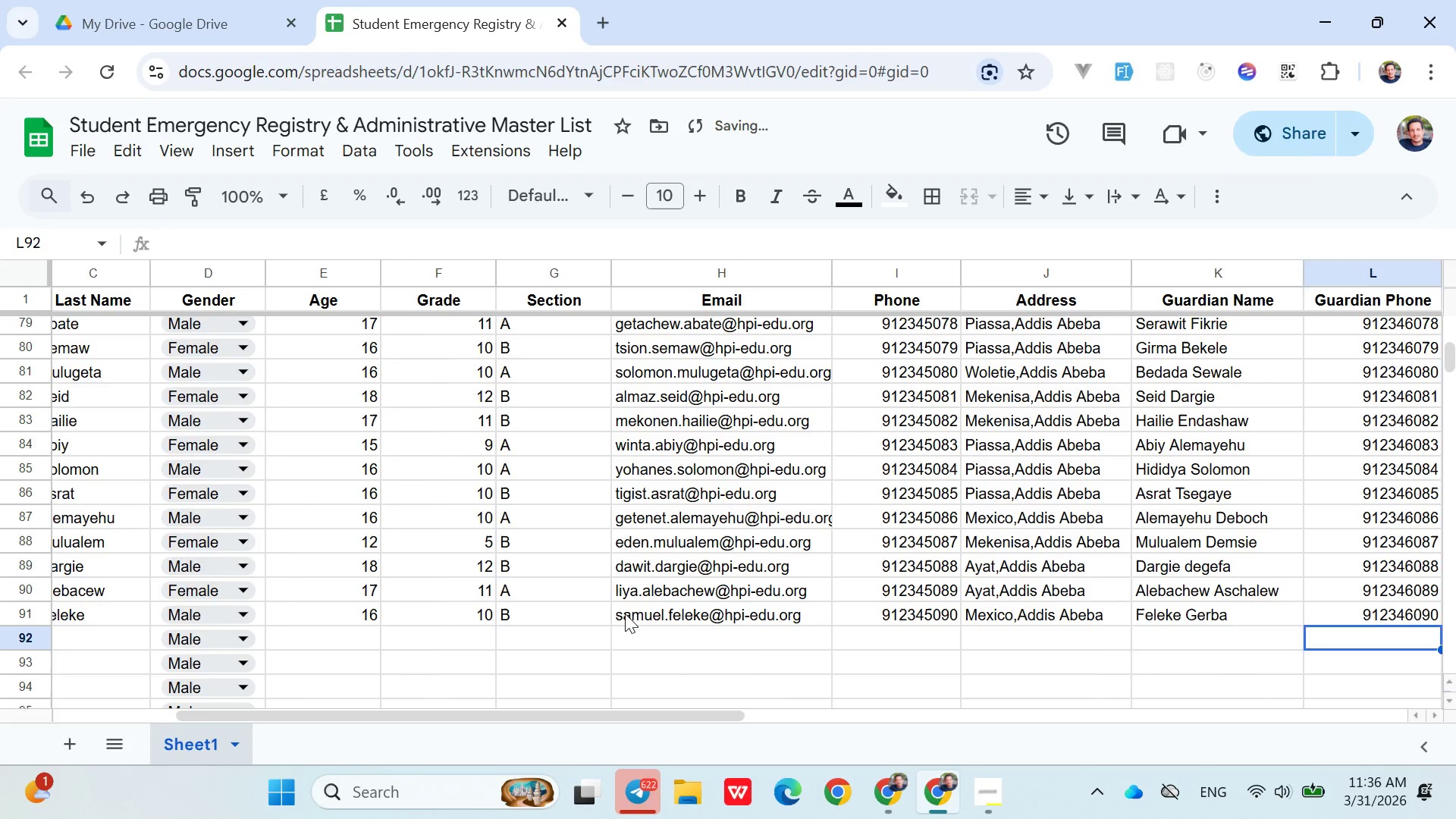 
hold_key(key=ArrowLeft, duration=0.94)
 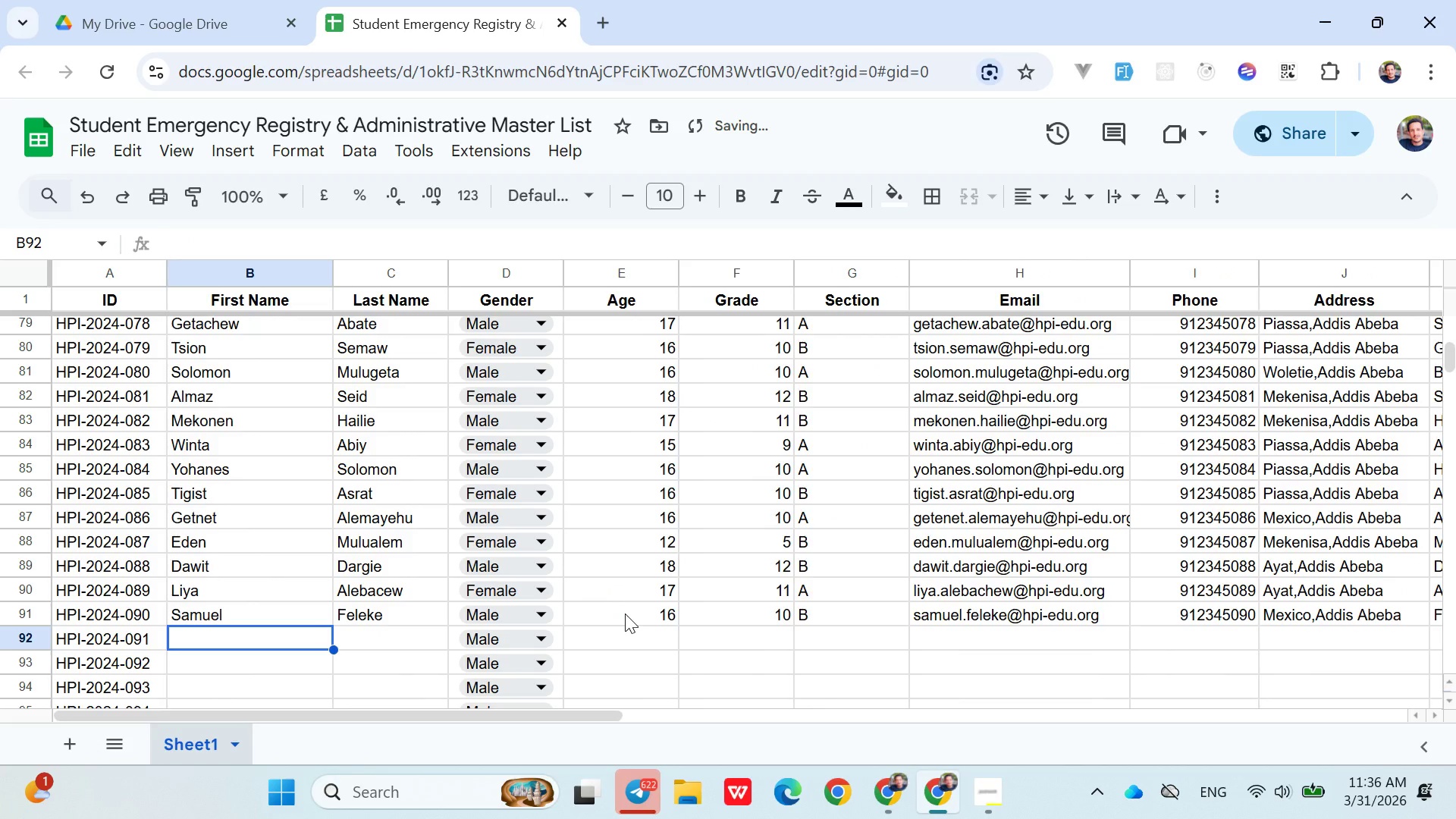 
key(ArrowRight)
 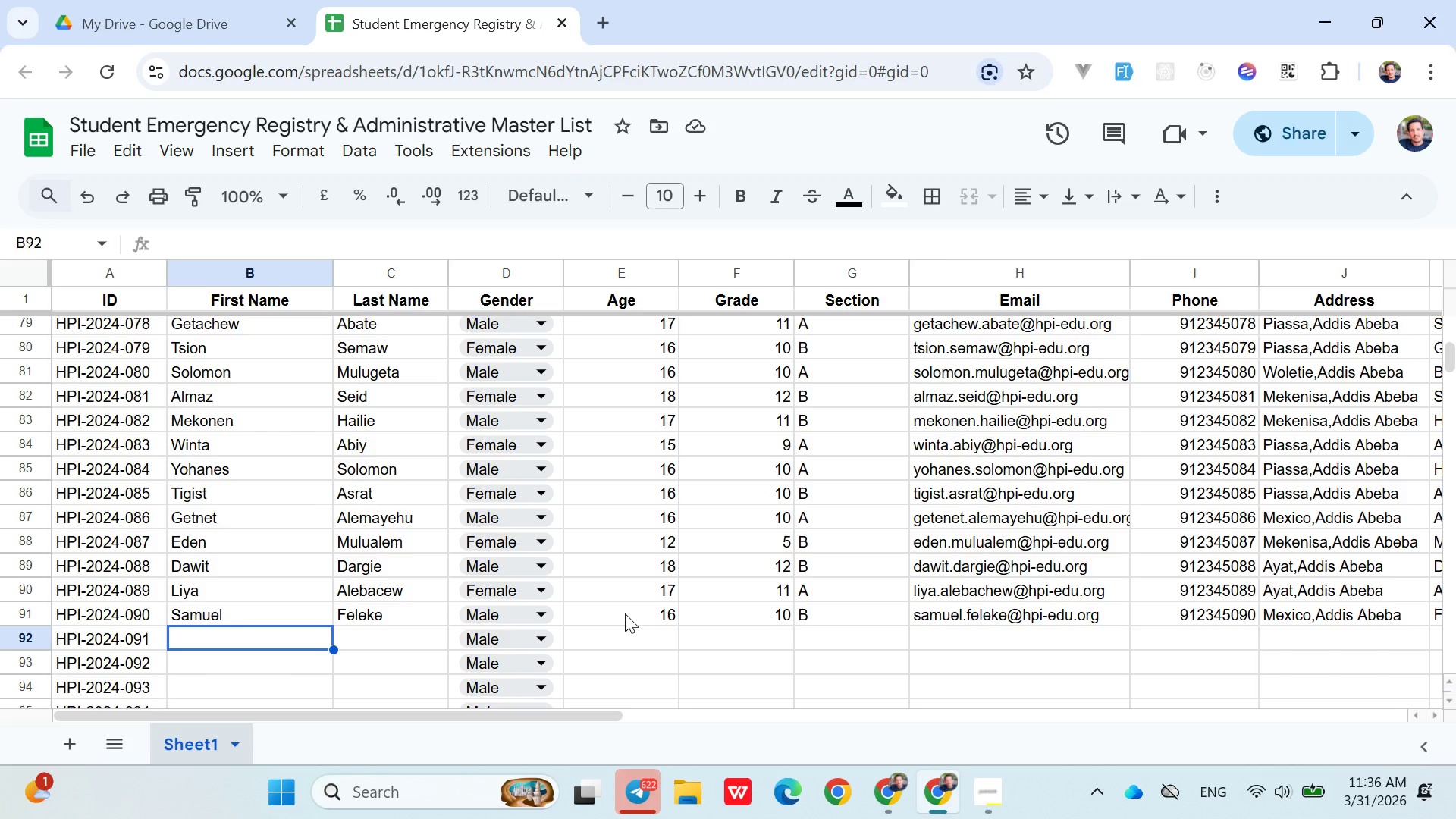 
wait(24.52)
 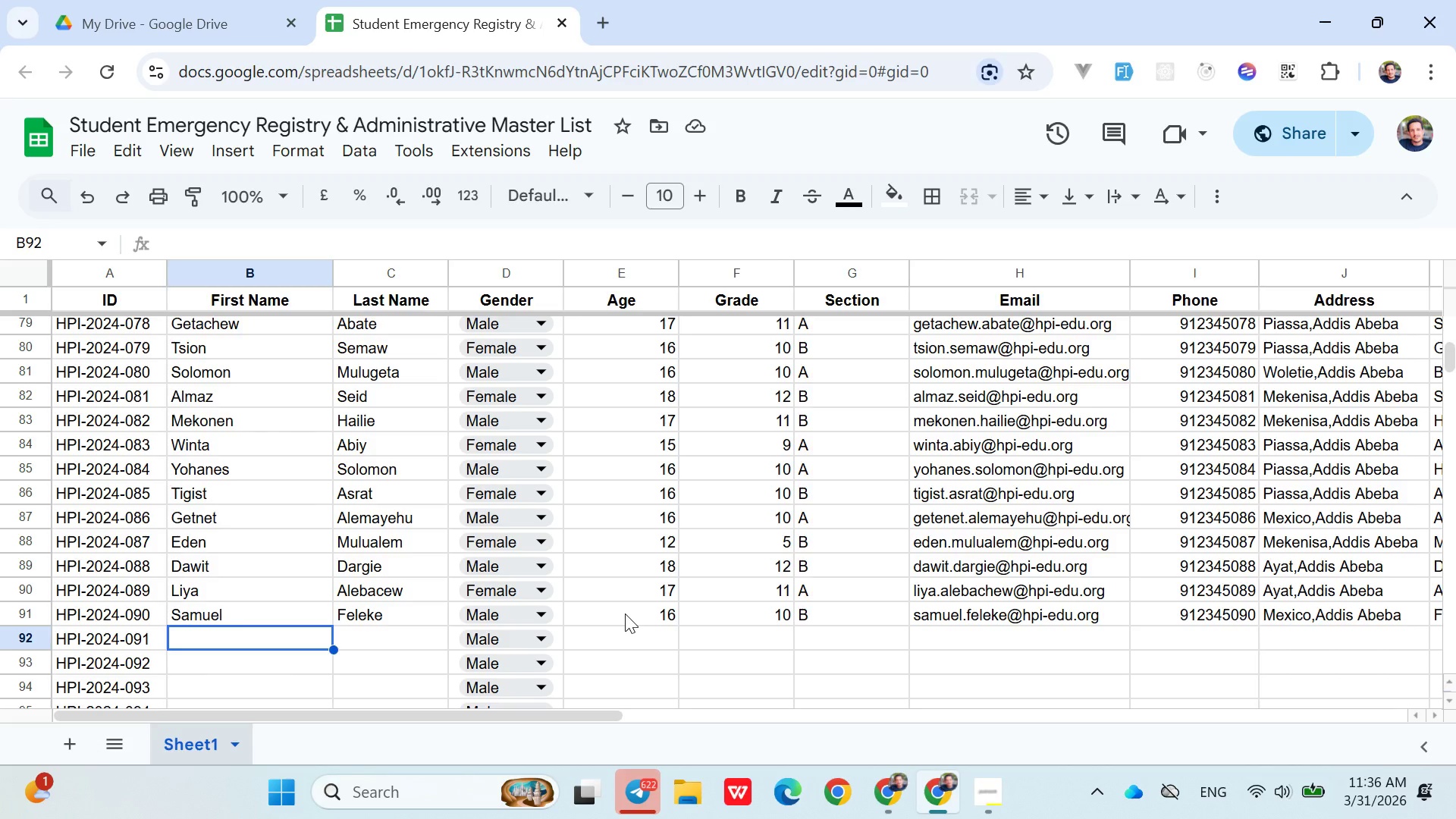 
type(T)
key(Backspace)
type(Nigstie)
 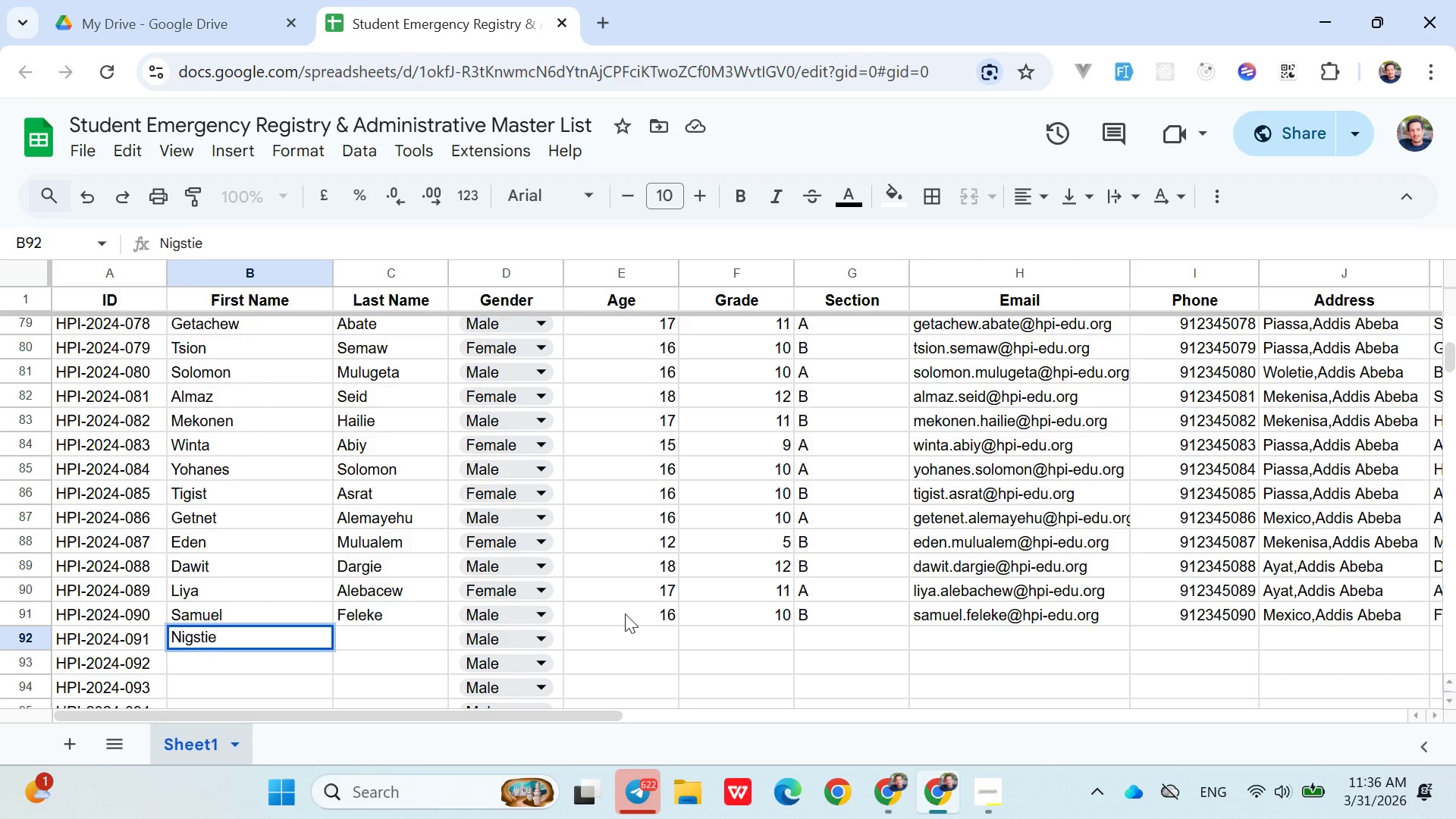 
key(ArrowRight)
 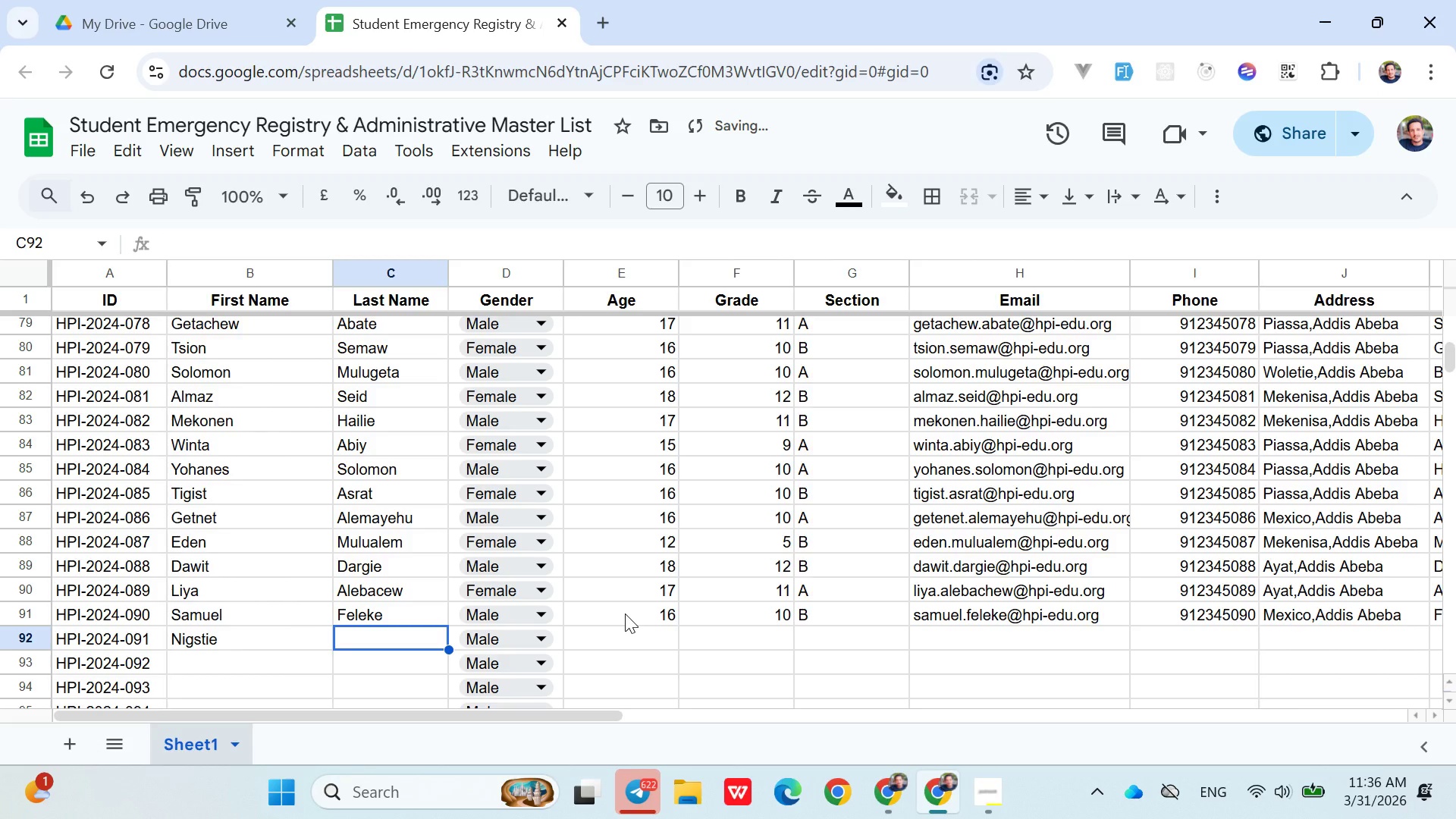 
type(Hailu)
 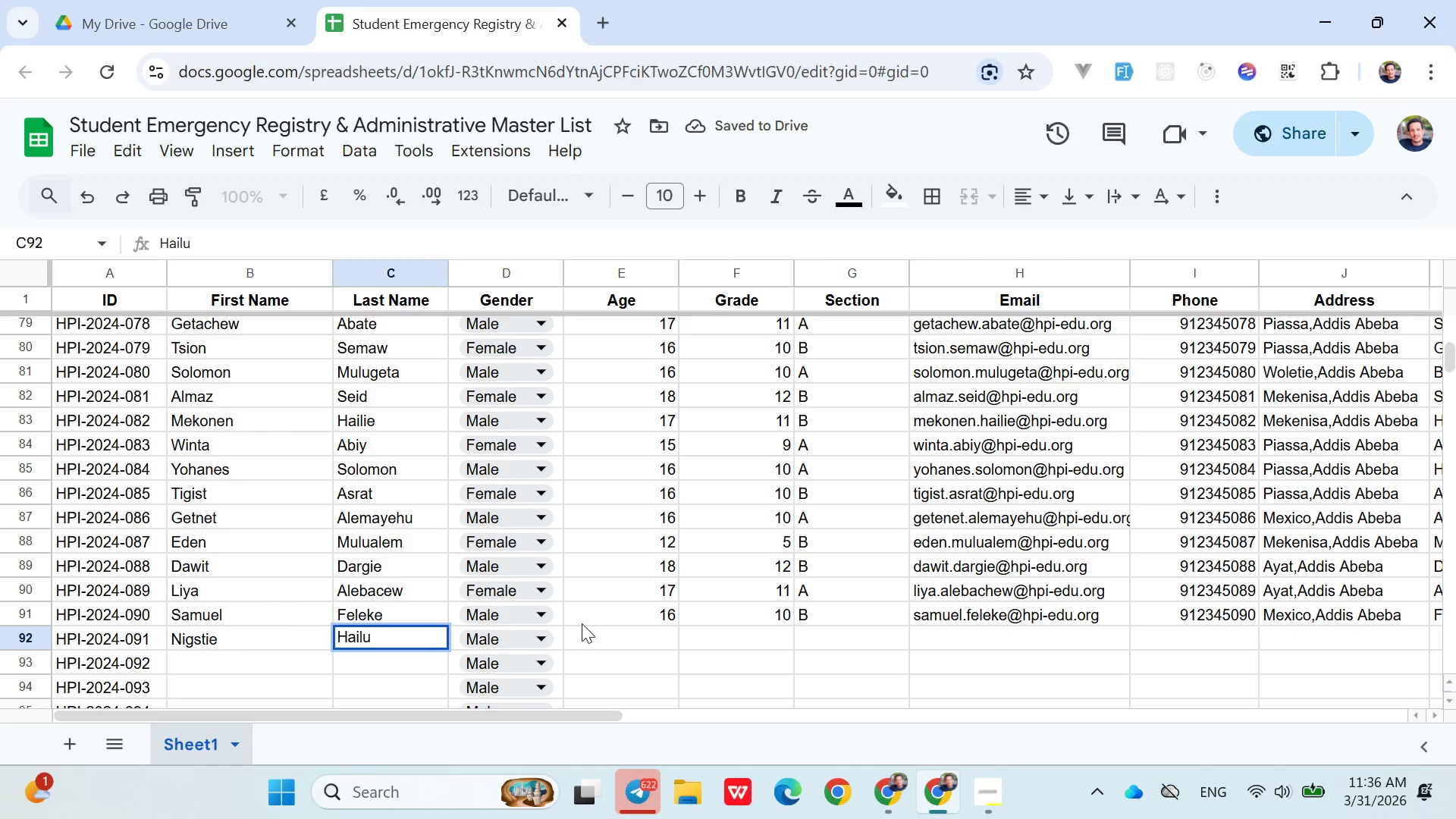 
left_click([542, 638])
 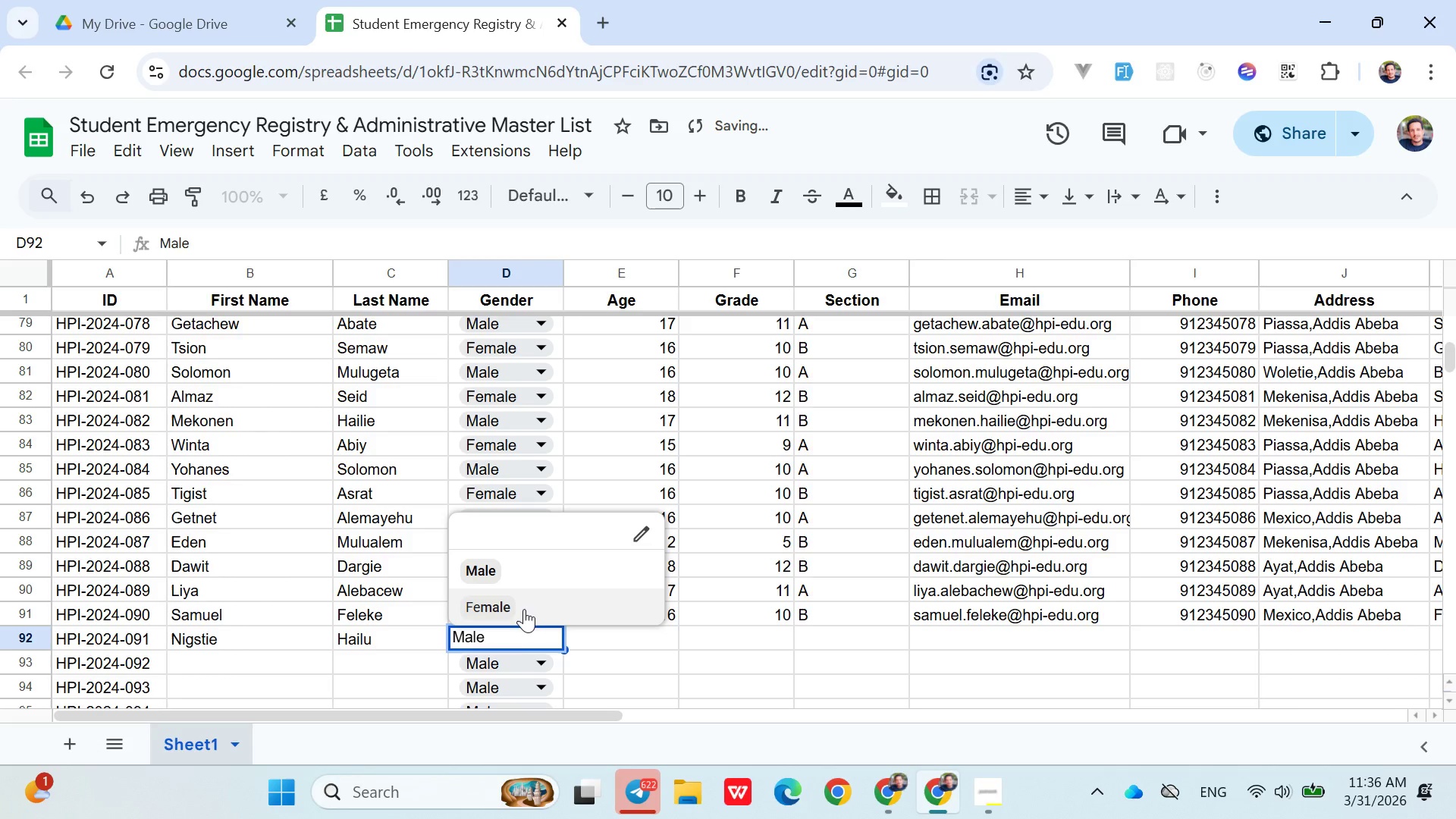 
left_click([524, 607])
 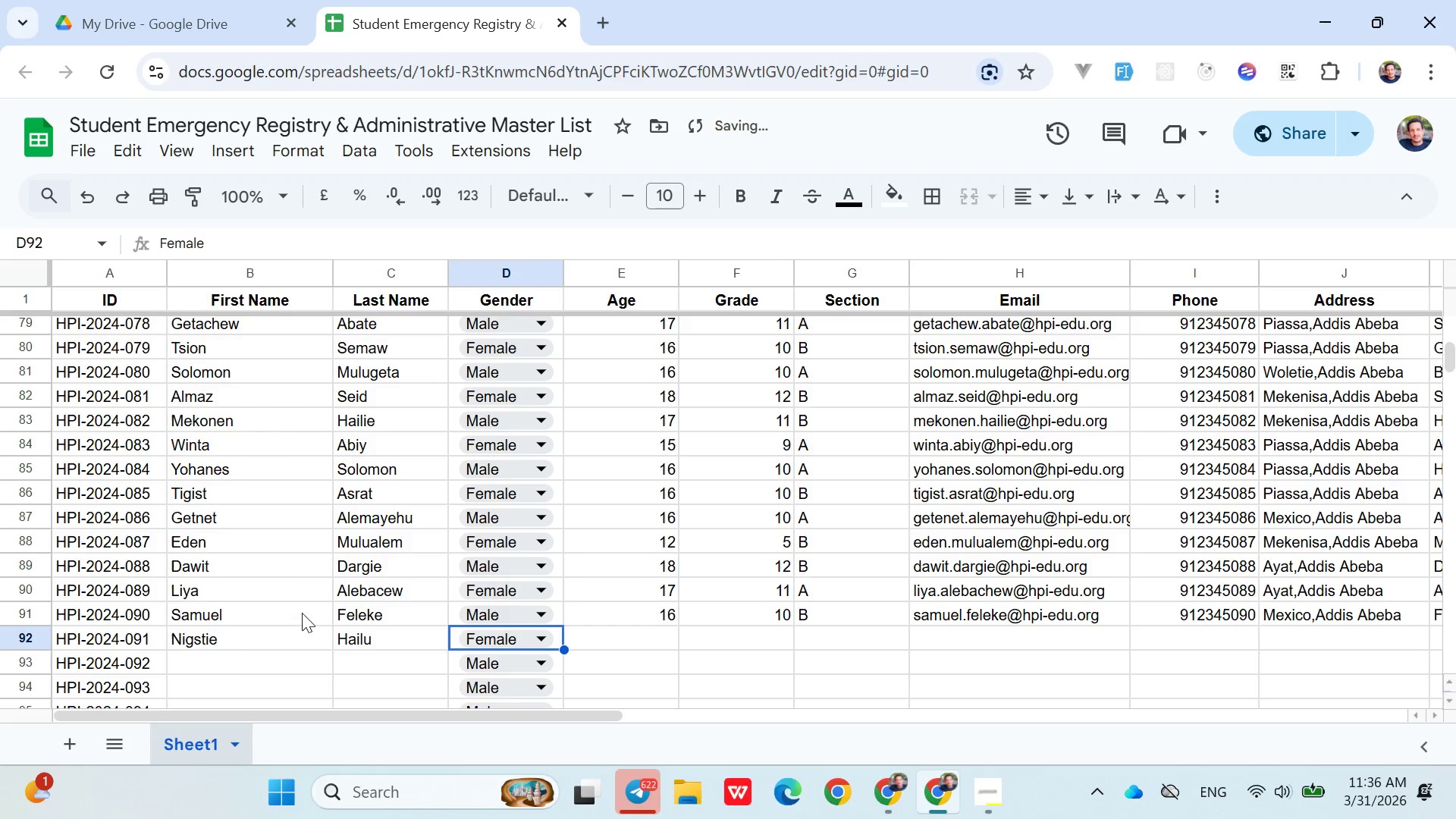 
left_click([610, 629])
 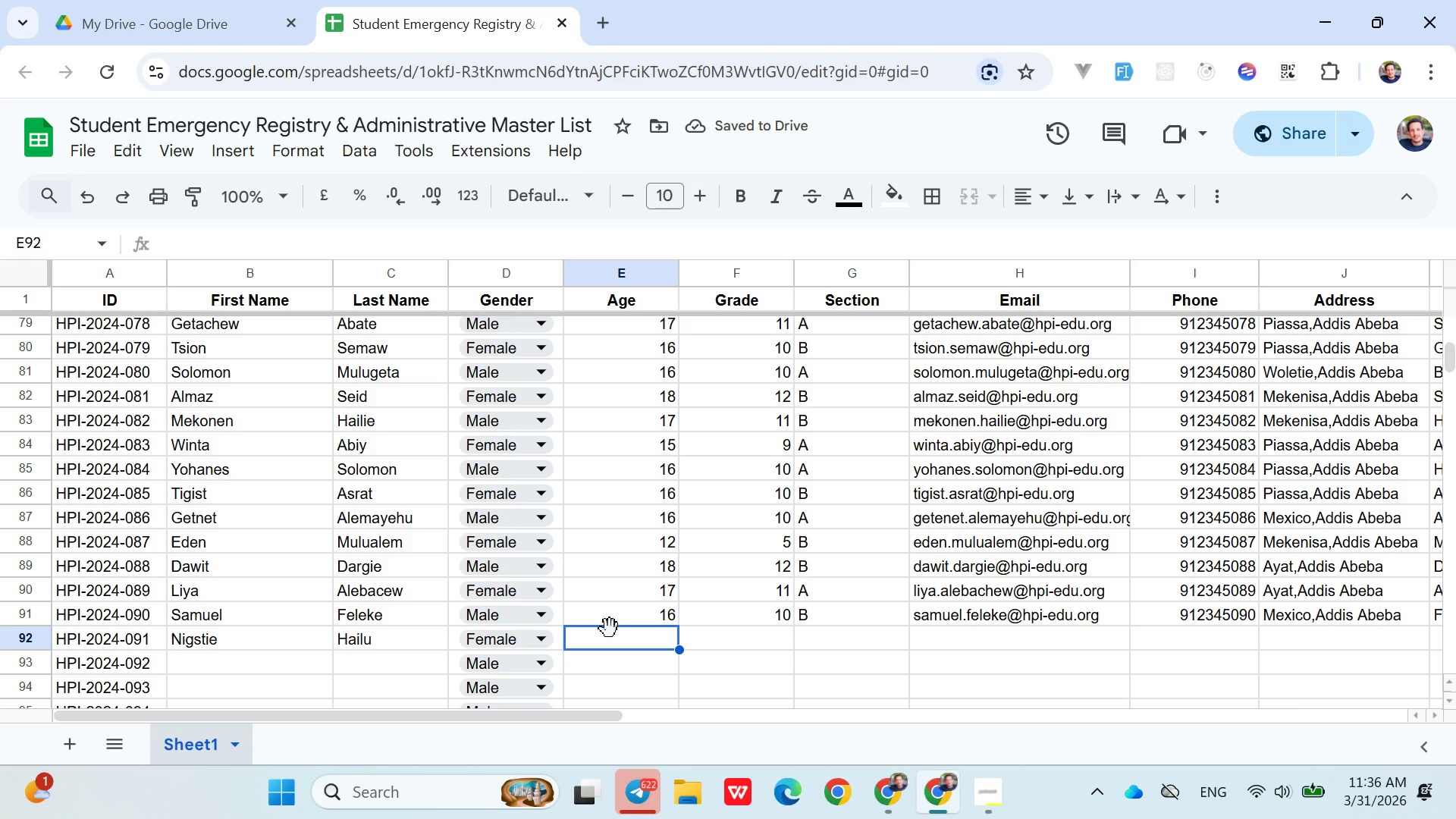 
type(16)
 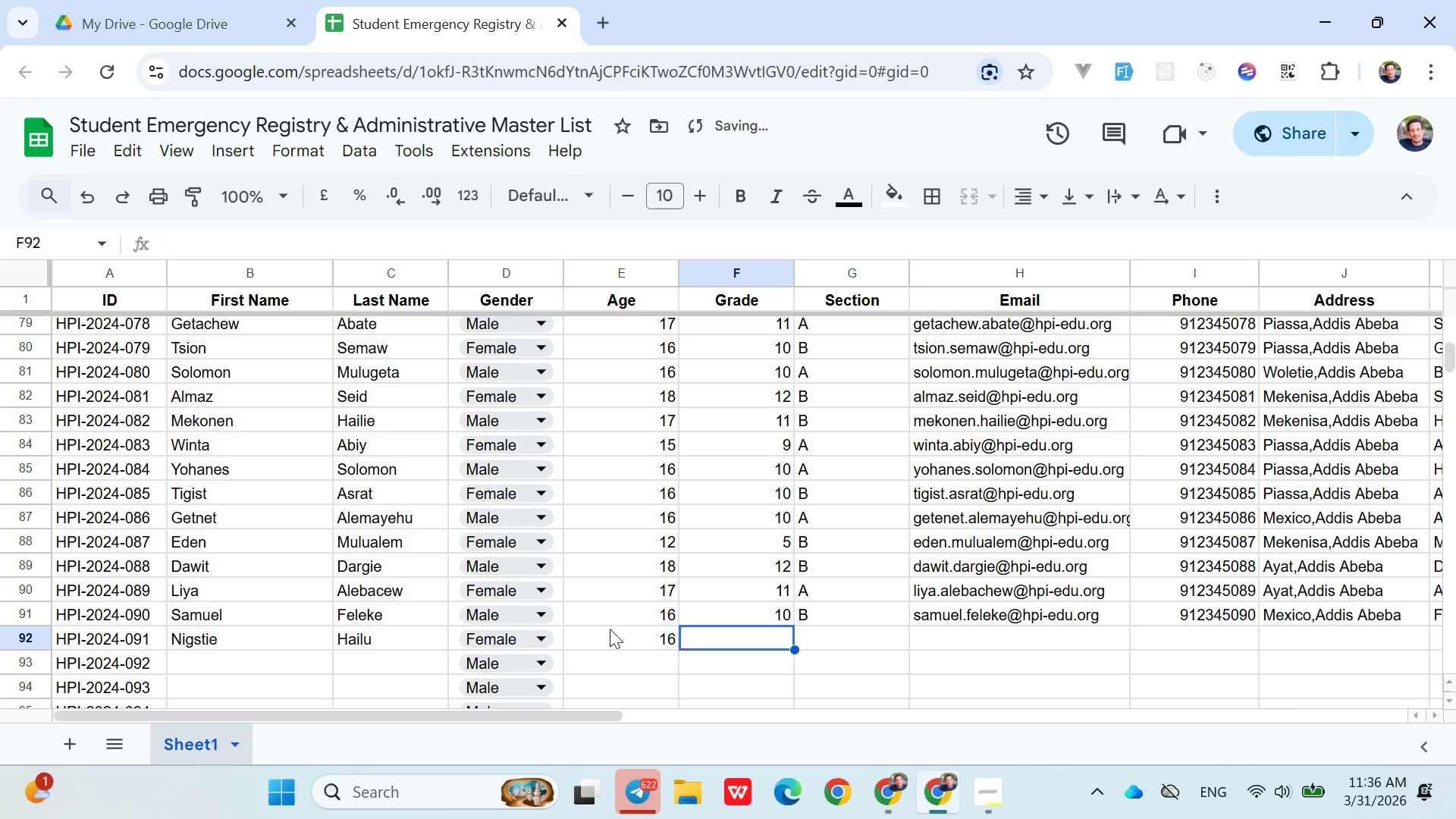 
key(ArrowRight)
 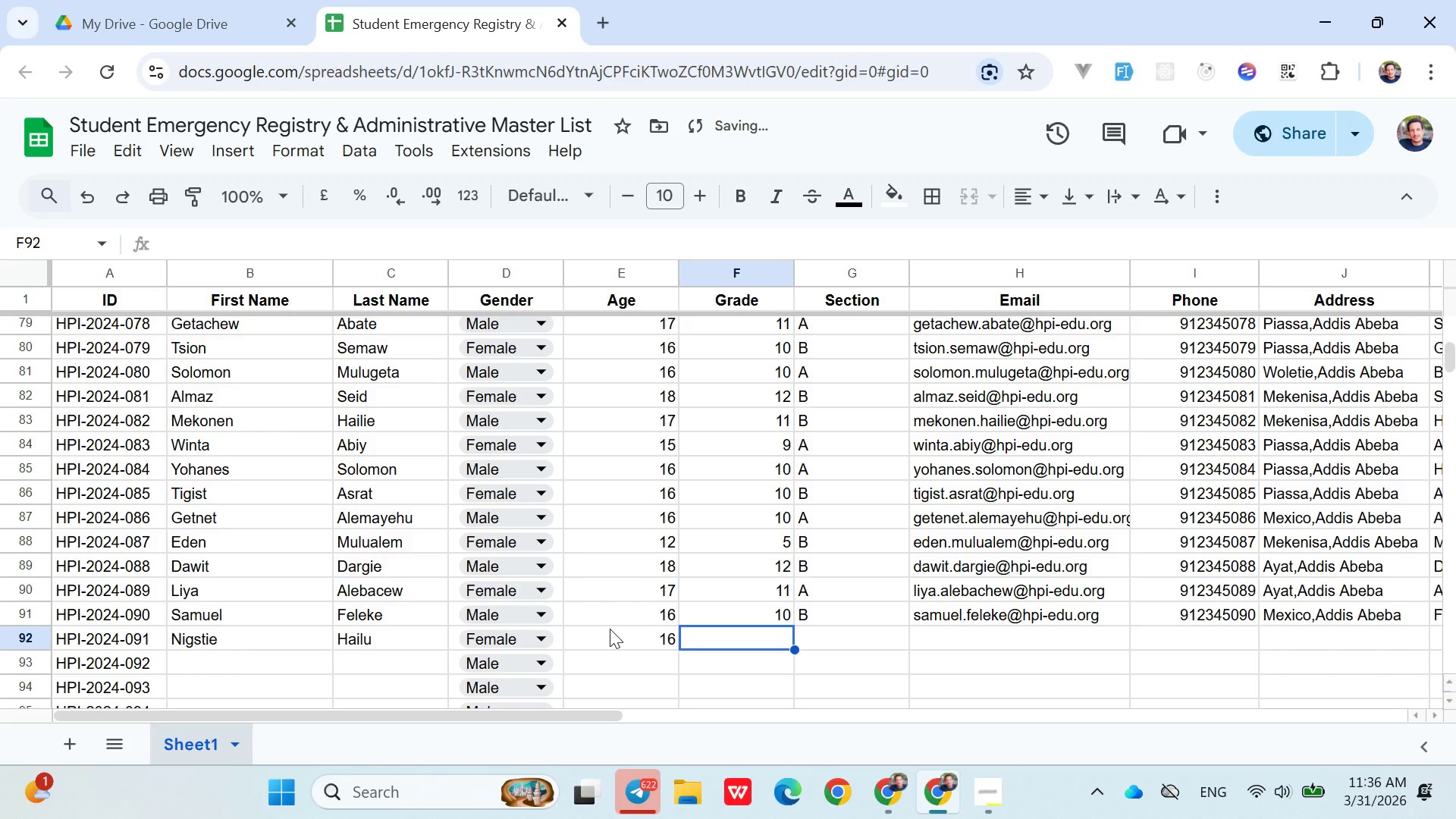 
type(10)
 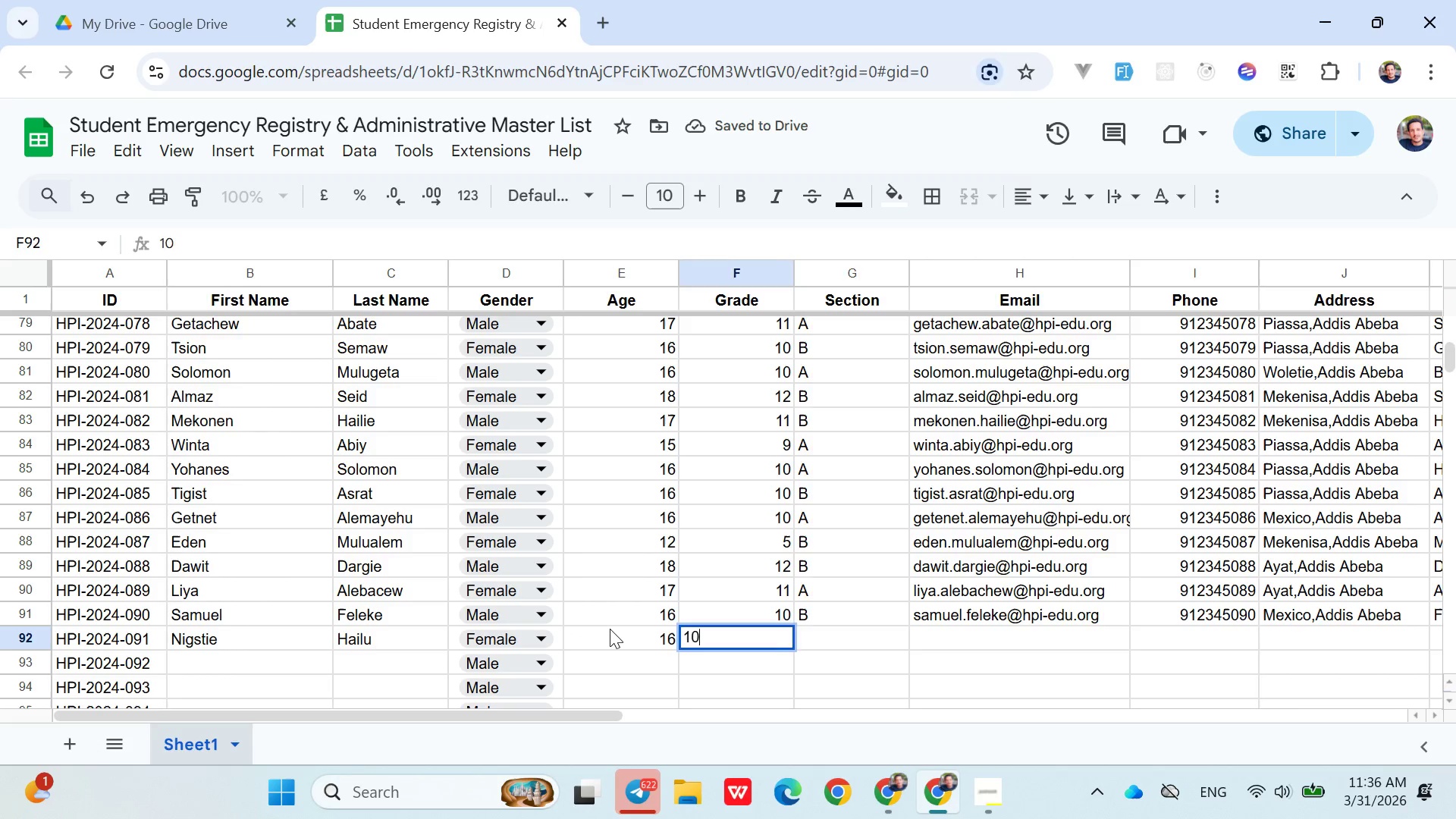 
key(ArrowRight)
 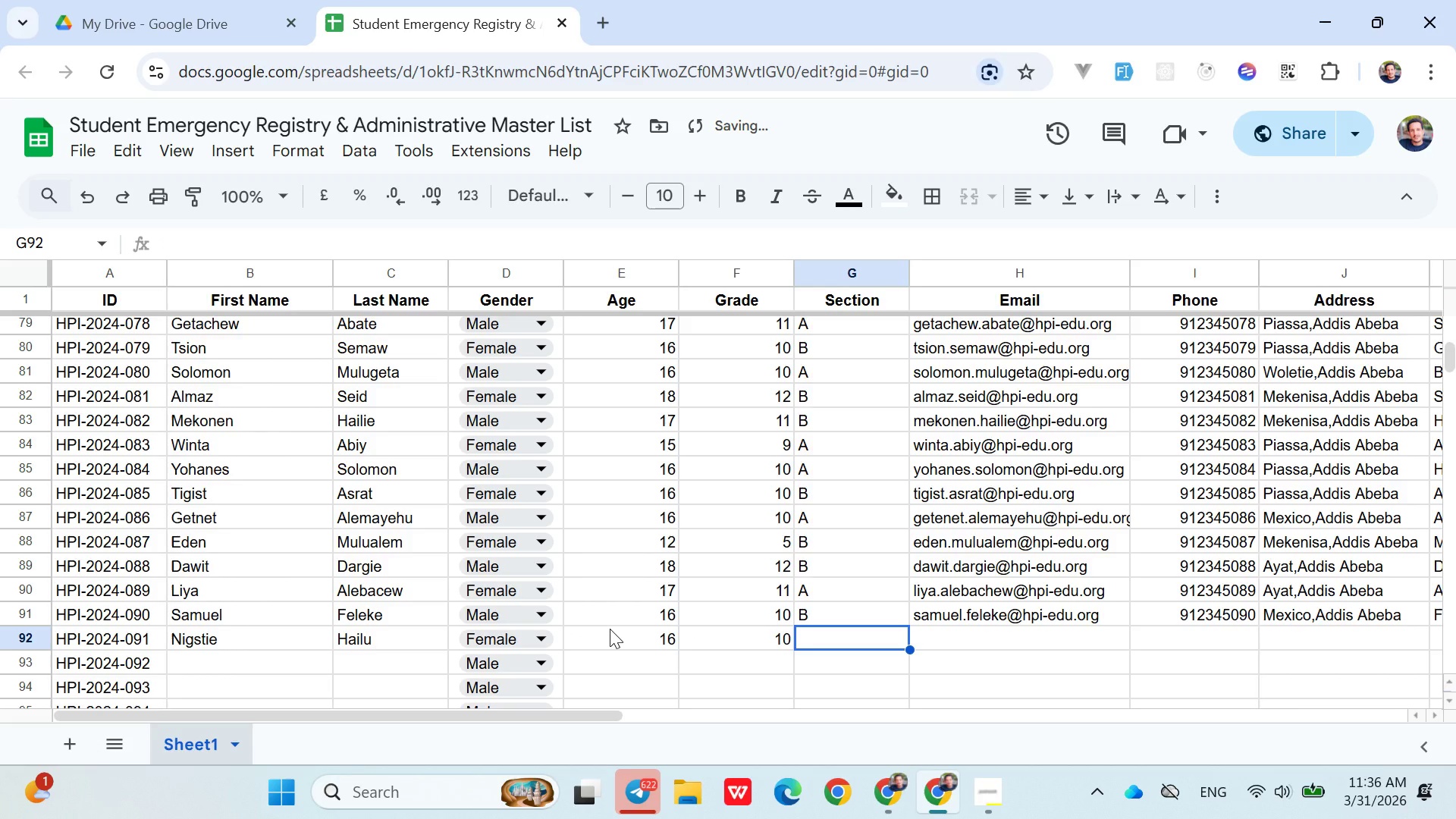 
key(Shift+ShiftLeft)
 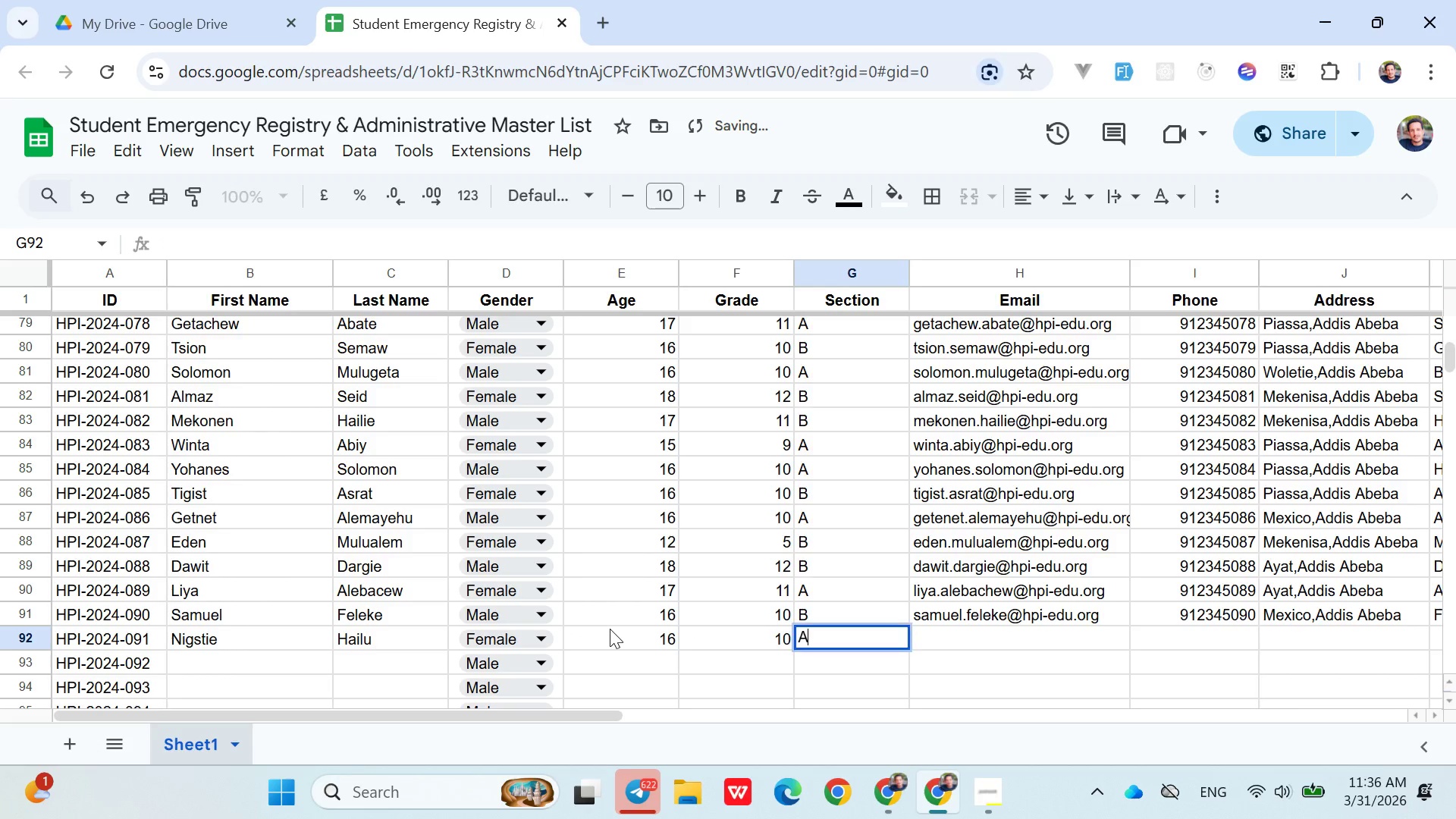 
key(Shift+A)
 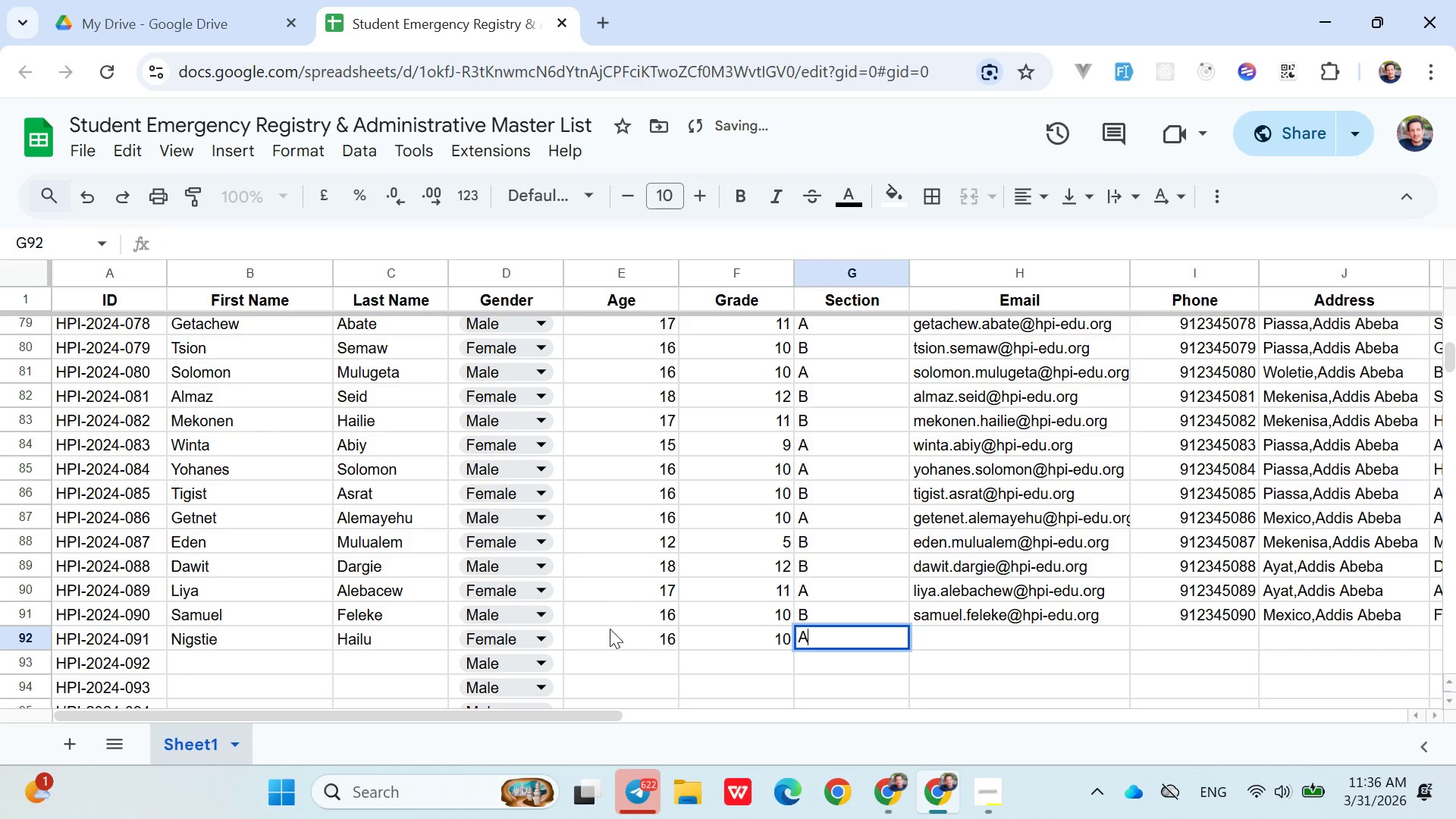 
key(ArrowRight)
 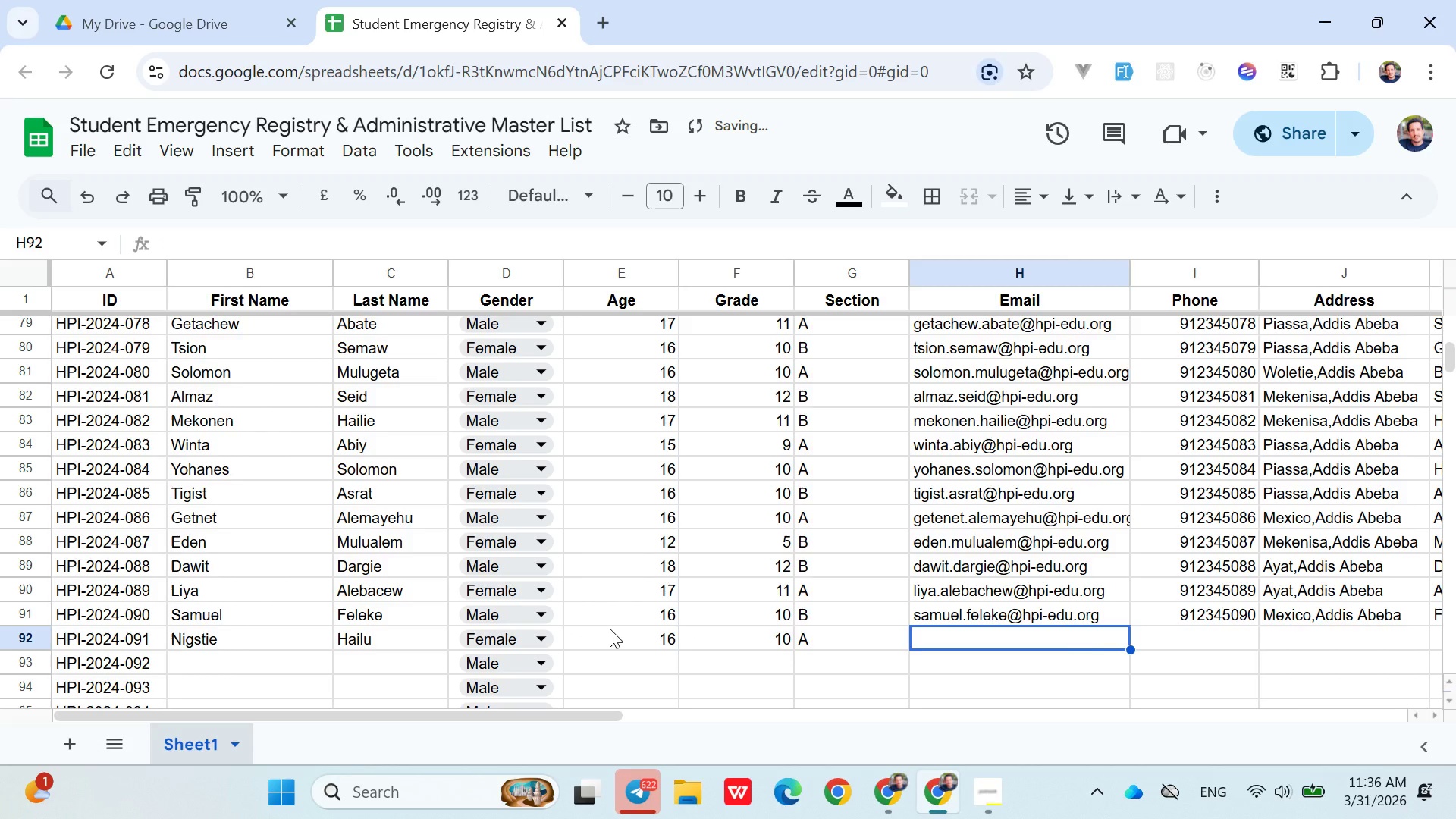 
type(nigstie.hailu@hpi-edu.org)
 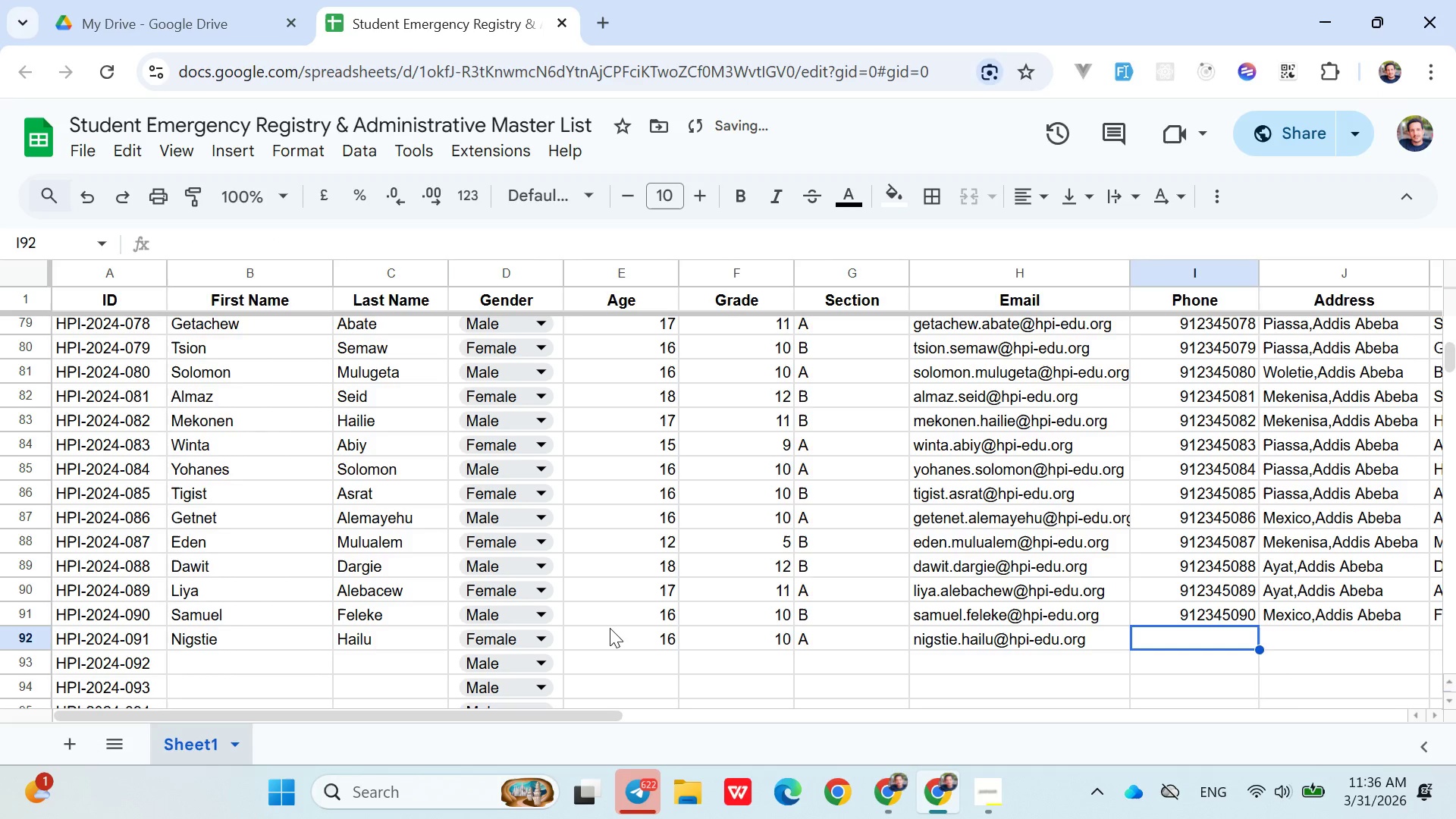 
 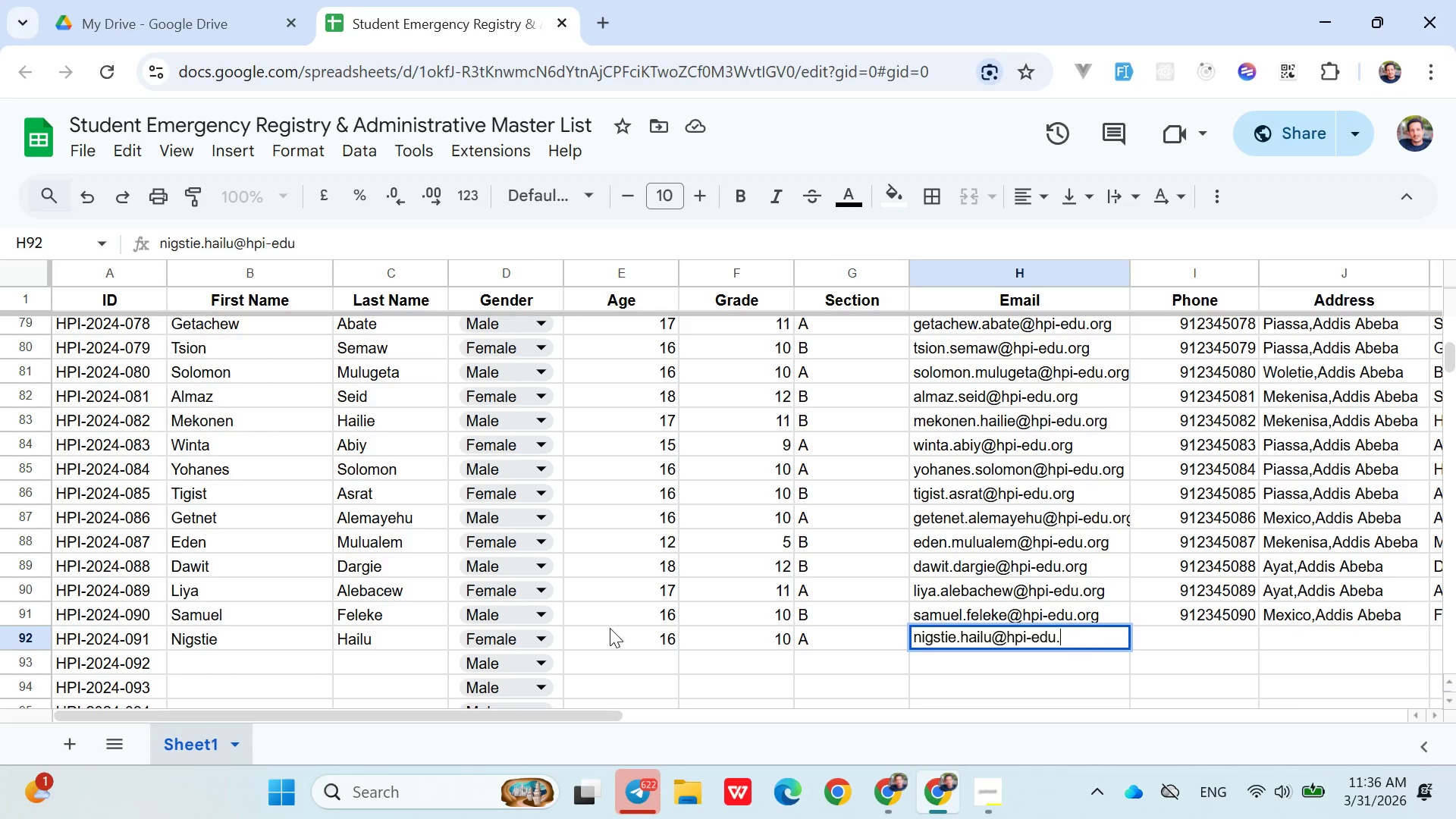 
key(ArrowRight)
 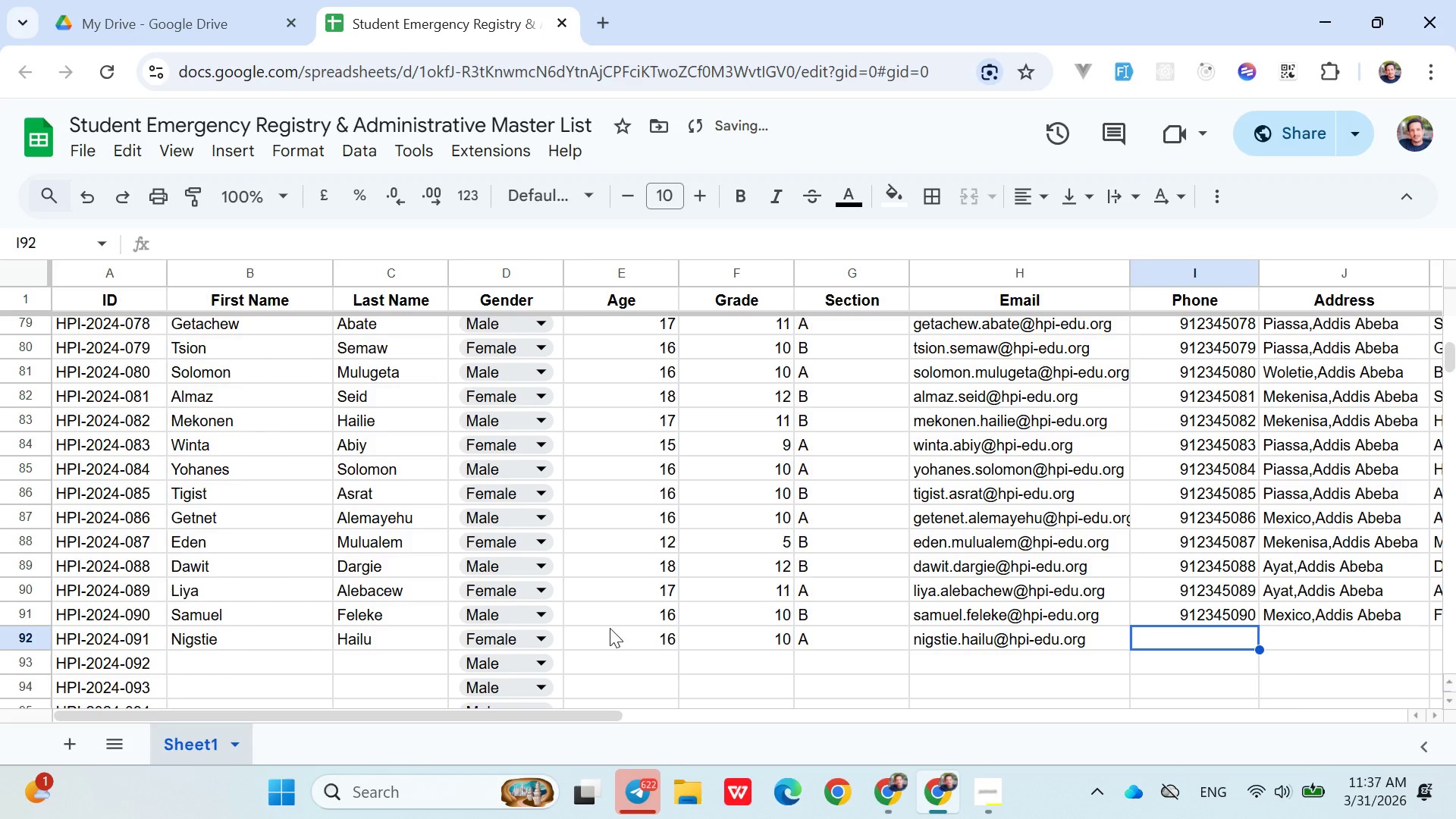 
type(0912345091)
 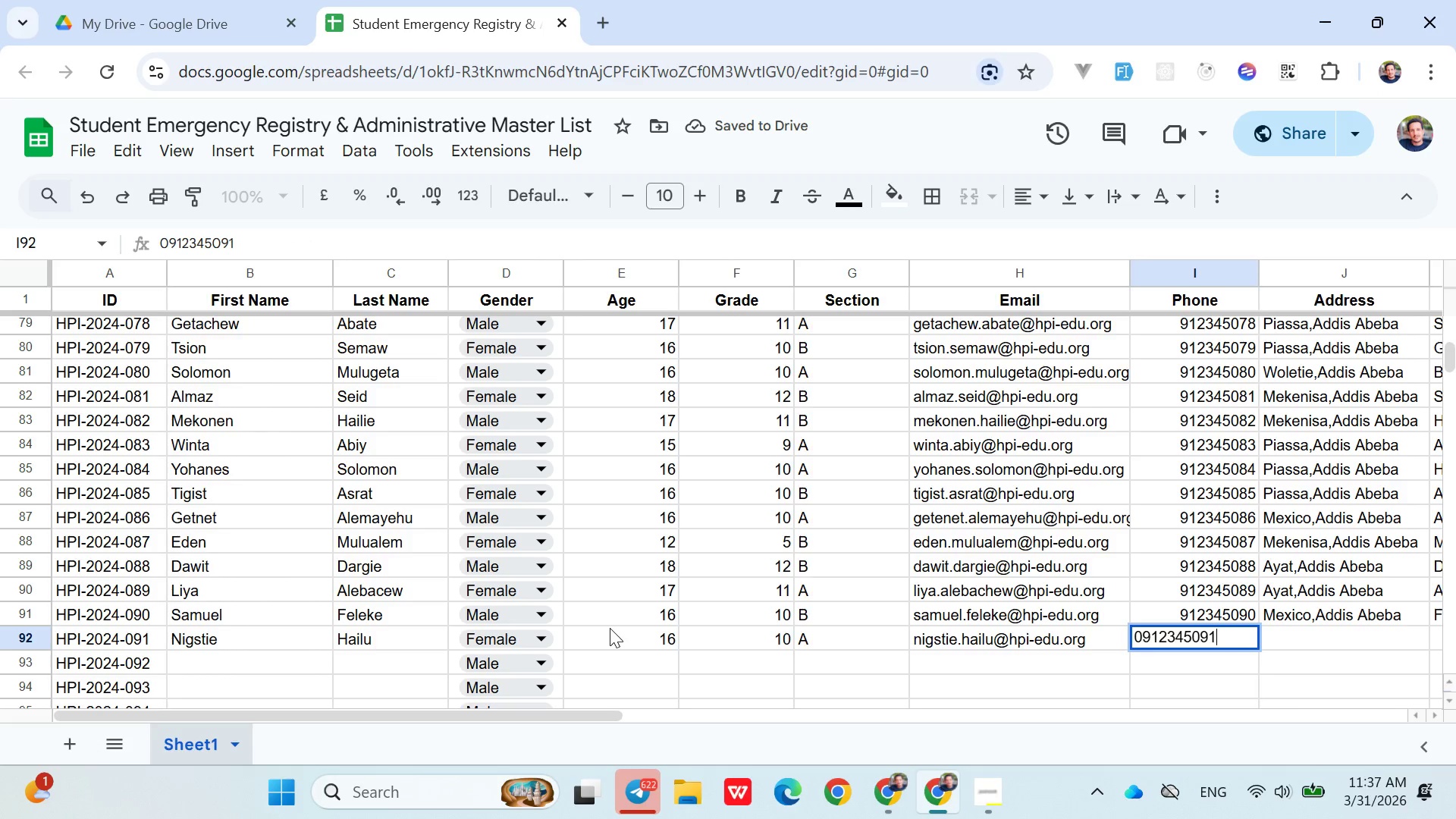 
key(ArrowRight)
 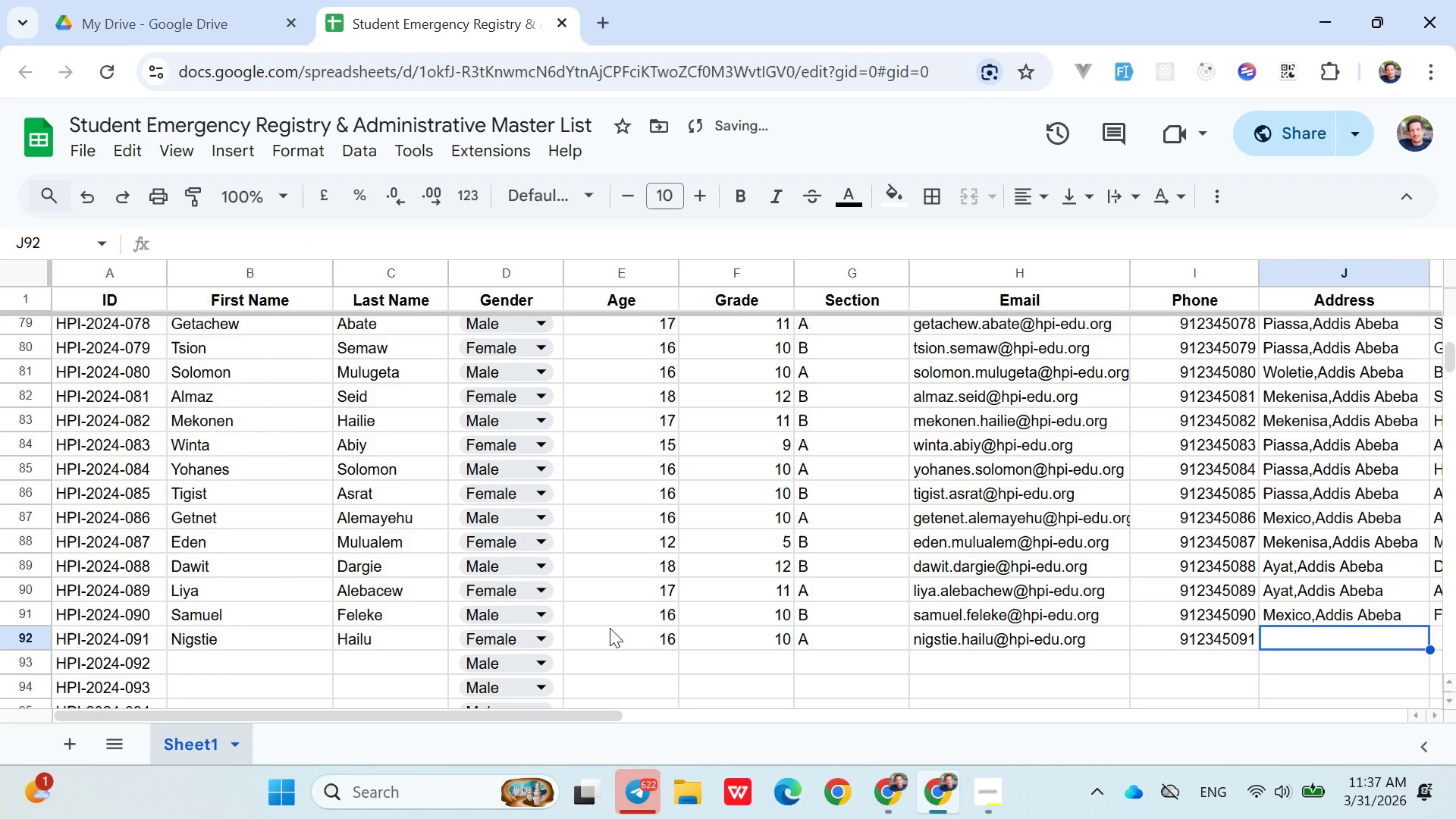 
type(Ayer)
 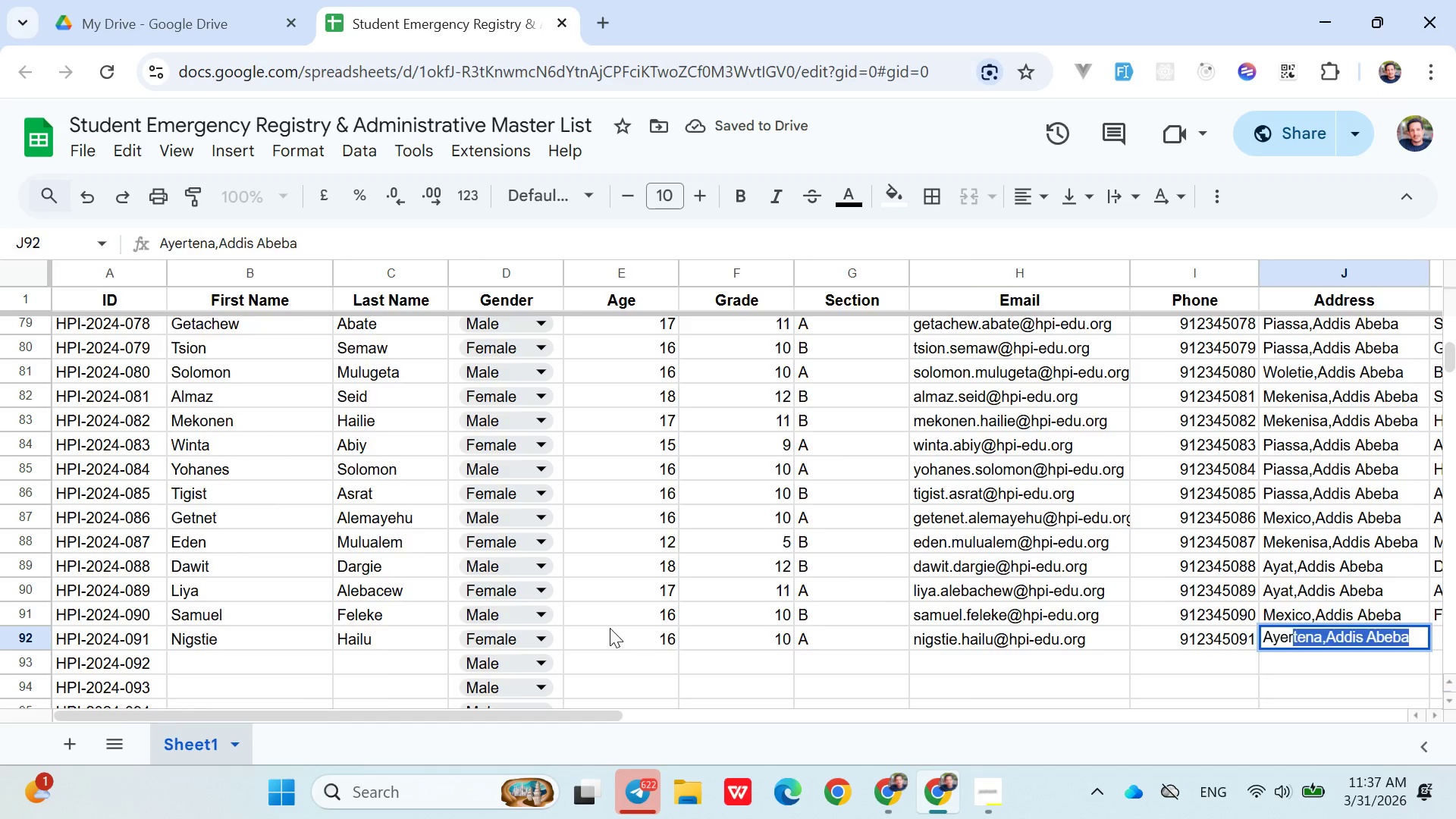 
key(ArrowRight)
 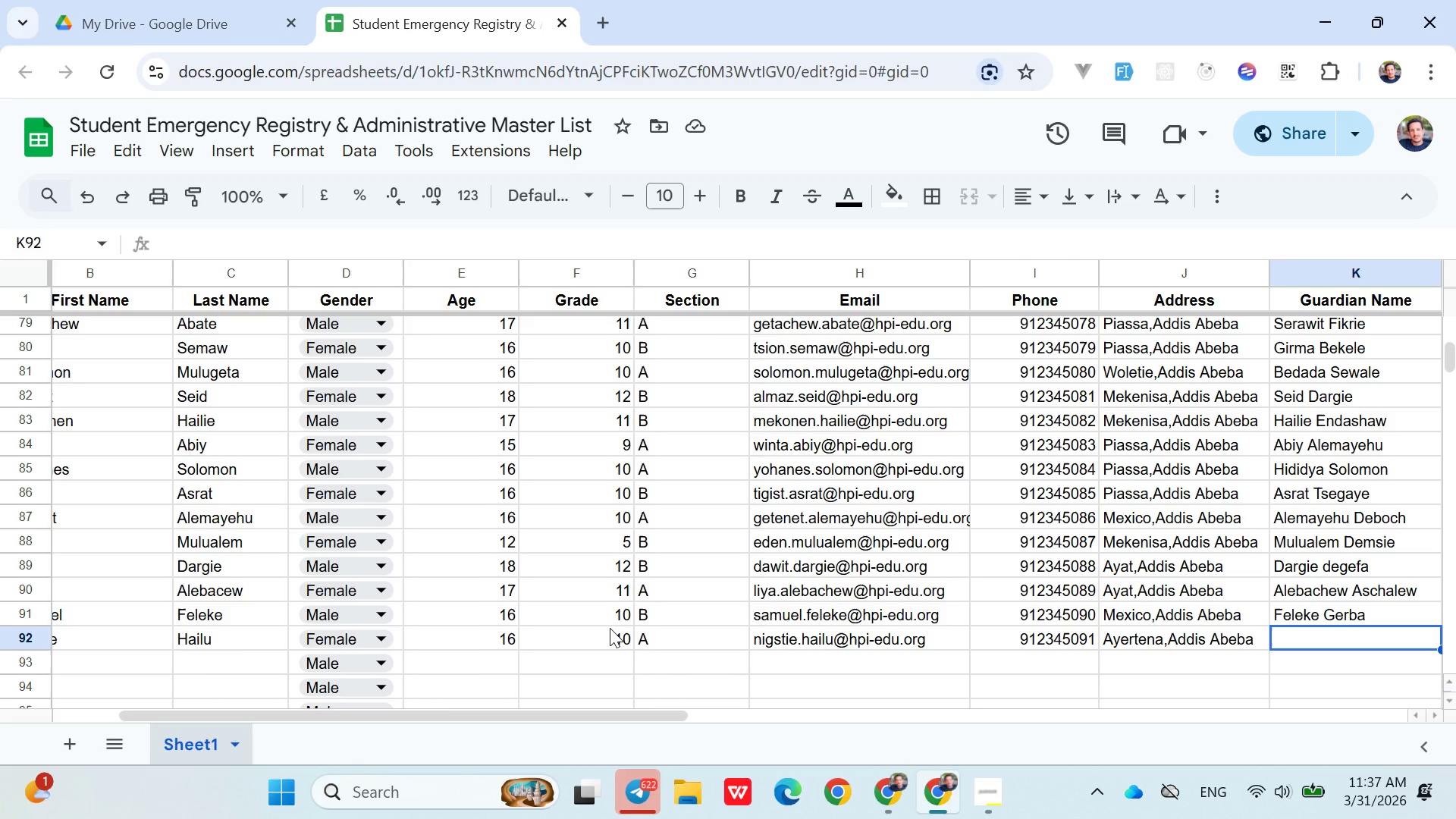 
wait(7.84)
 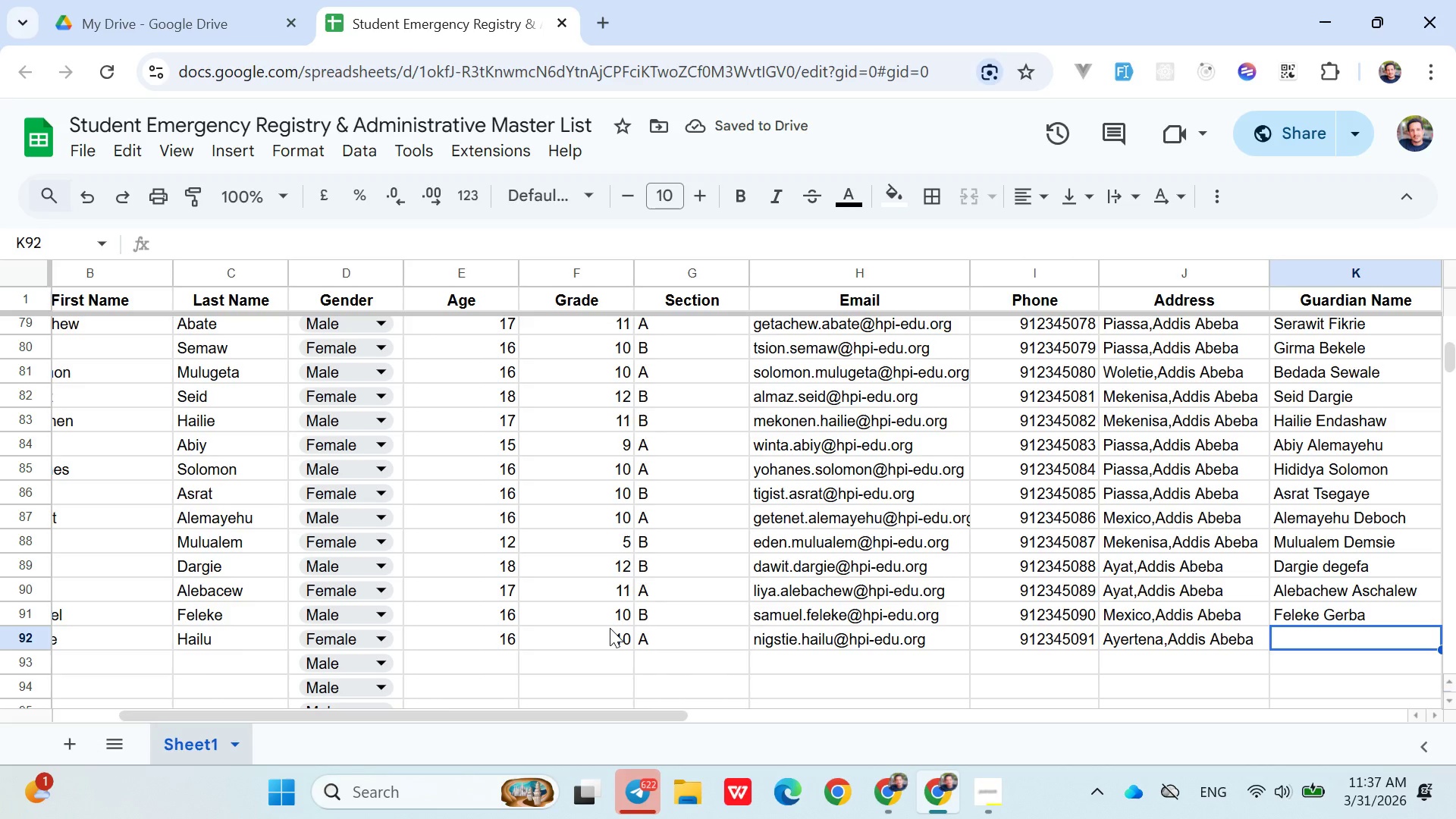 
type(Belete Belay)
 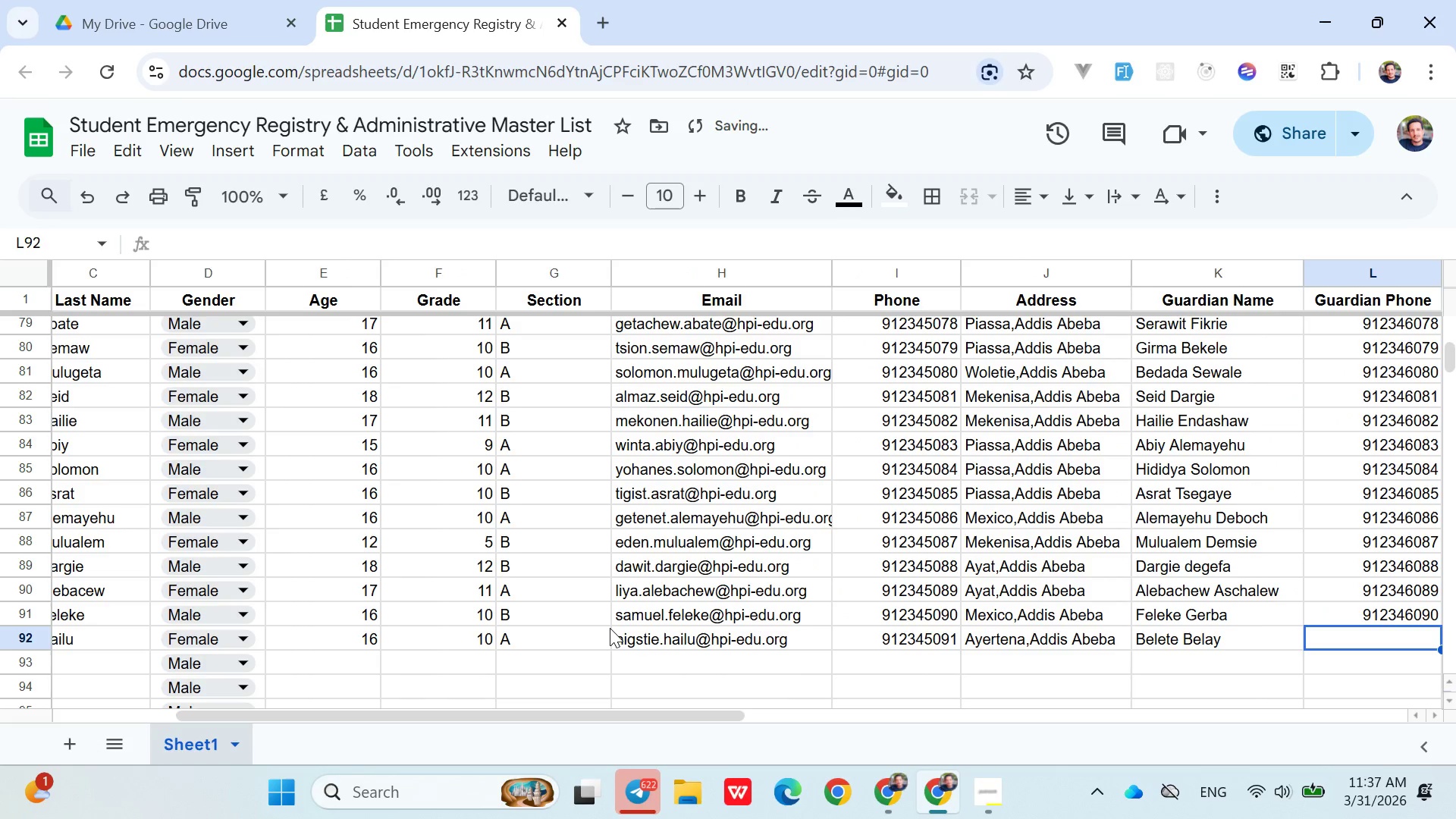 
 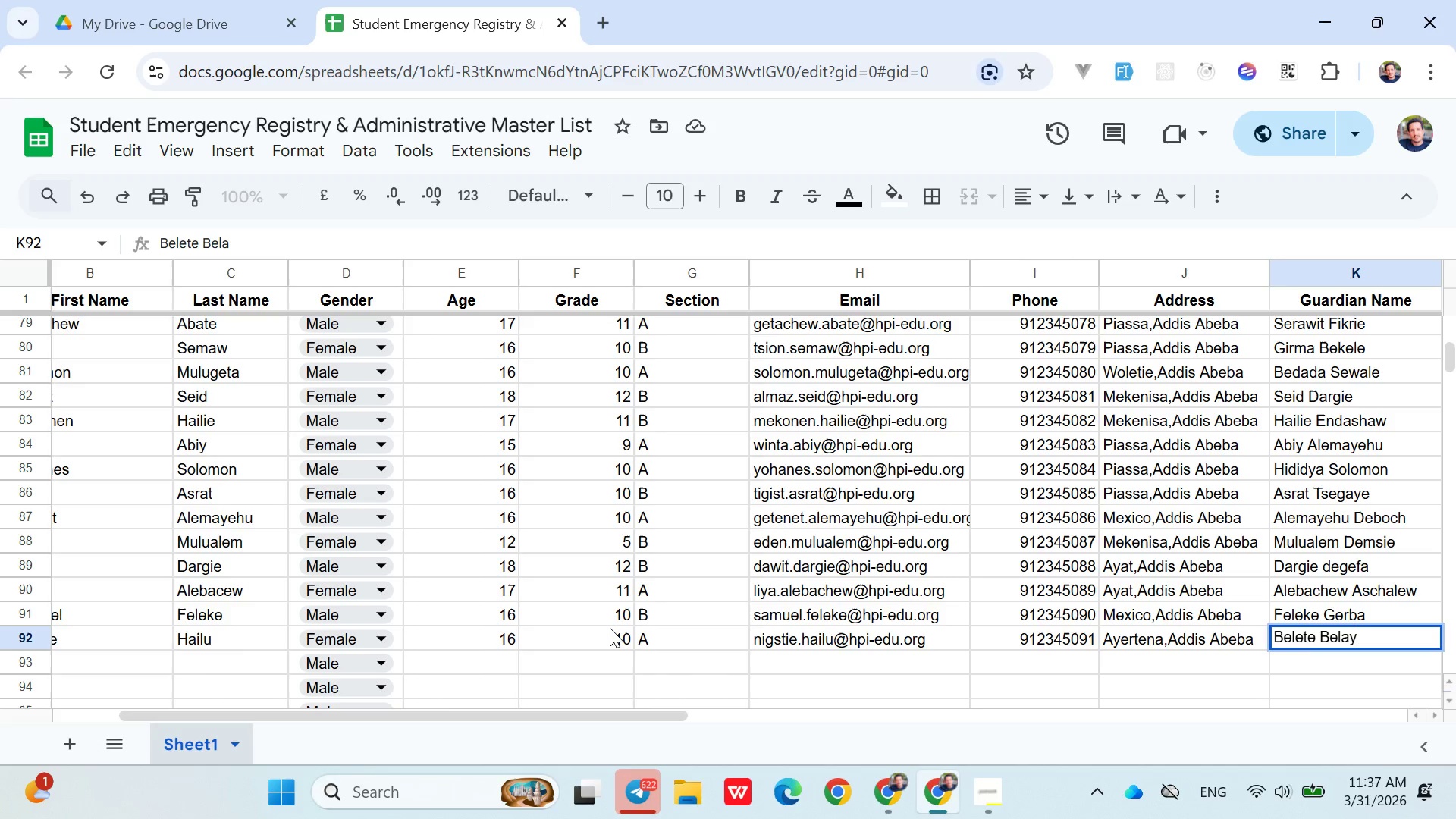 
key(ArrowRight)
 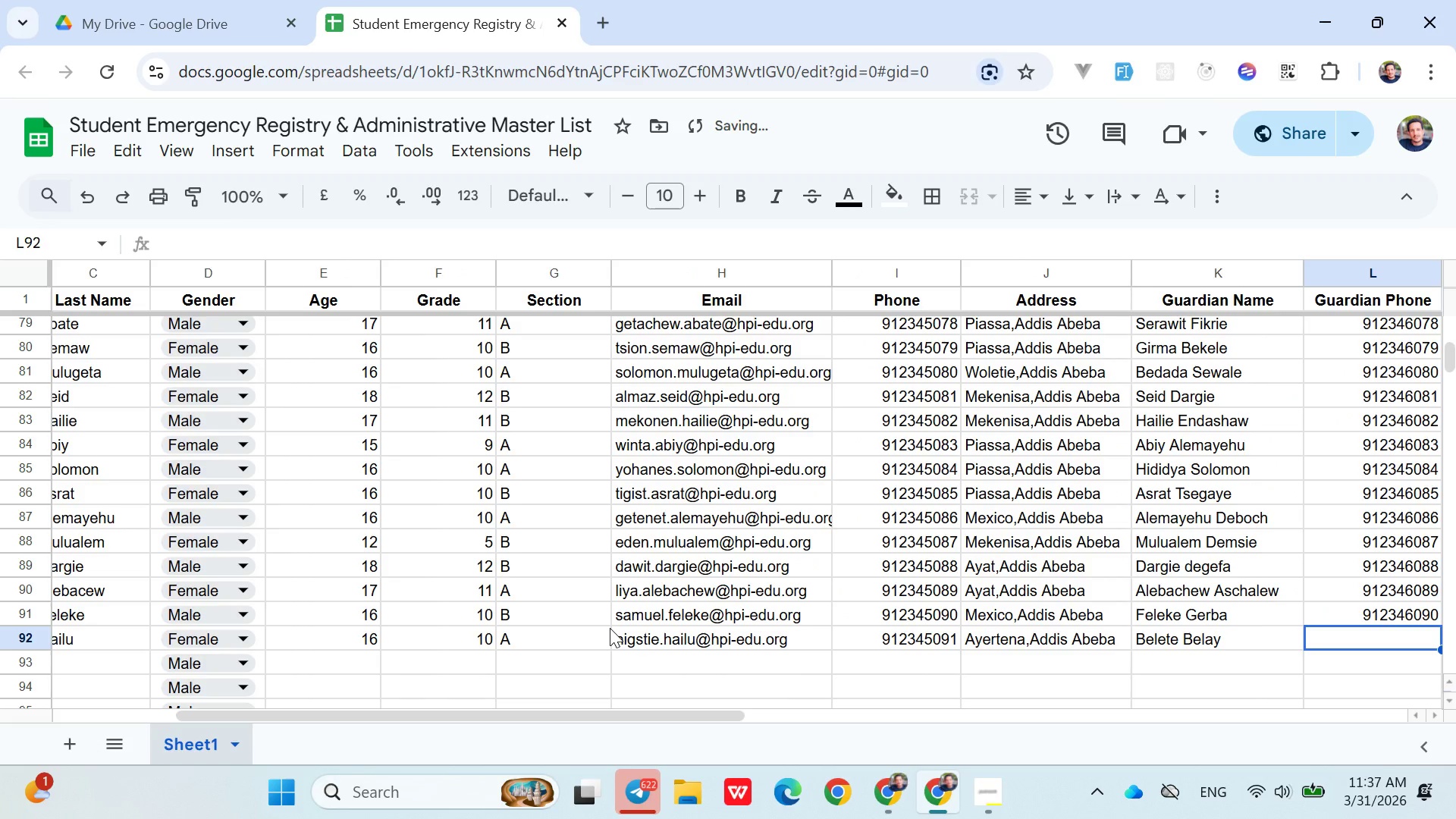 
type(0912346091)
 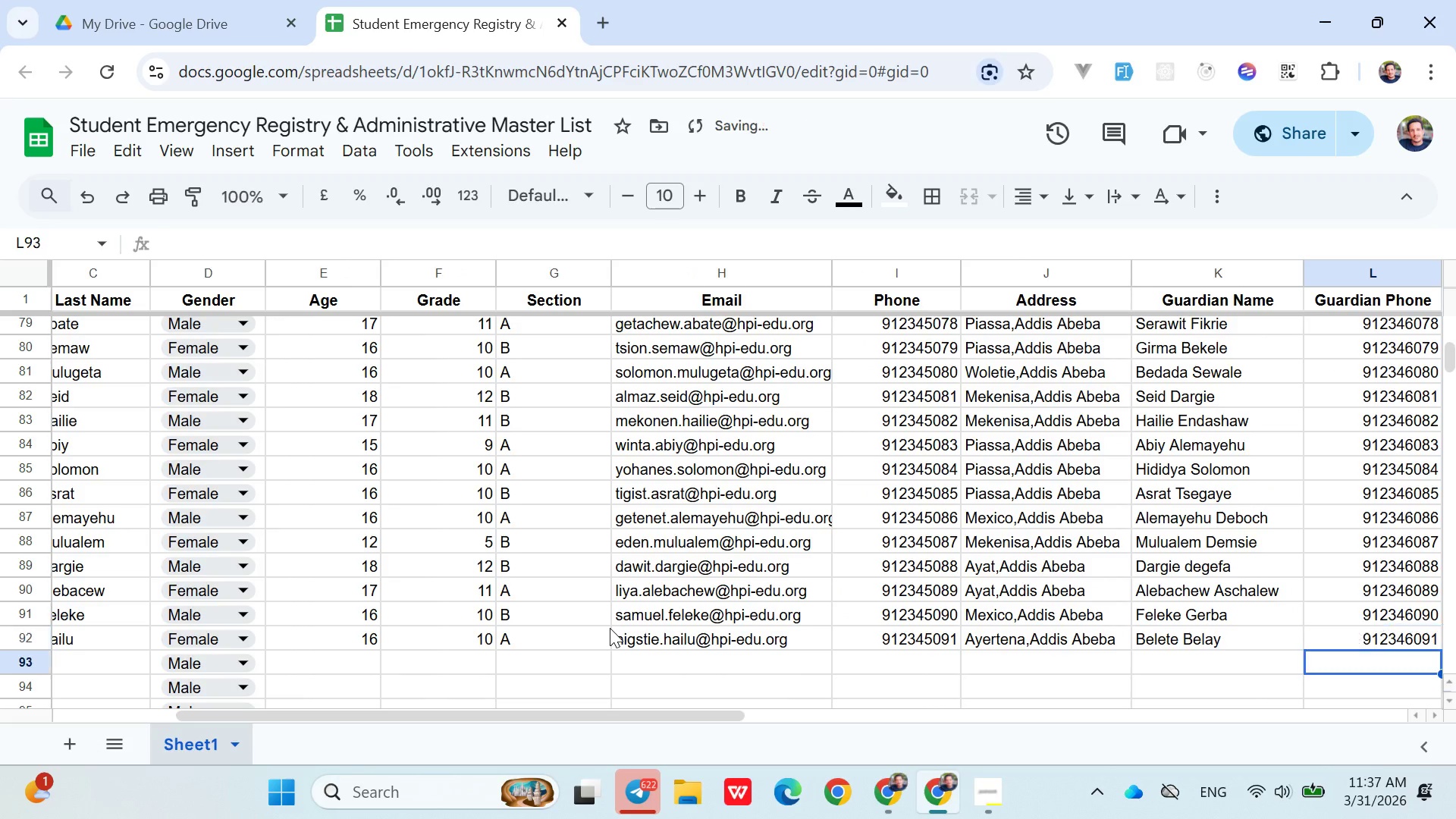 
key(ArrowDown)
 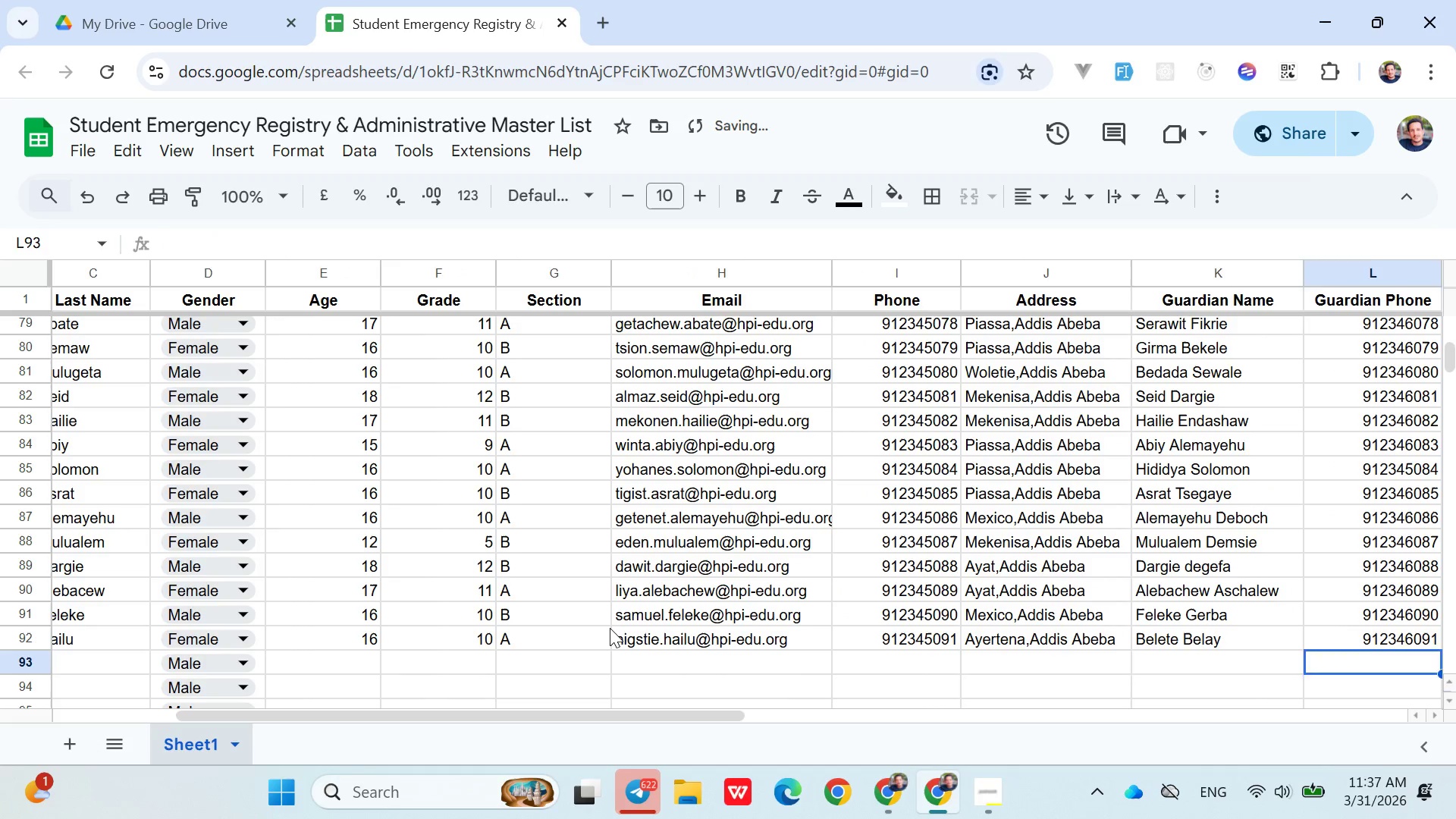 
hold_key(key=ArrowLeft, duration=0.94)
 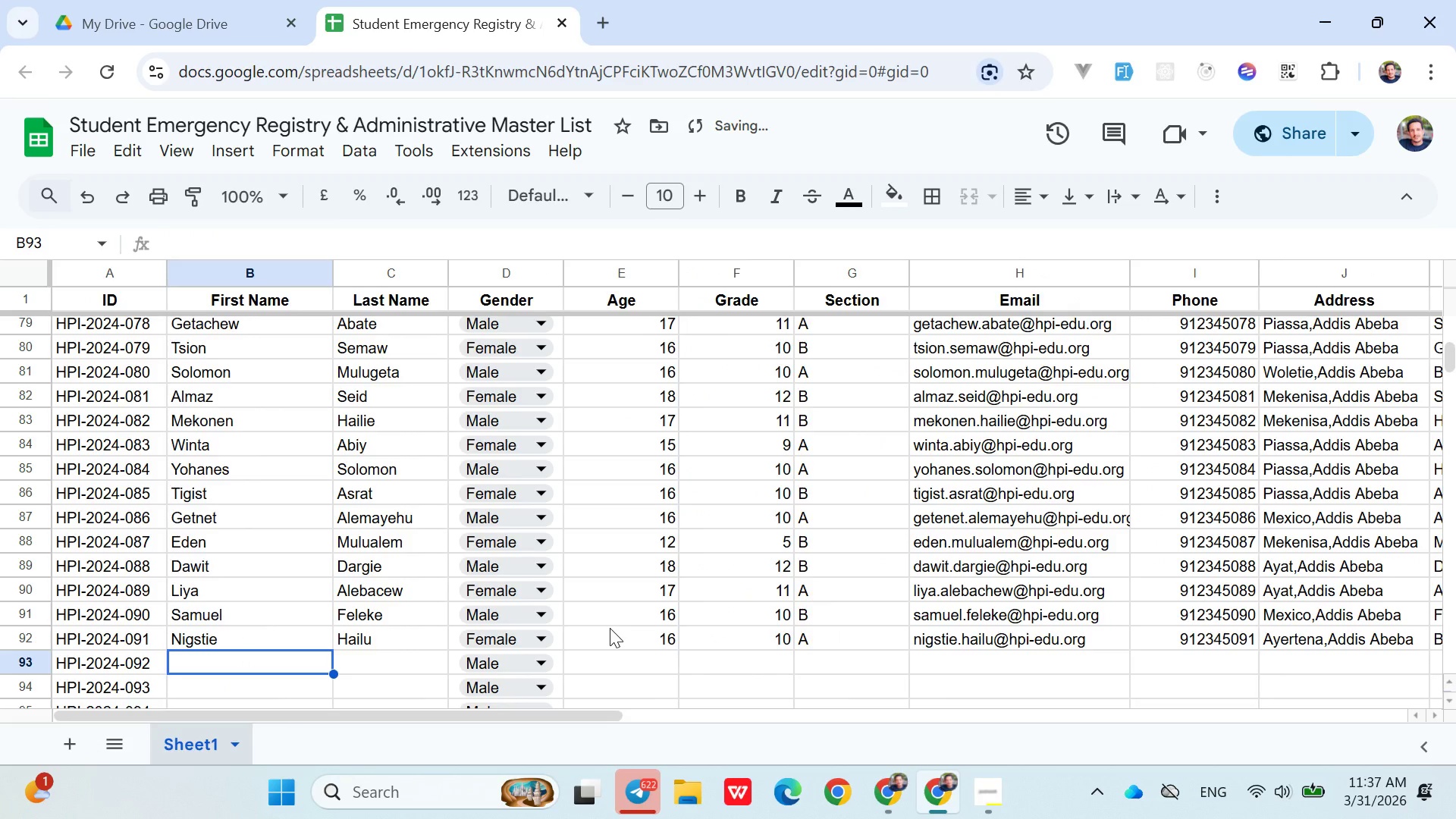 
key(ArrowRight)
 